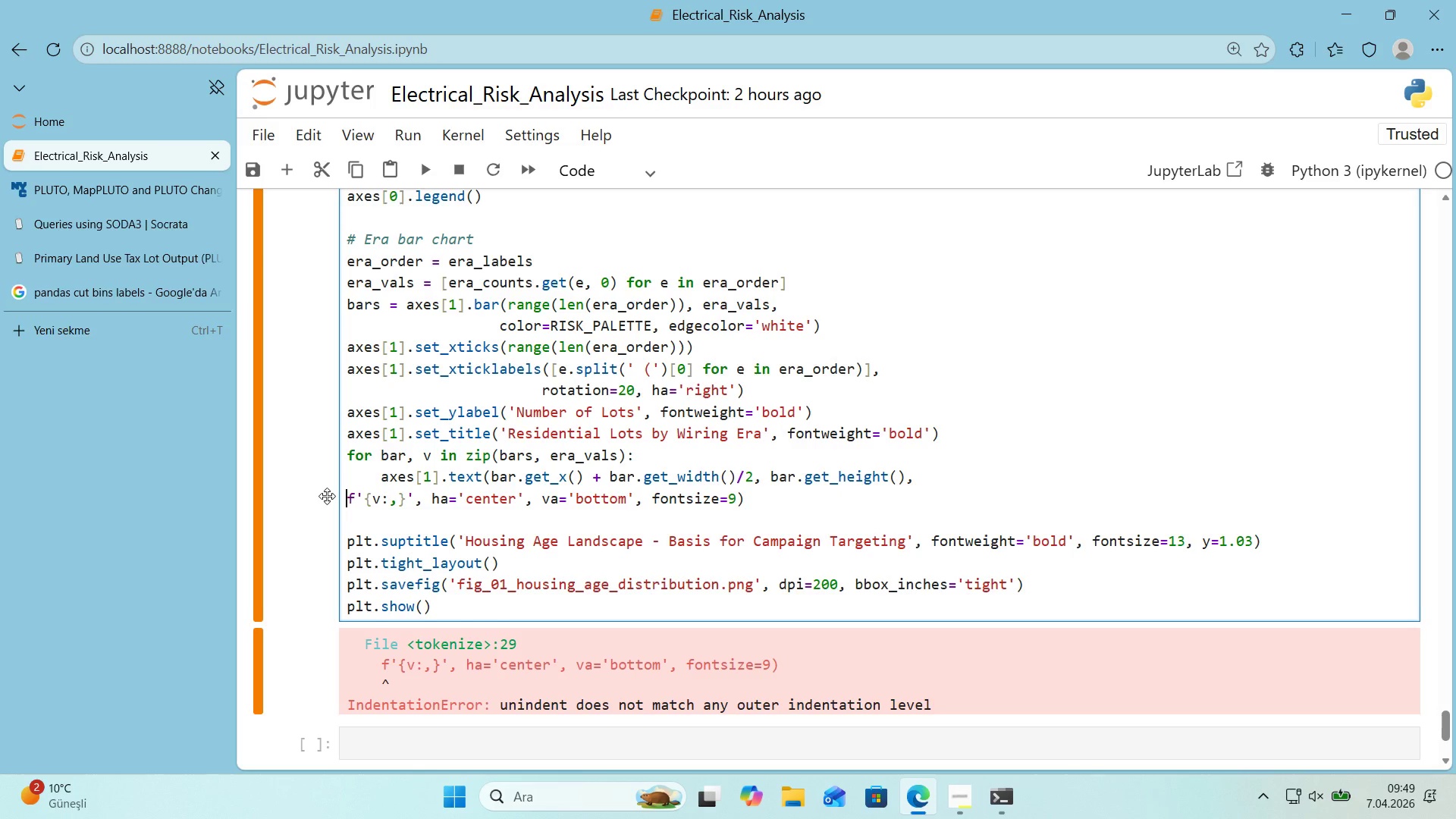 
key(Backspace)
 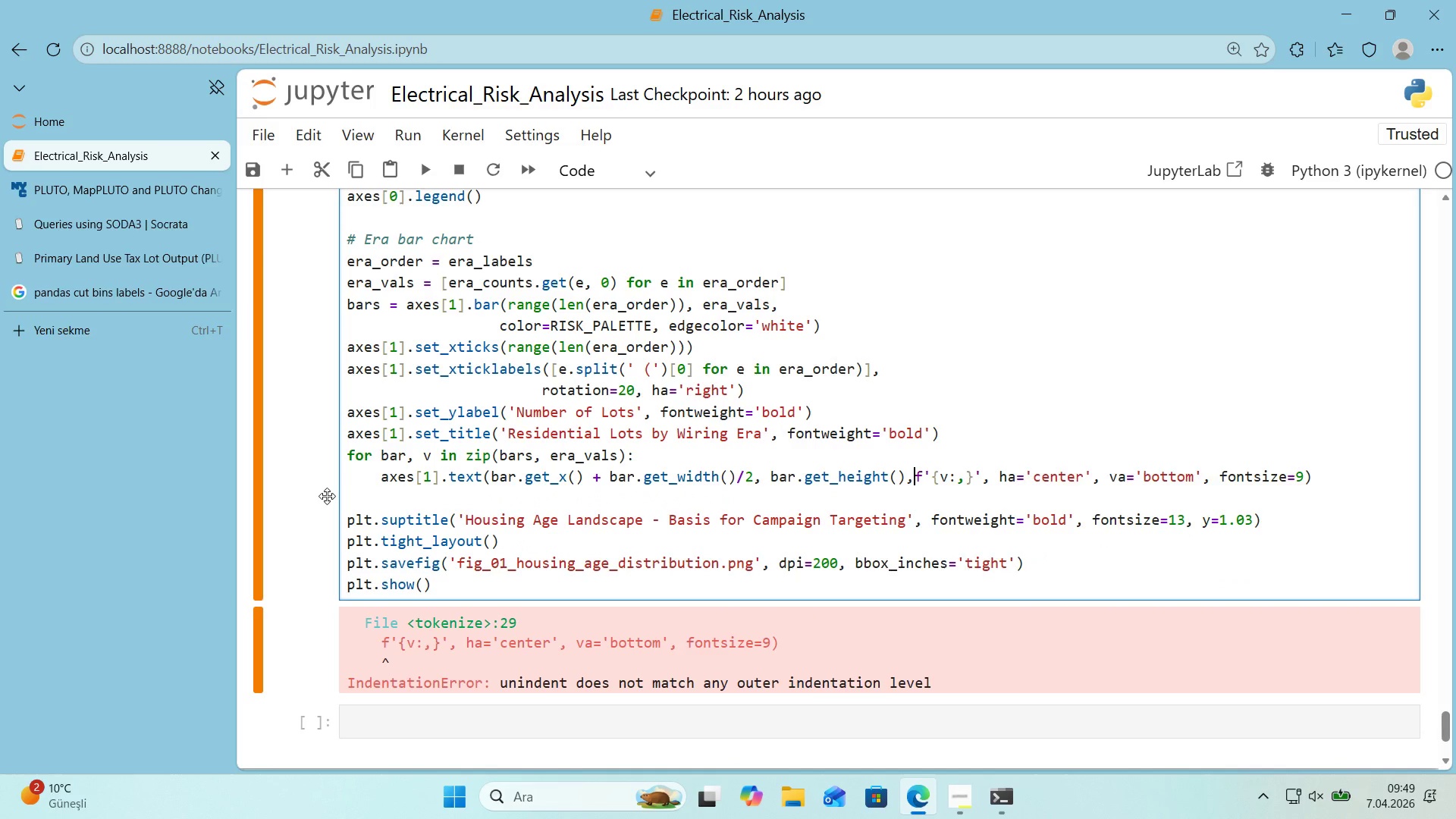 
key(Enter)
 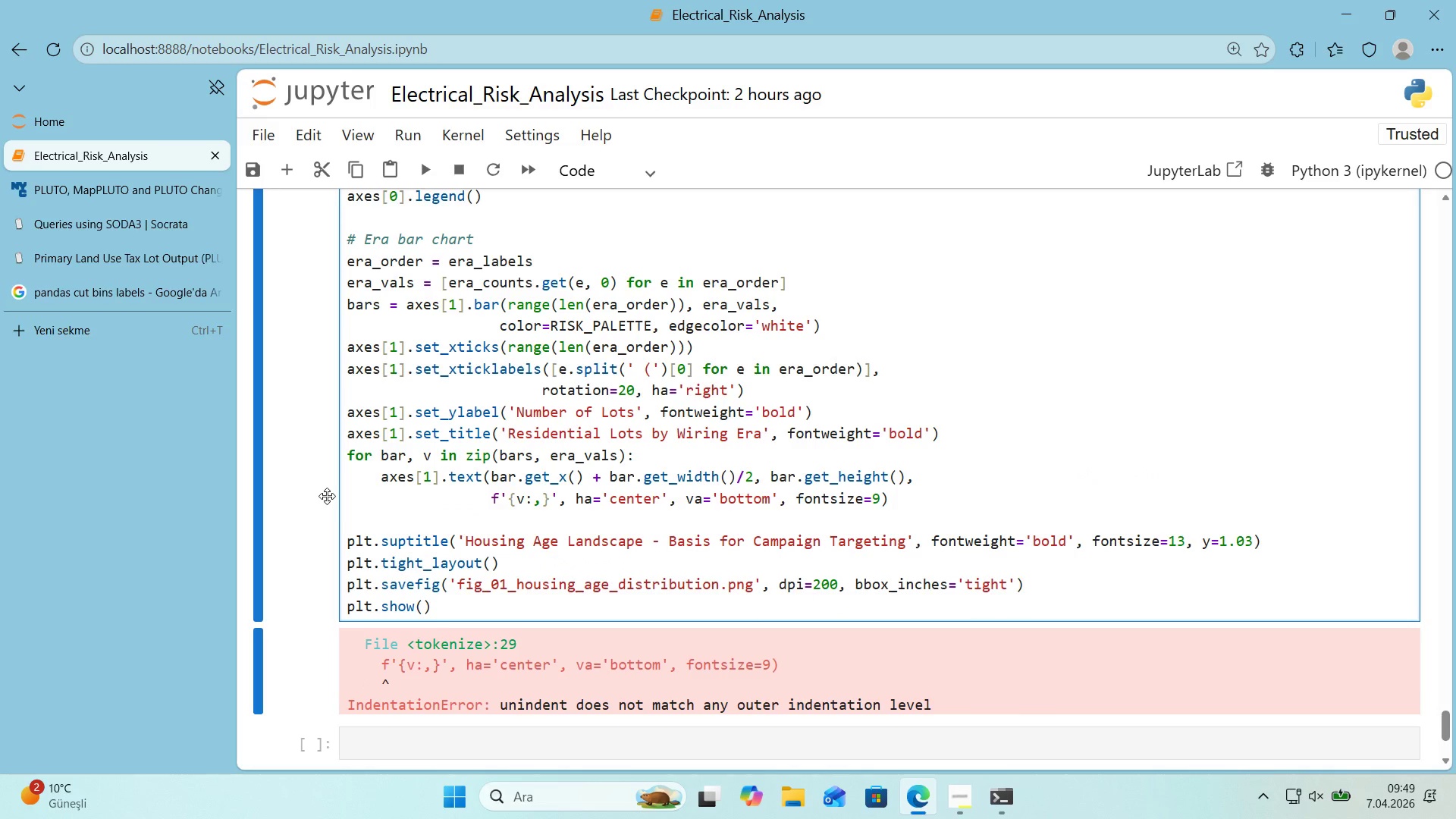 
key(Shift+Enter)
 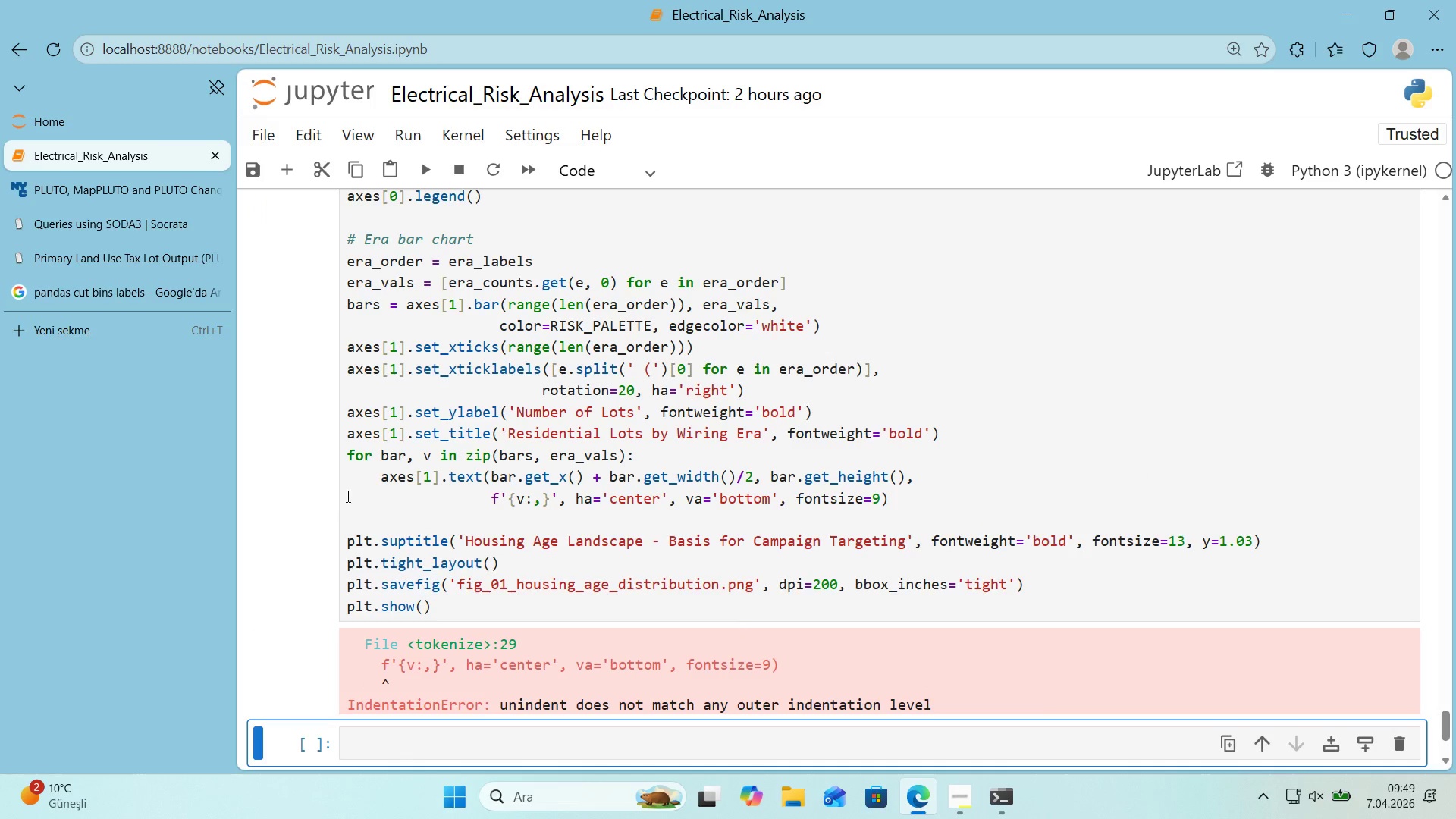 
scroll: coordinate [578, 478], scroll_direction: down, amount: 1.0
 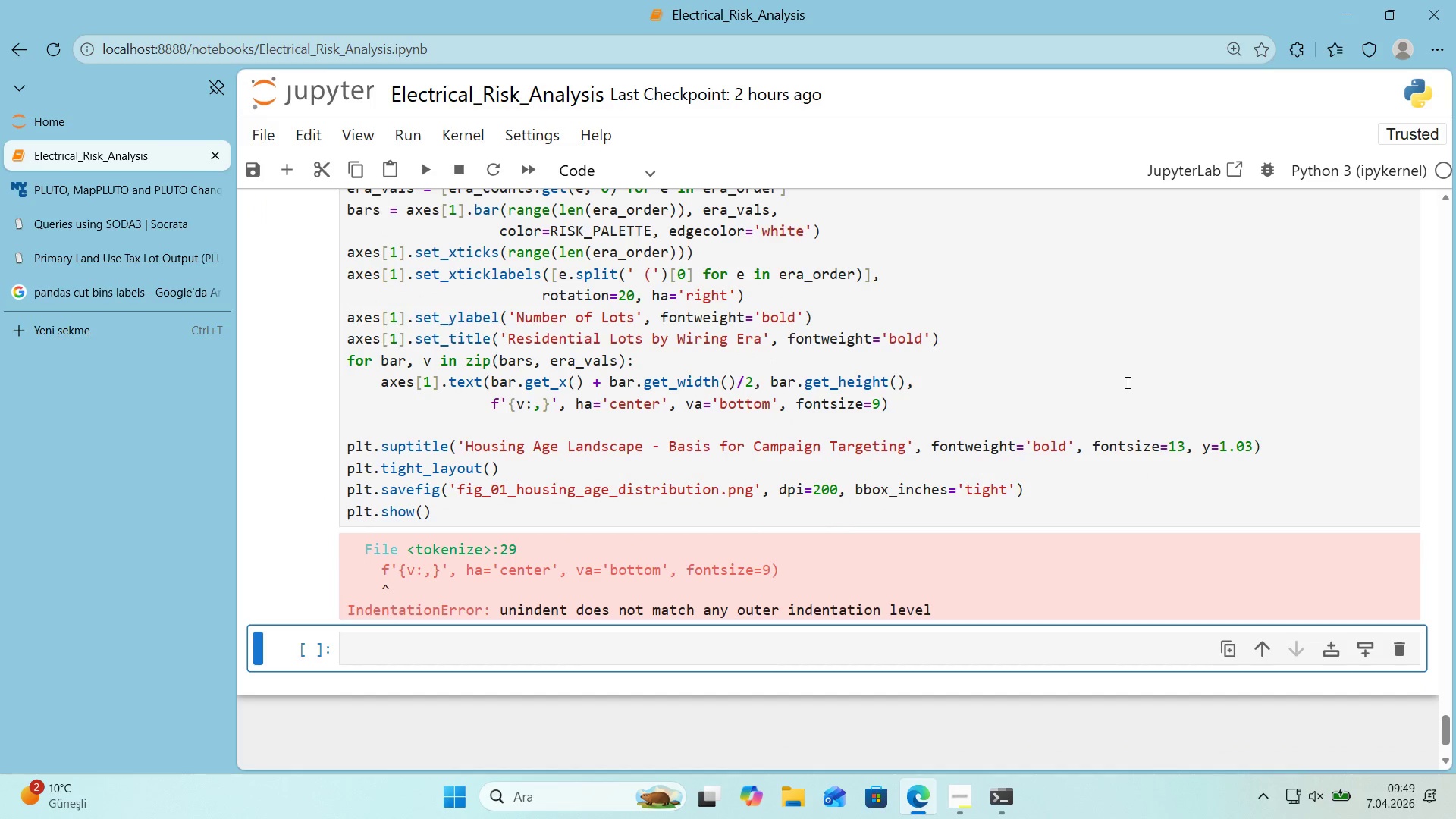 
scroll: coordinate [1123, 382], scroll_direction: up, amount: 1.0
 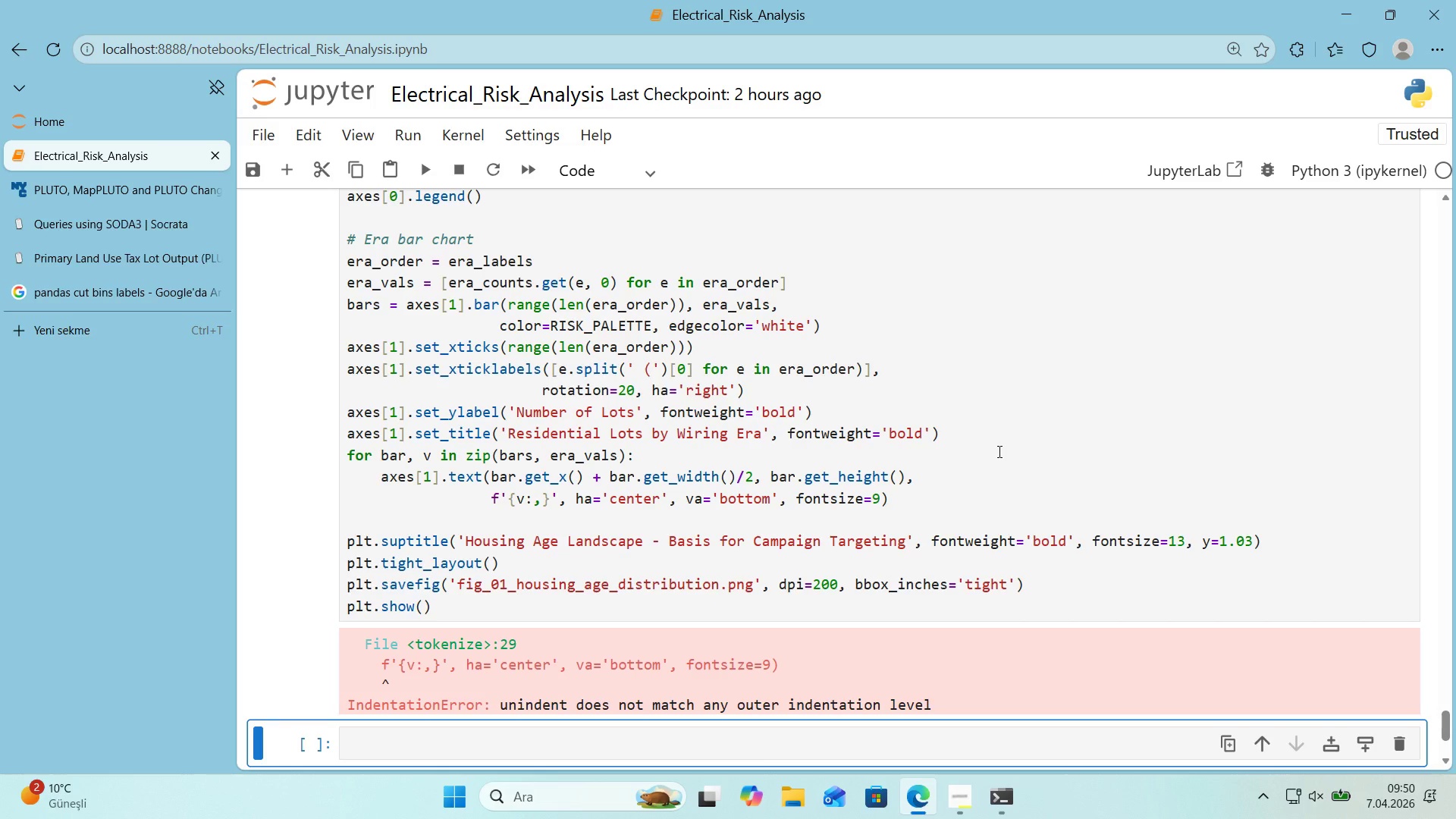 
wait(53.05)
 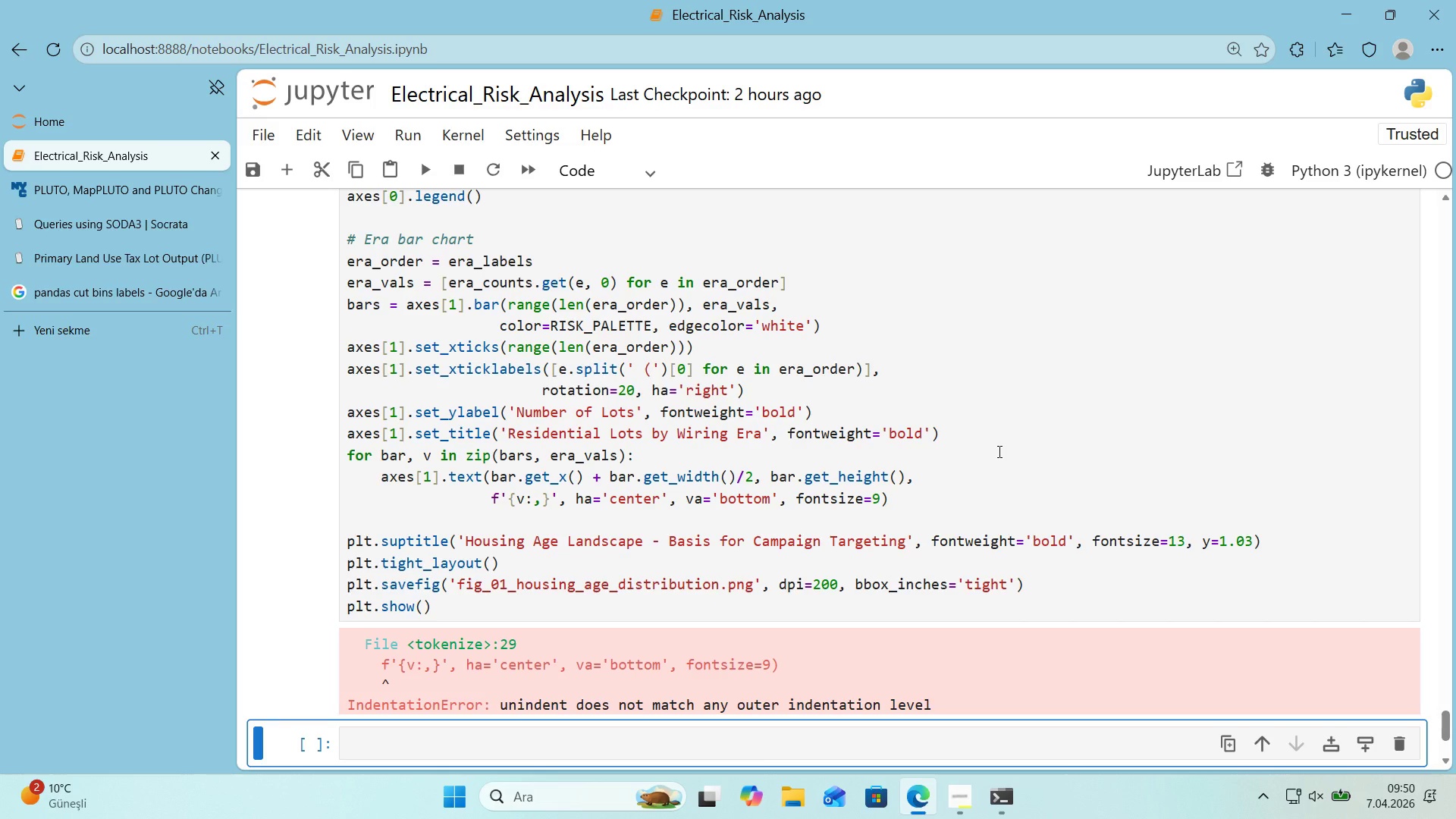 
double_click([908, 399])
 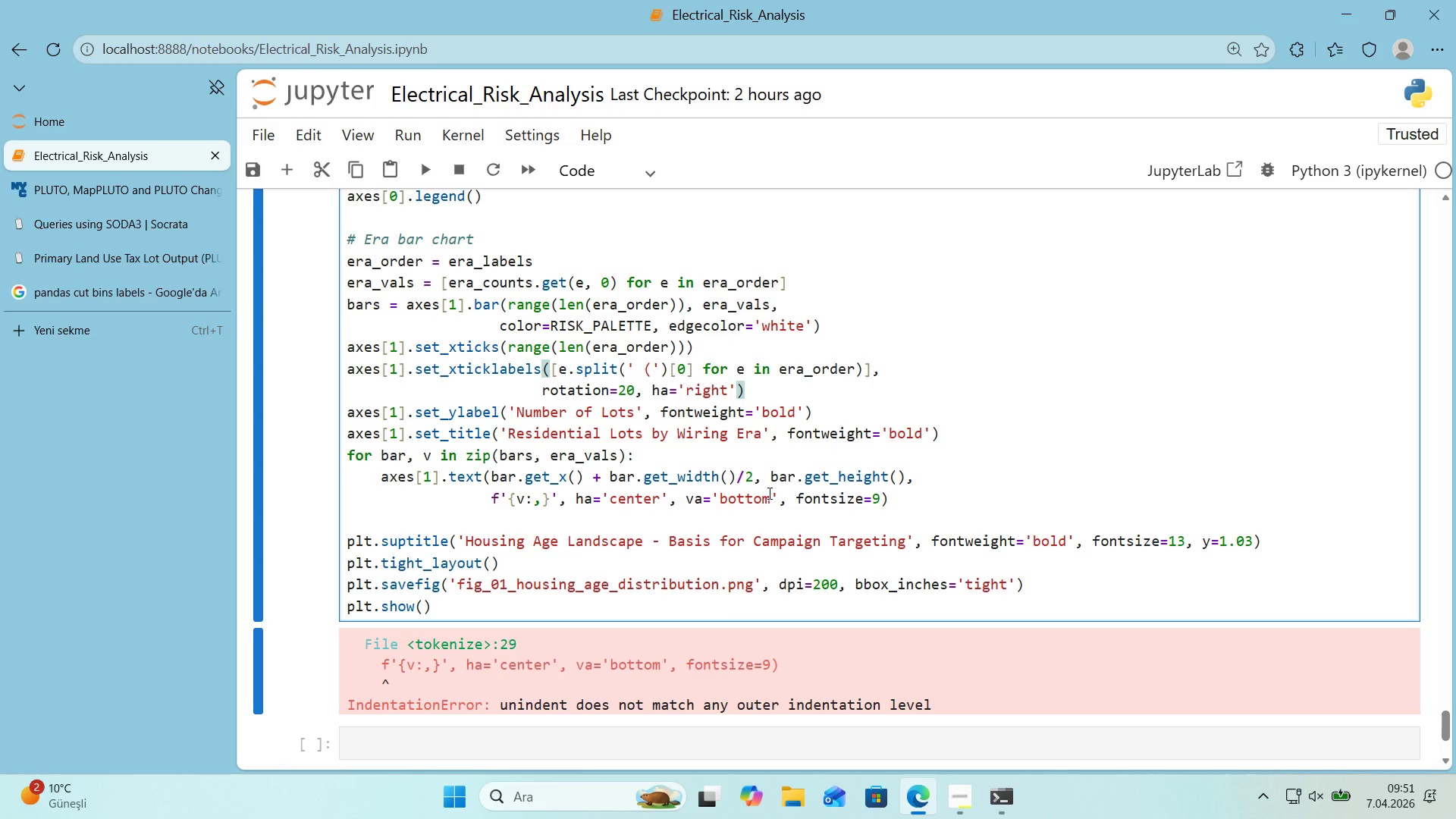 
wait(27.39)
 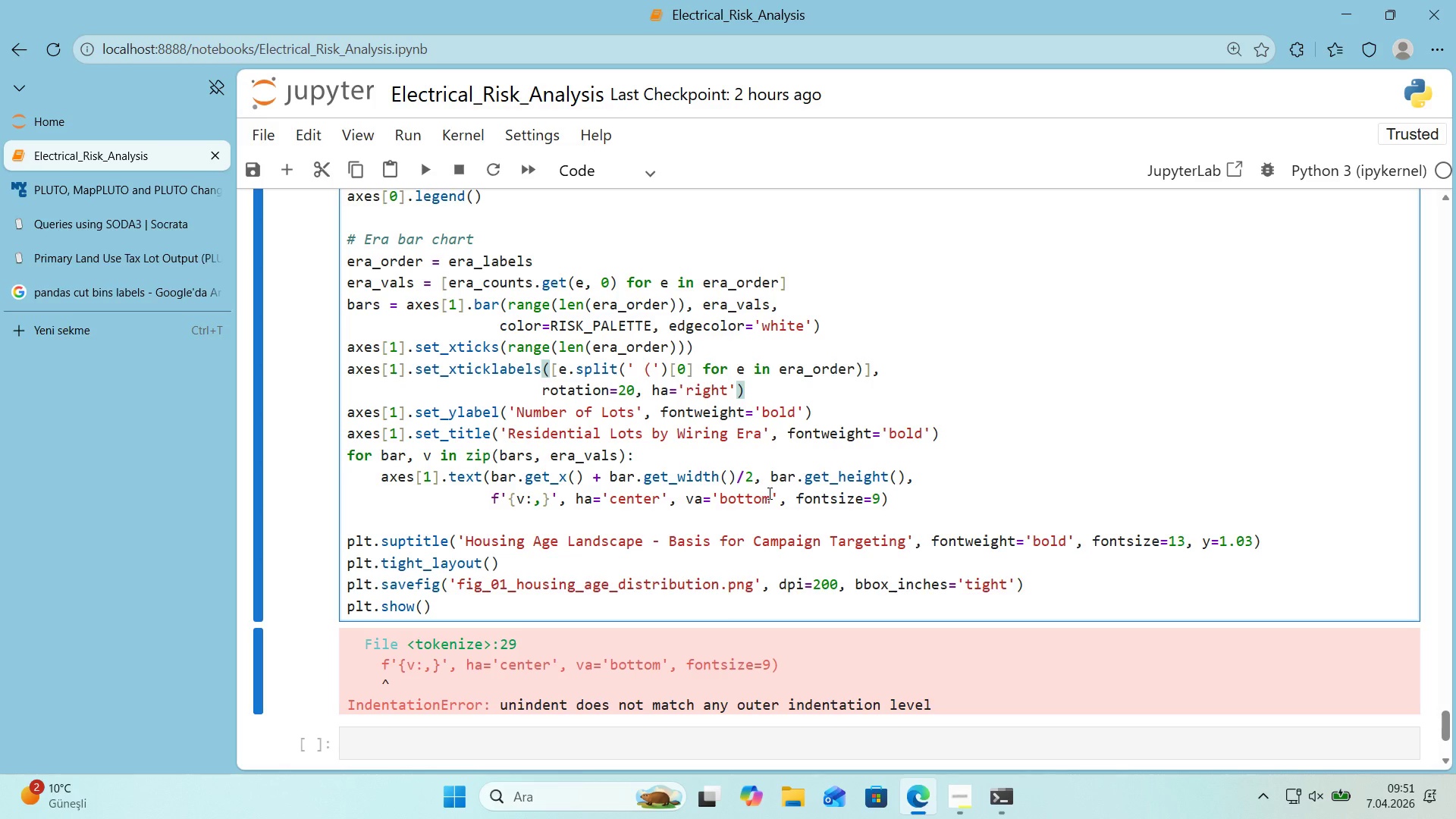 
left_click([490, 503])
 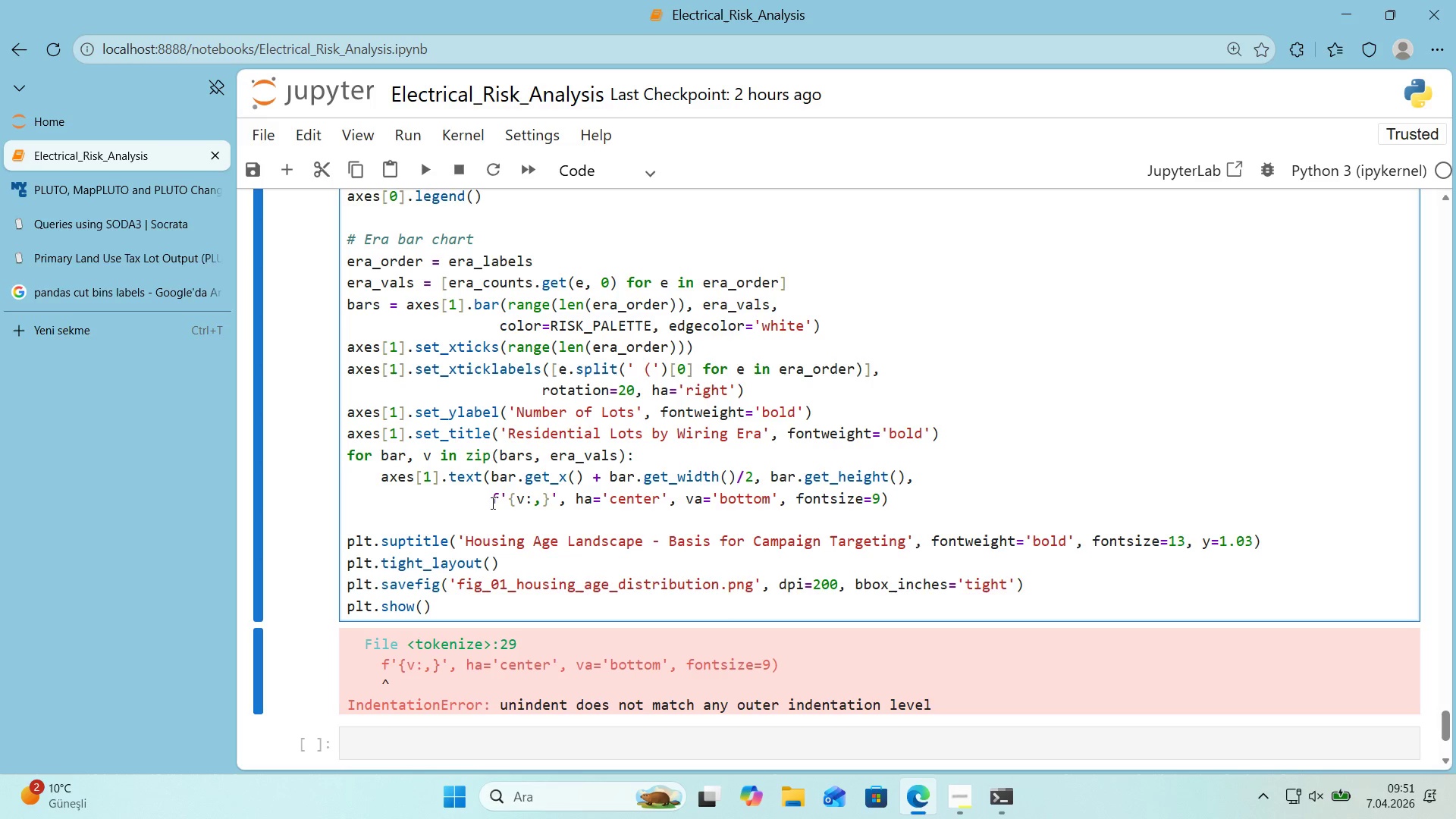 
left_click_drag(start_coordinate=[491, 503], to_coordinate=[334, 506])
 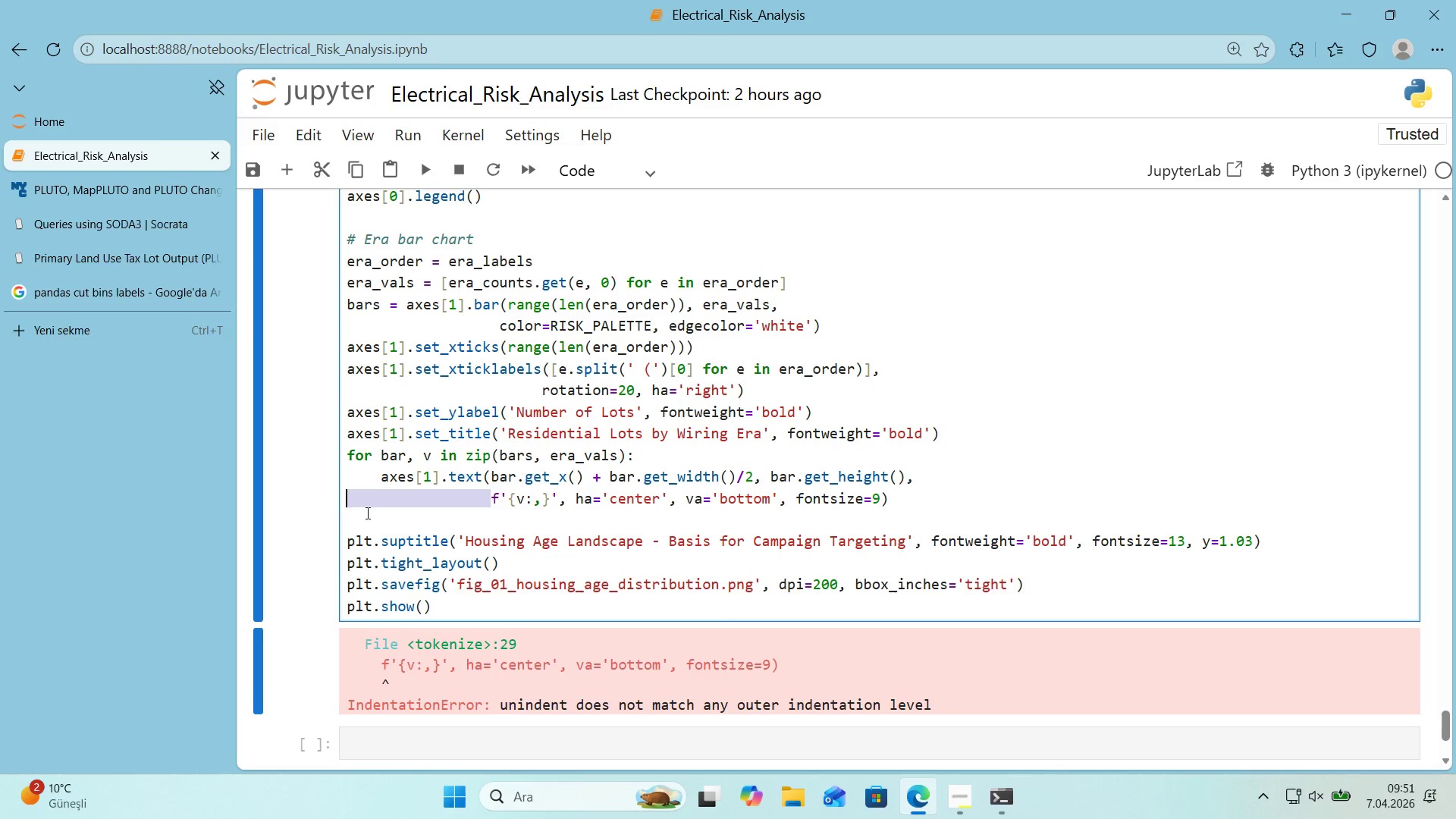 
key(Backspace)
 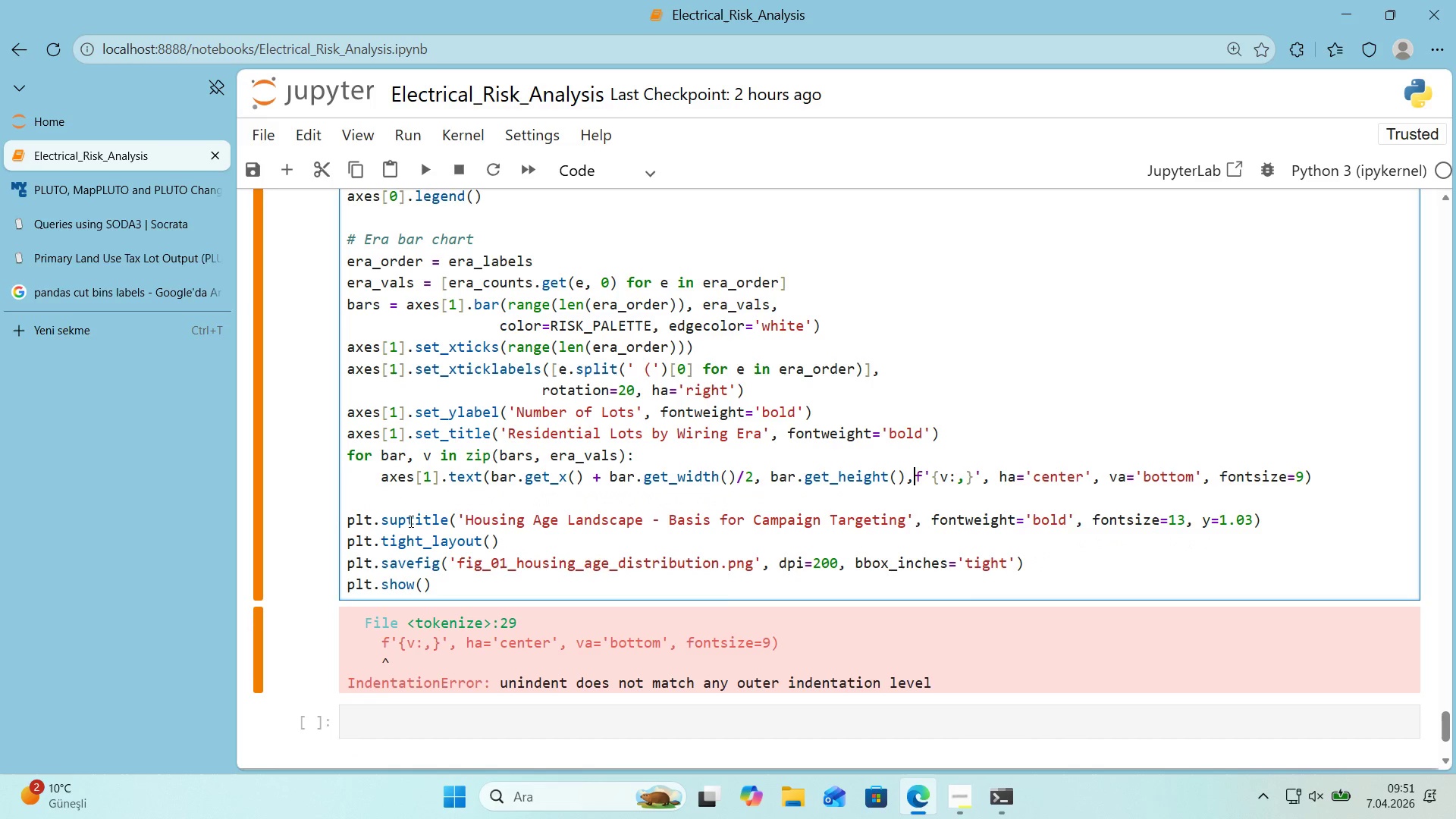 
key(Backspace)
 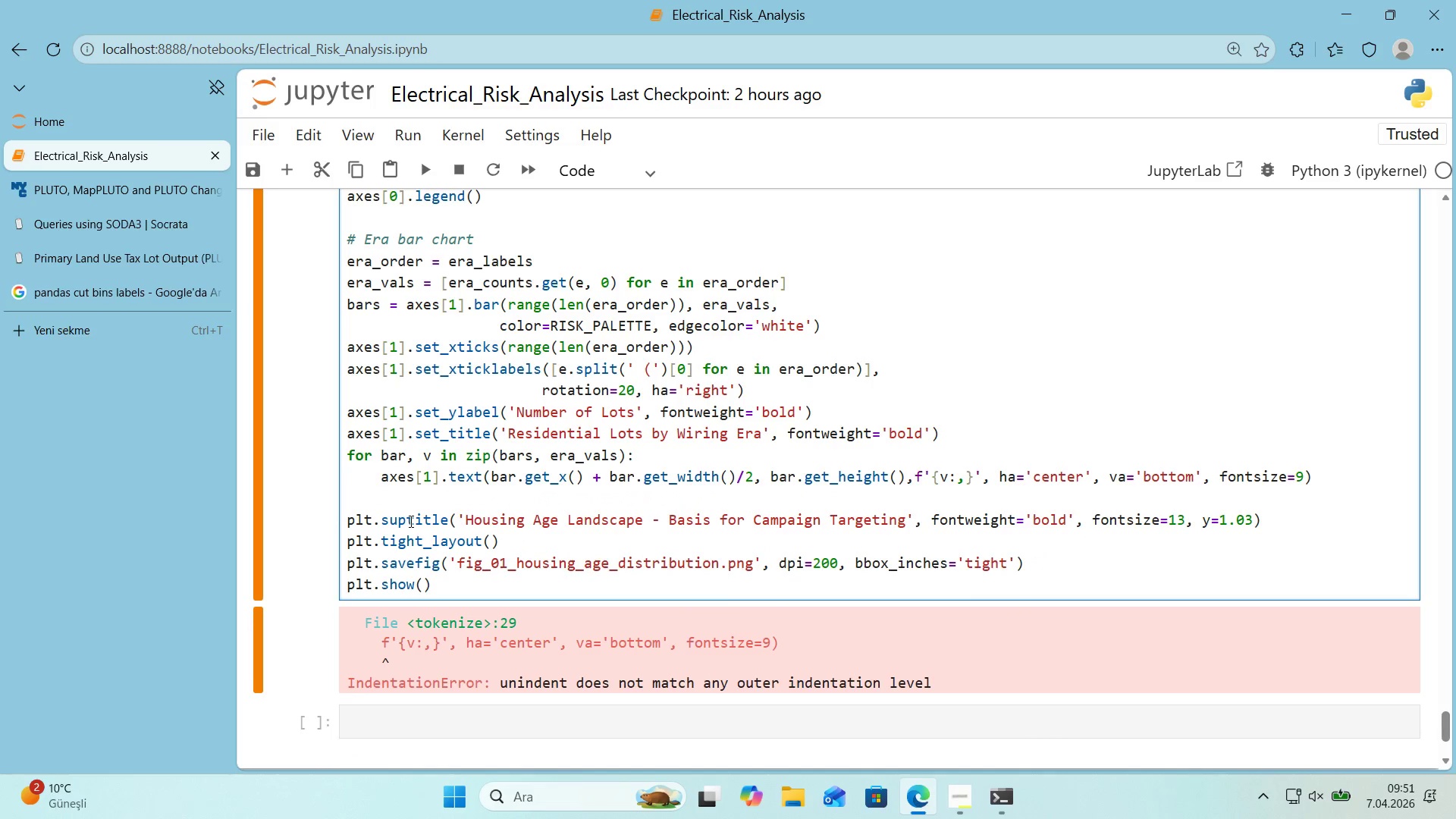 
key(Shift+Enter)
 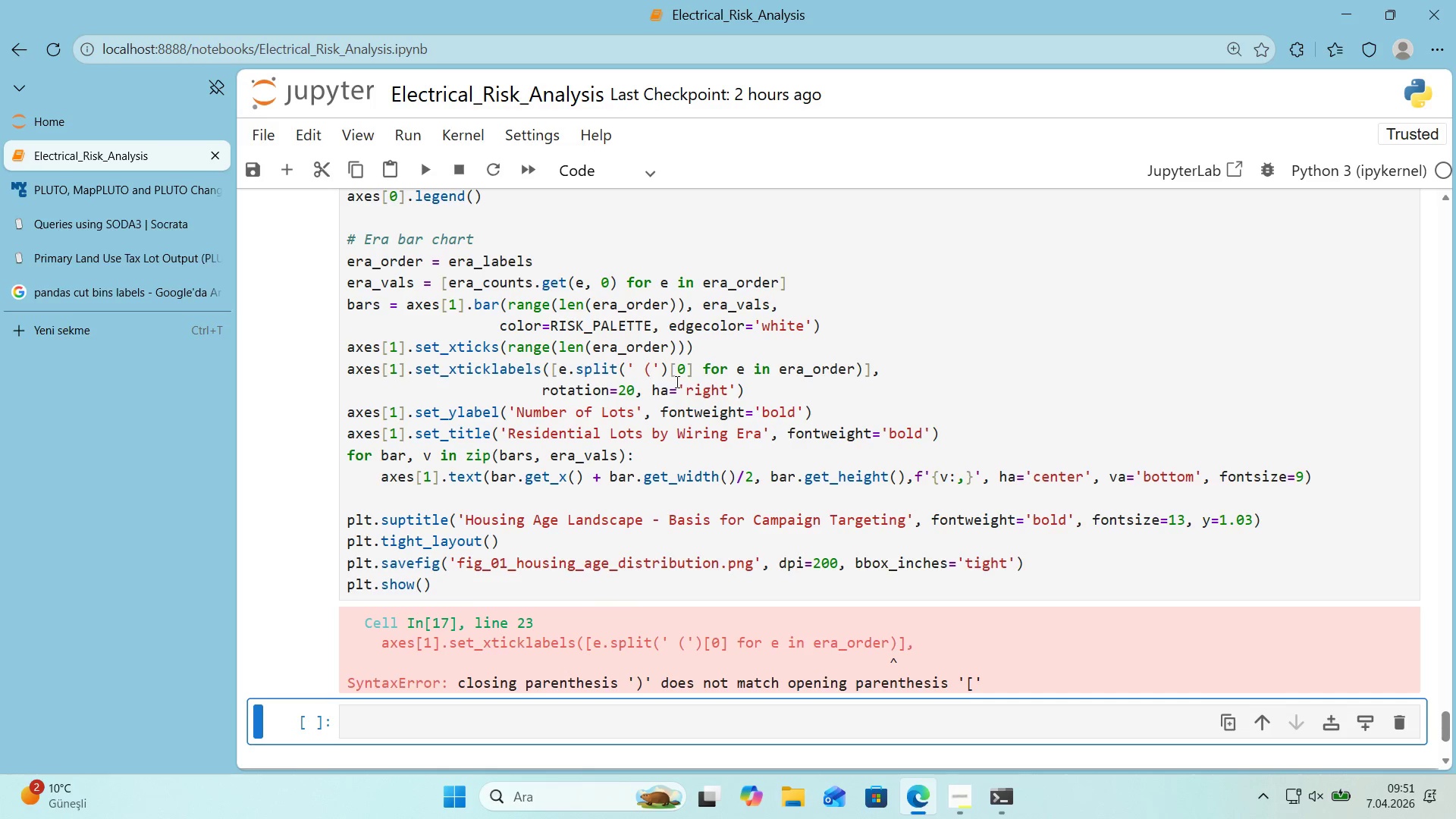 
wait(38.47)
 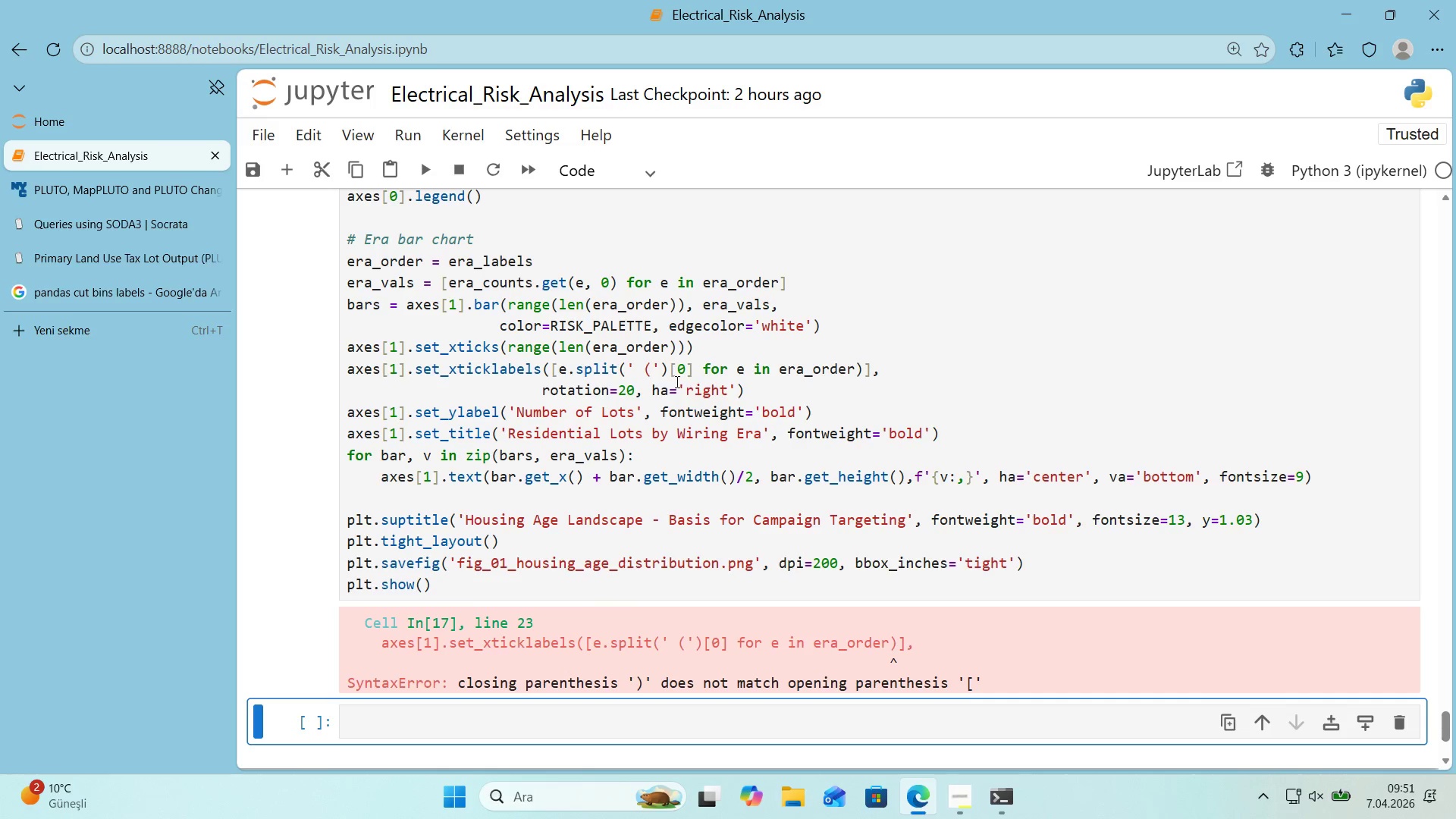 
left_click([636, 373])
 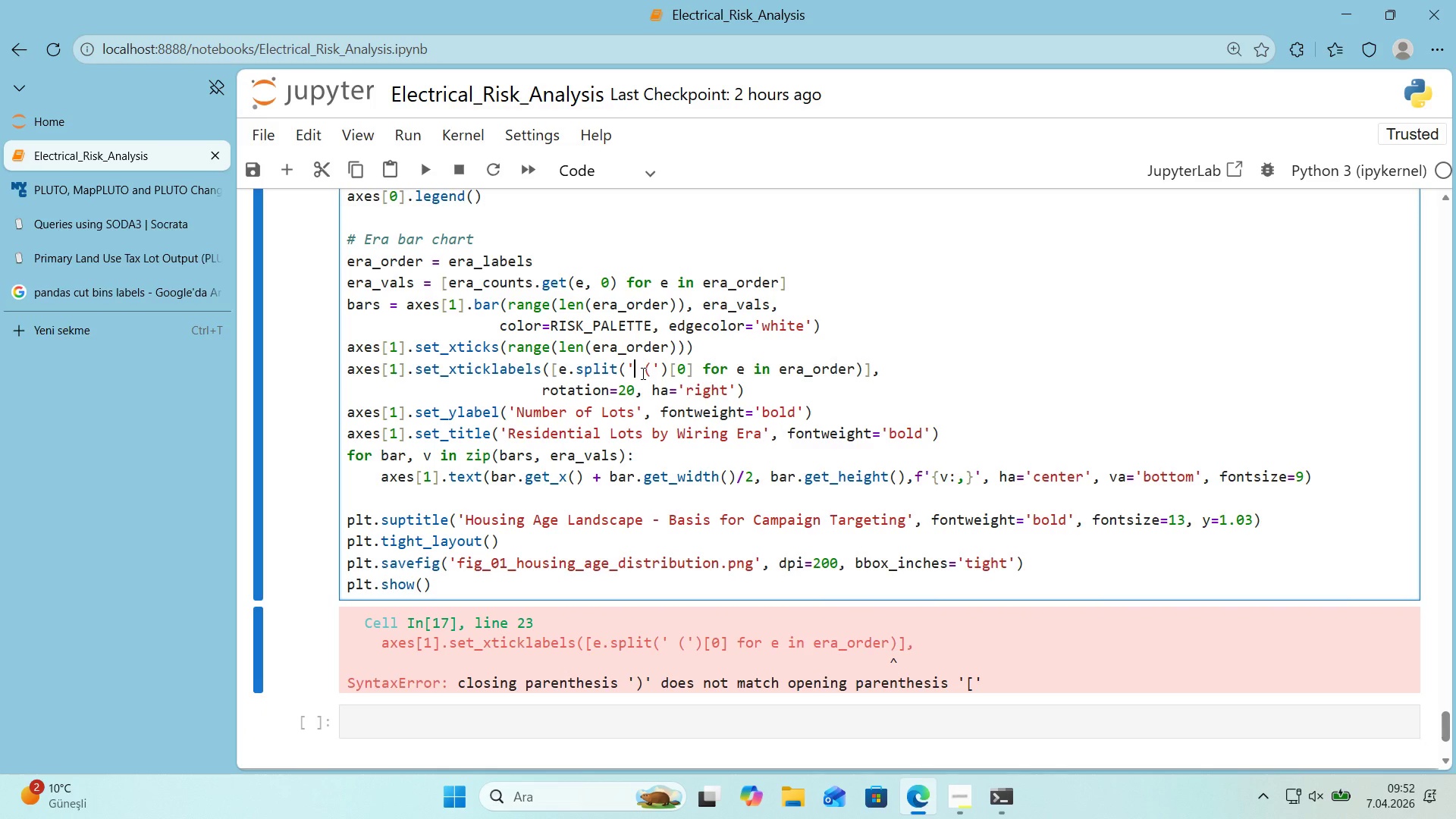 
wait(6.89)
 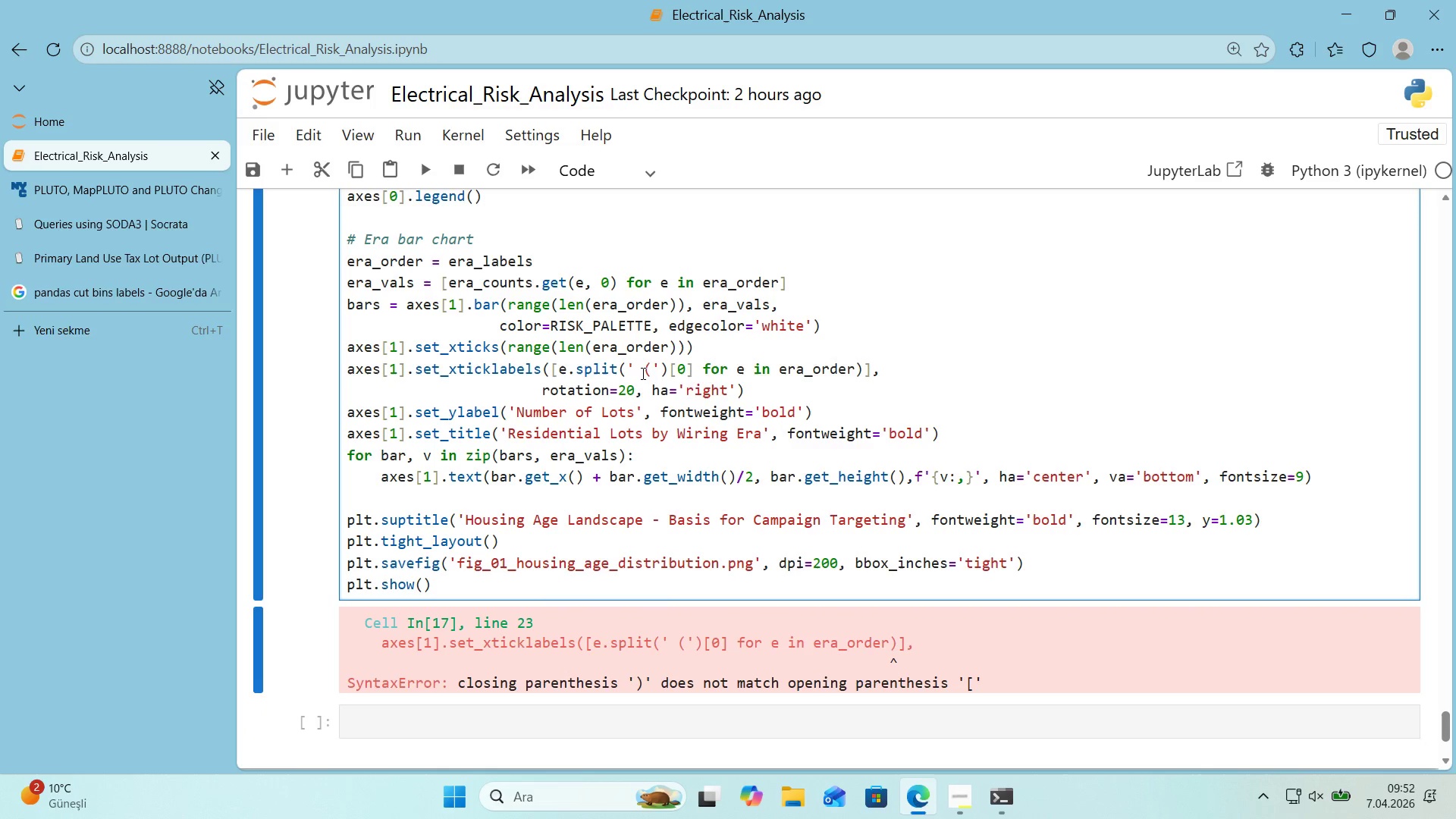 
double_click([672, 368])
 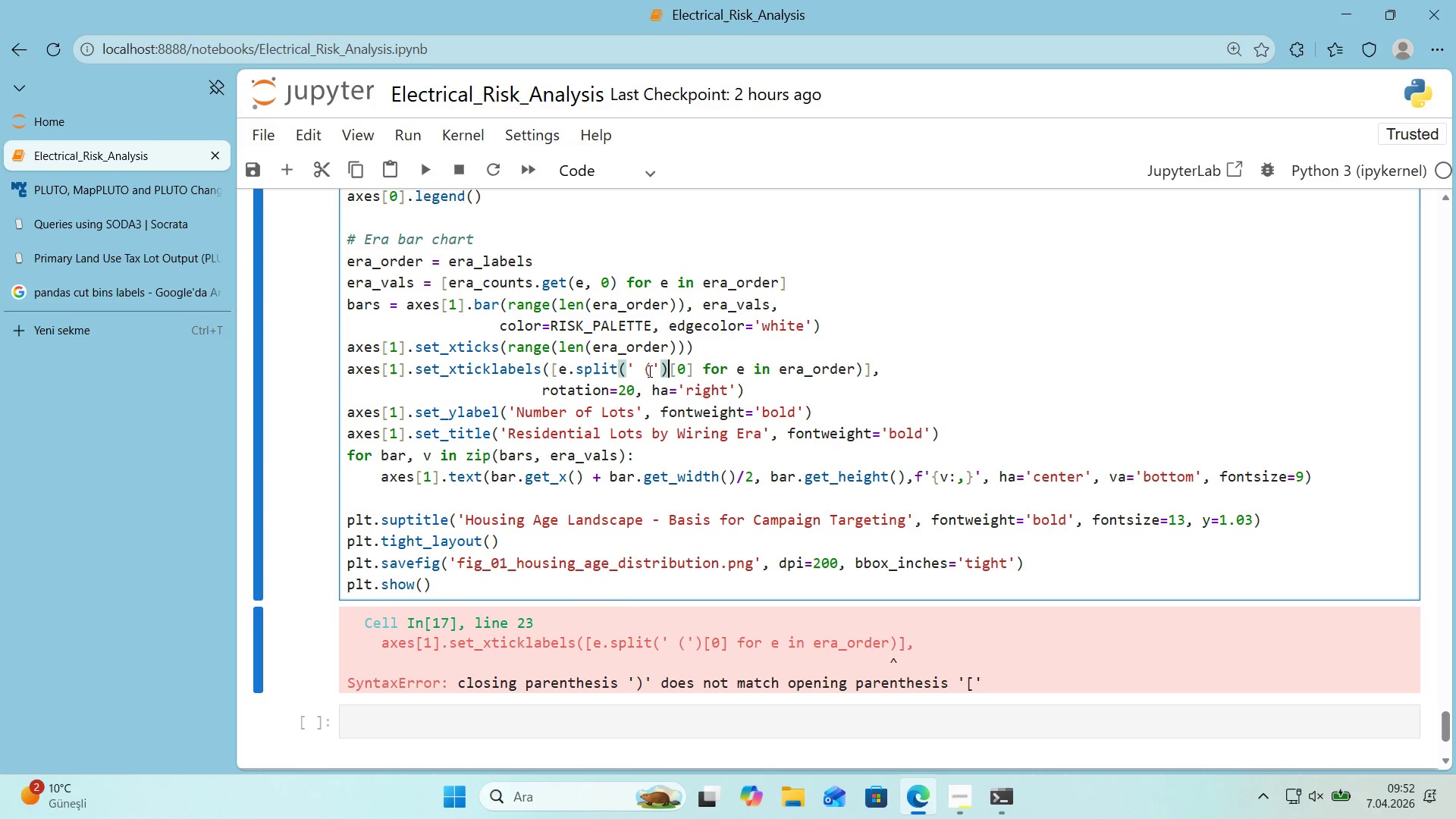 
left_click([645, 372])
 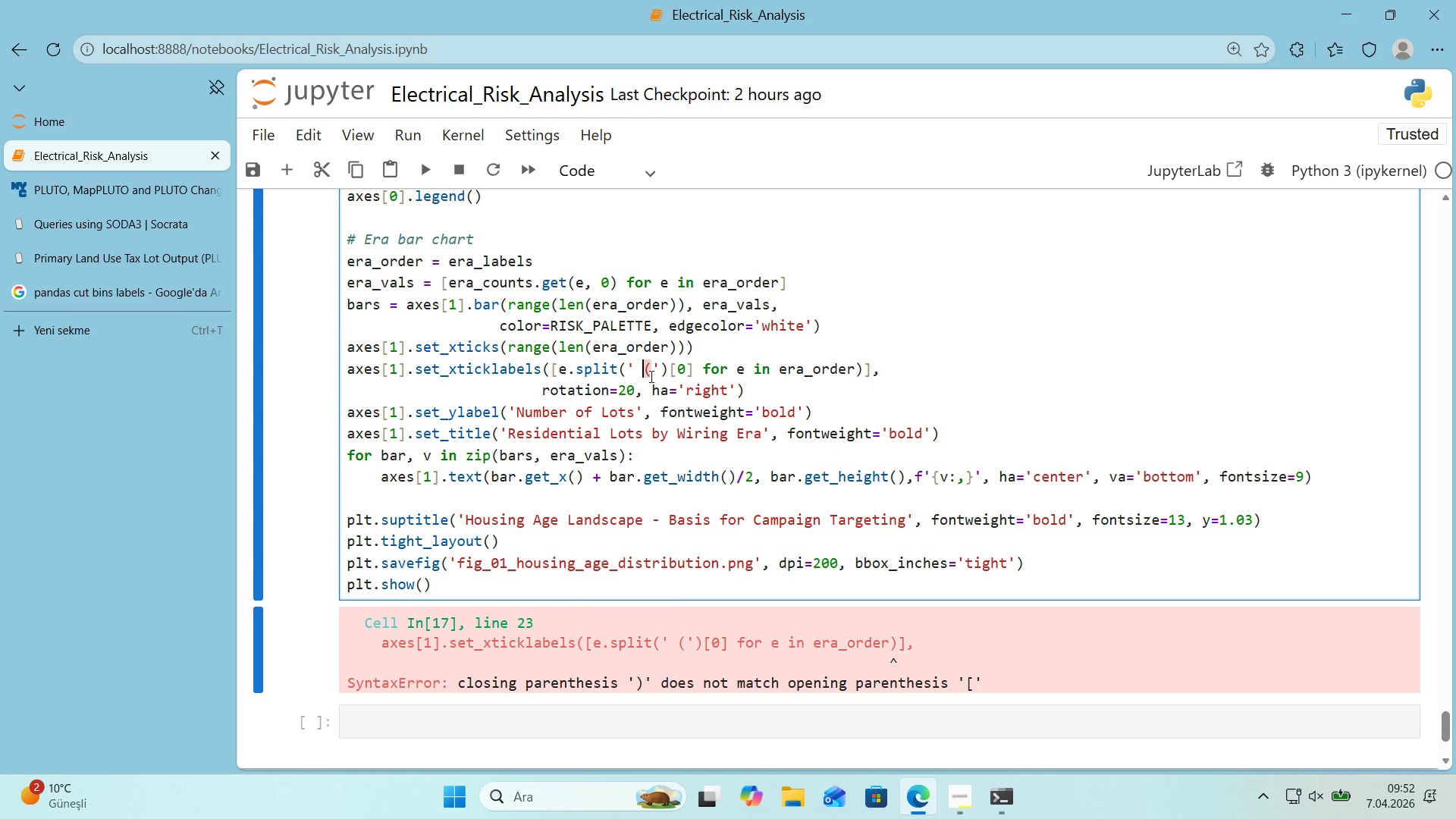 
key(Backquote)
 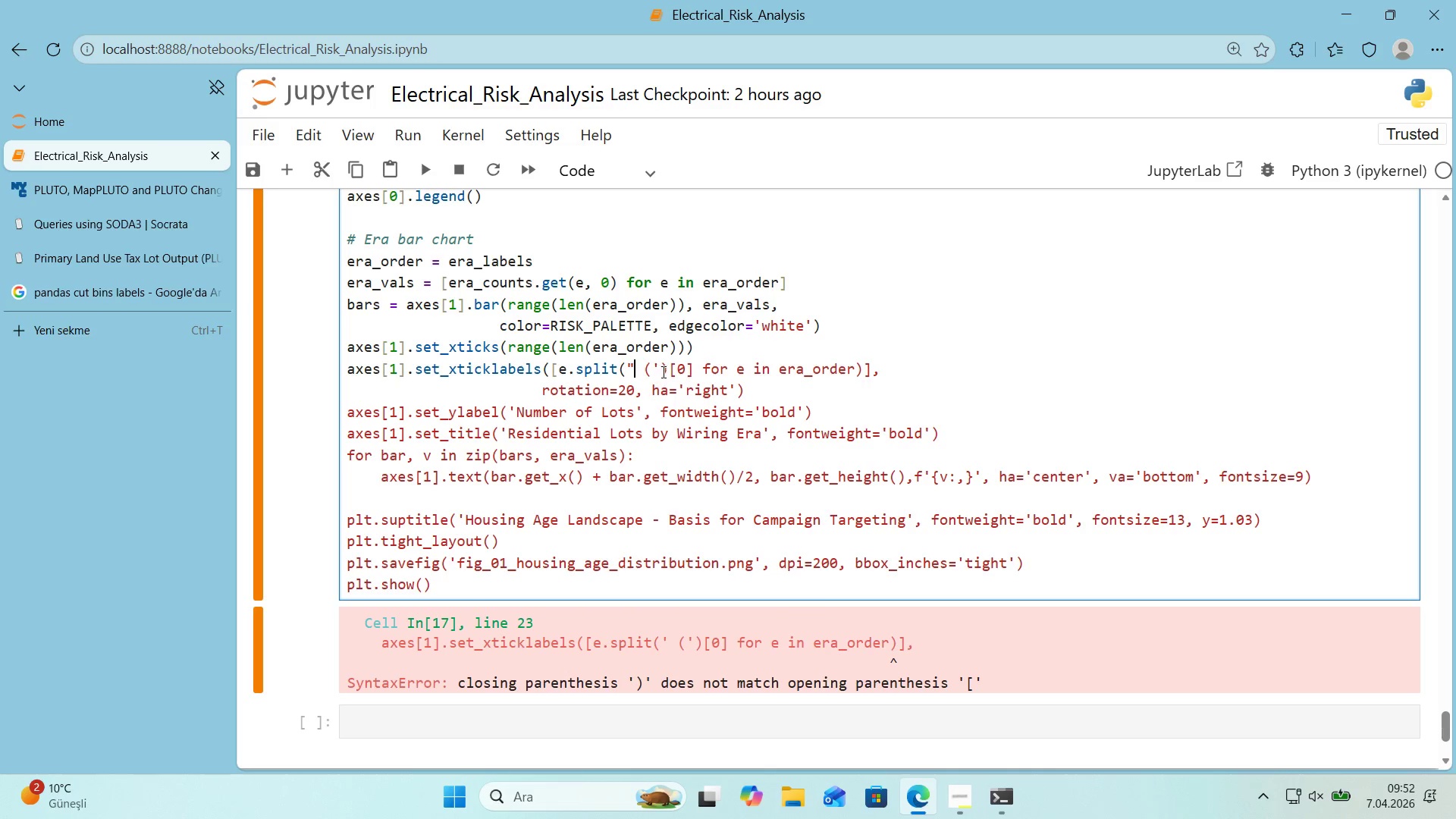 
left_click_drag(start_coordinate=[662, 372], to_coordinate=[655, 372])
 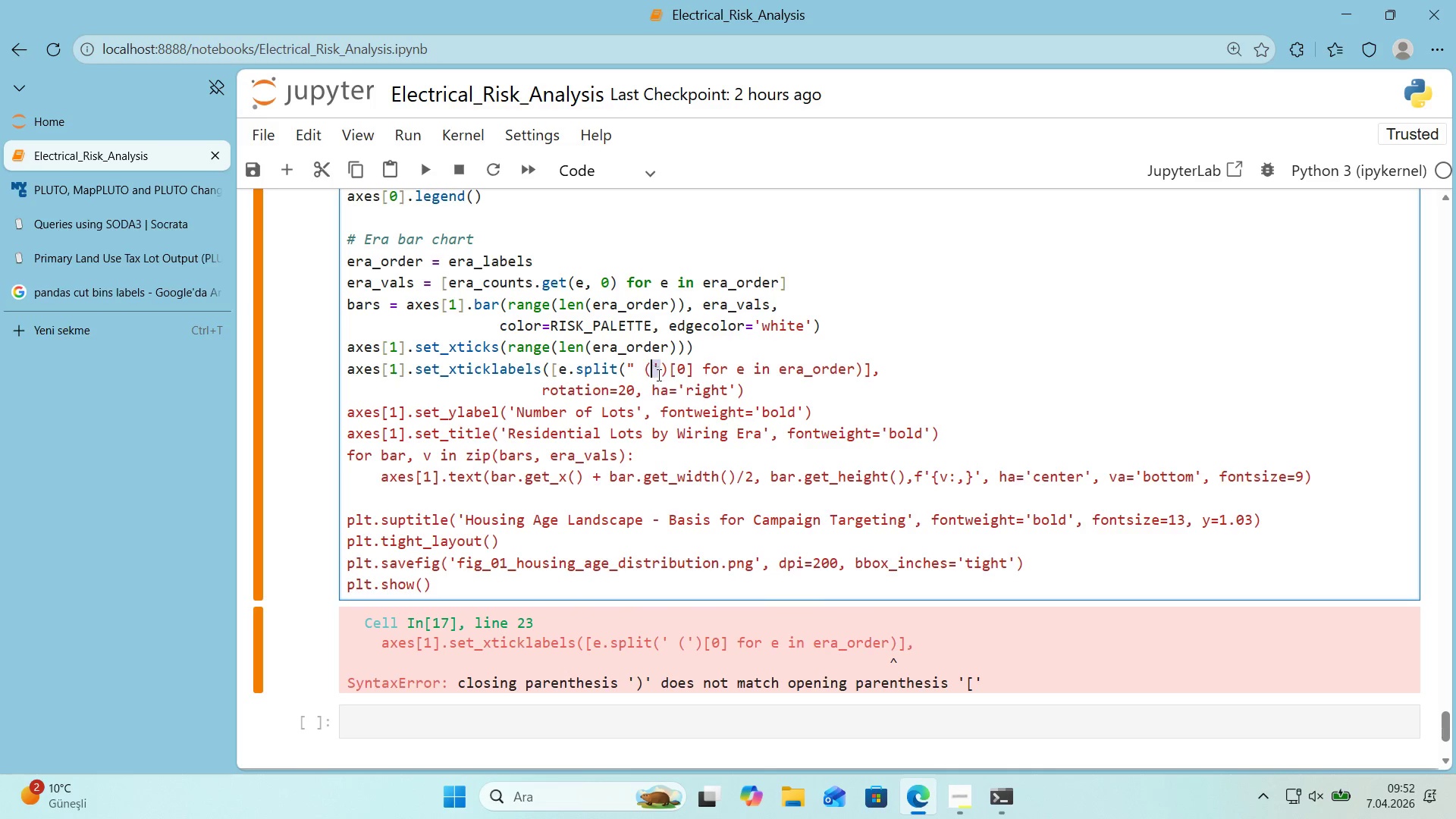 
key(Backquote)
 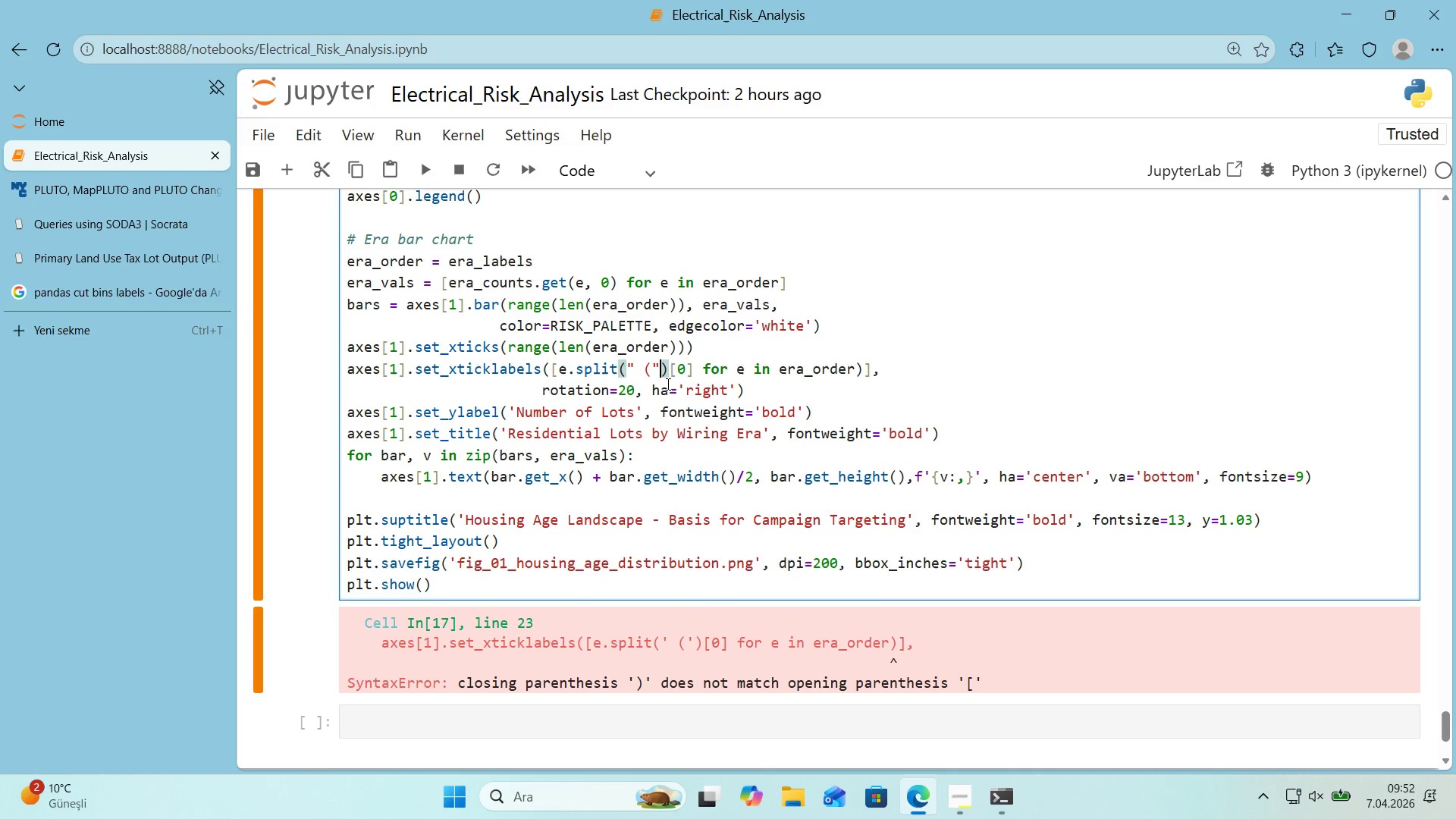 
left_click_drag(start_coordinate=[660, 375], to_coordinate=[654, 375])
 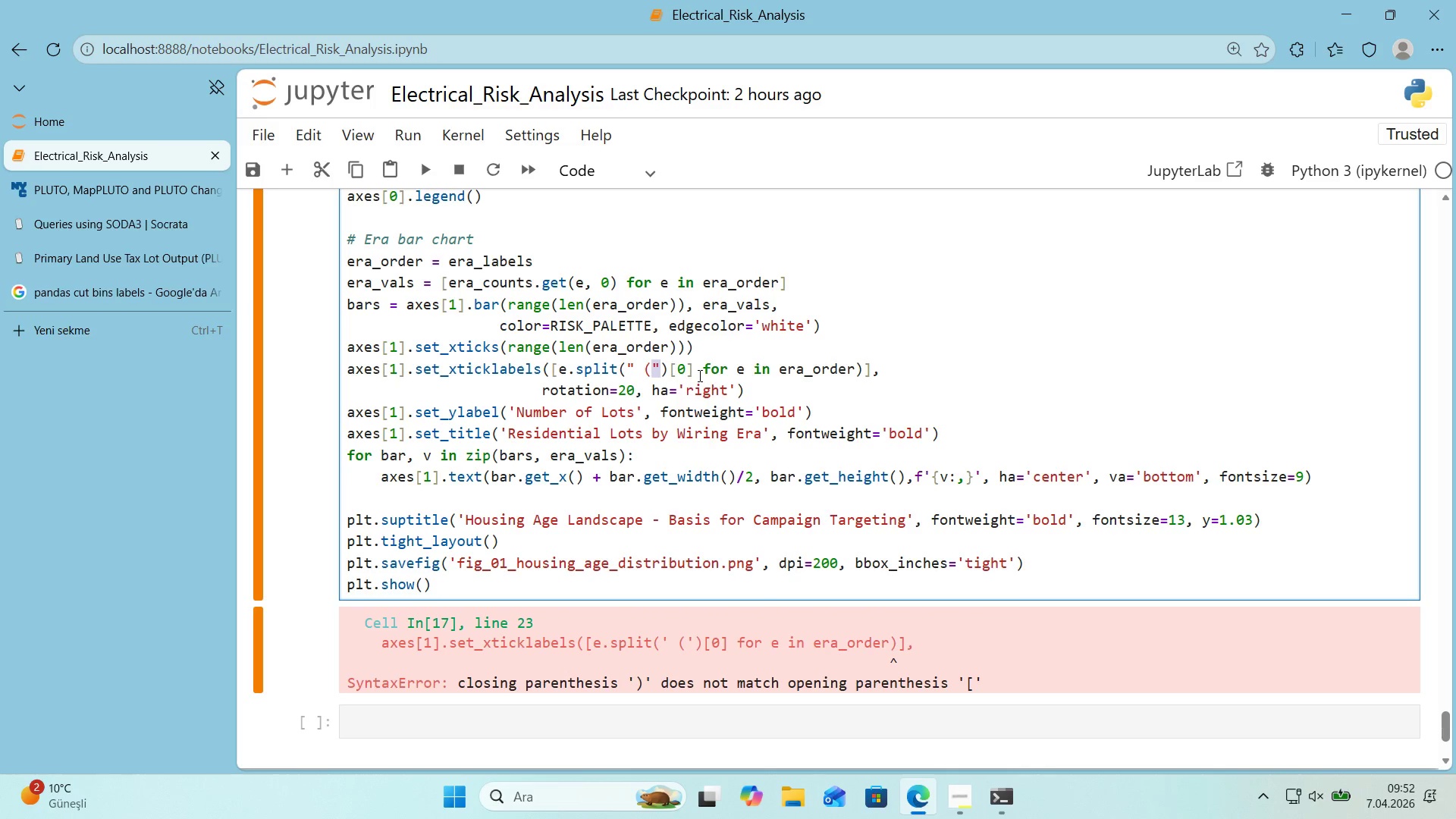 
key(Shift+ShiftRight)
 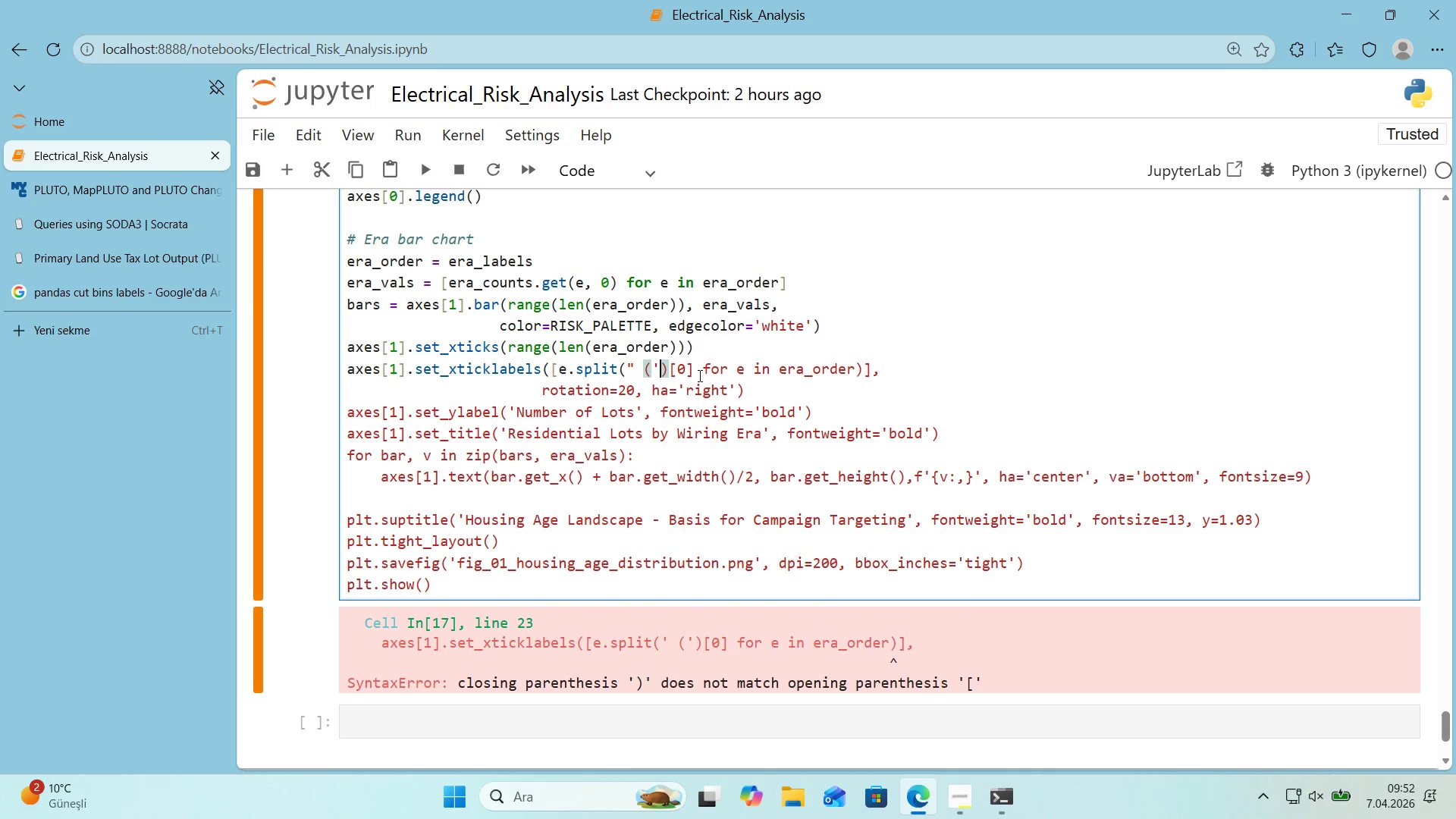 
key(Shift+2)
 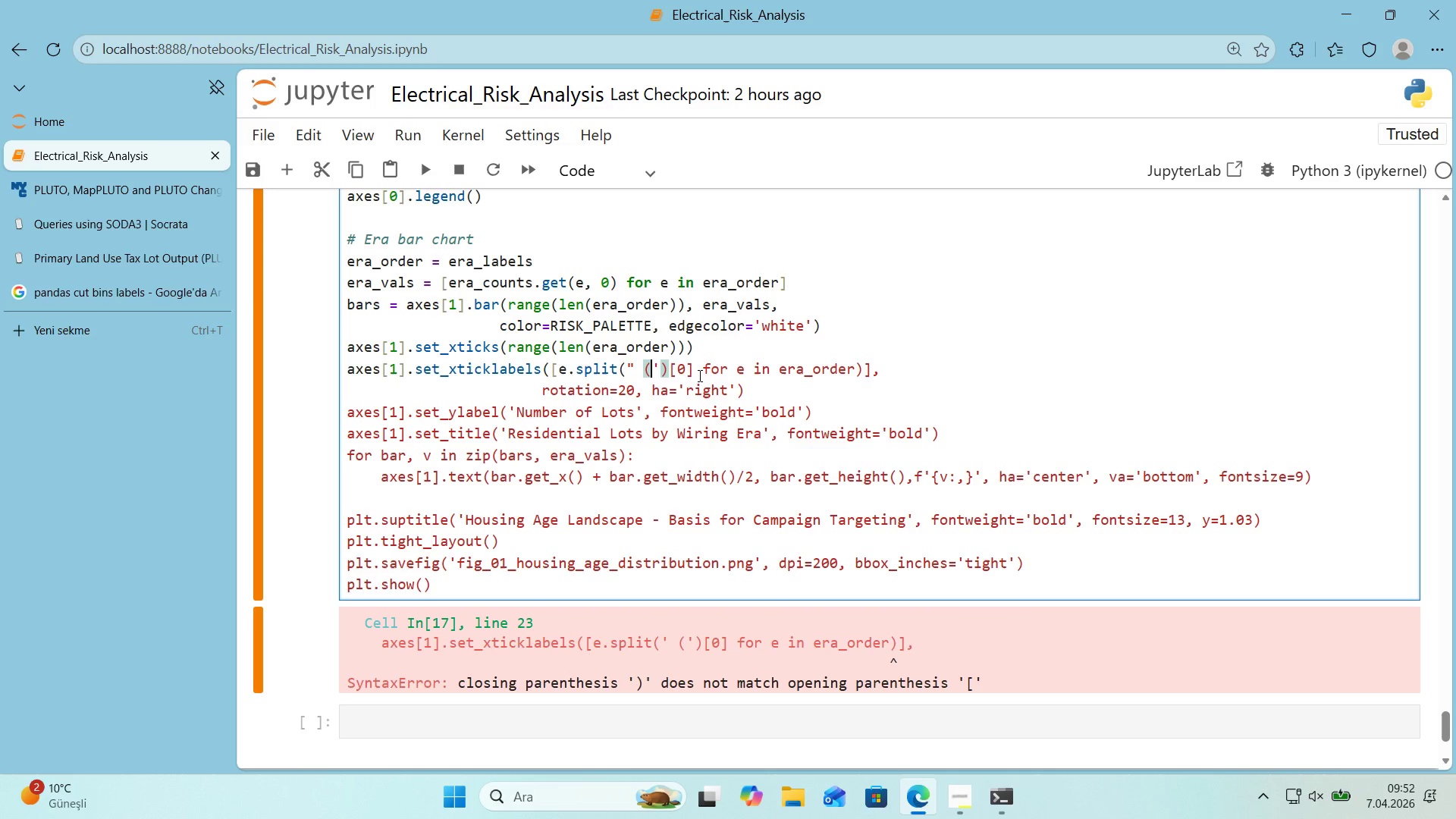 
key(ArrowLeft)
 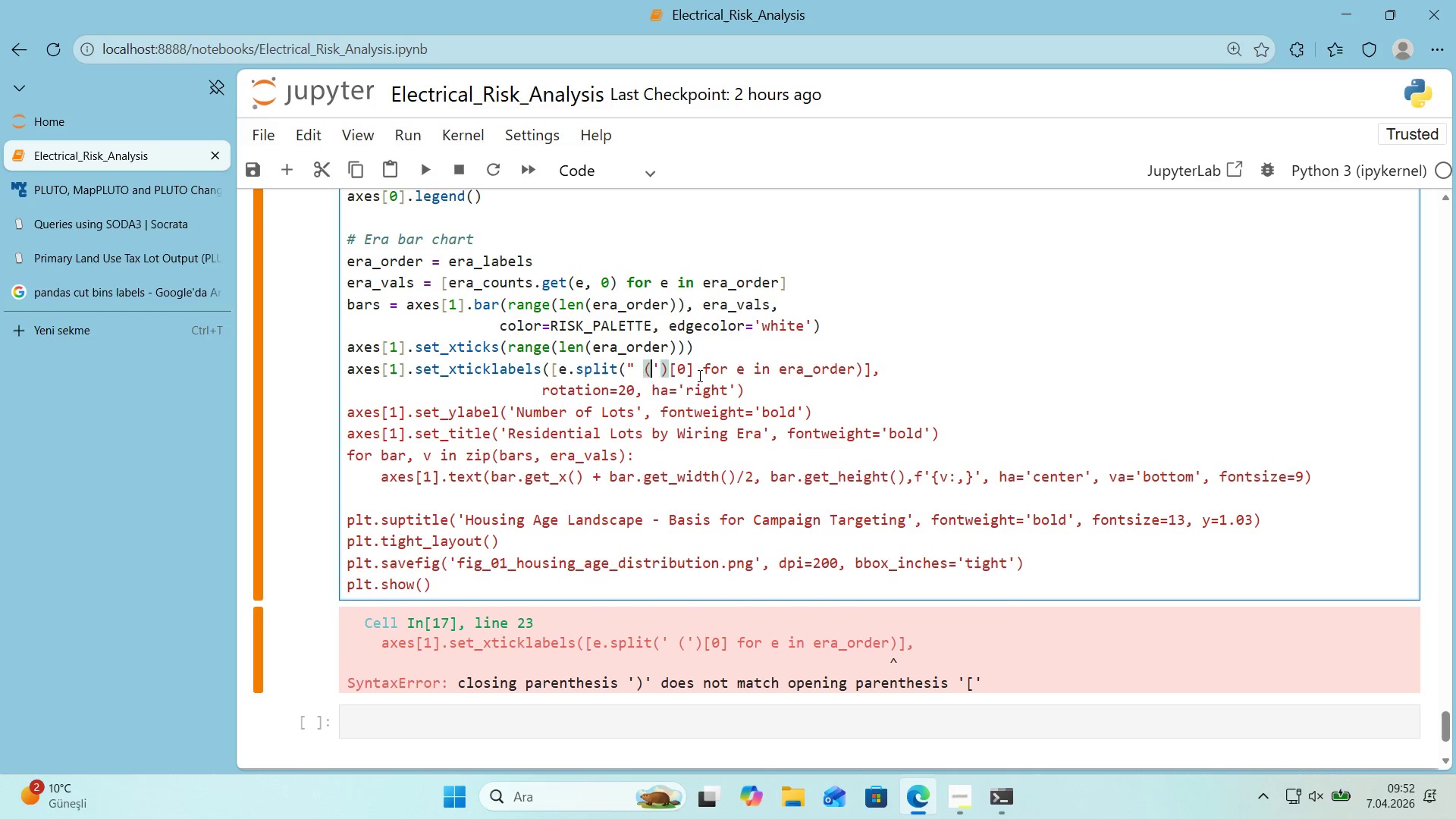 
key(ArrowLeft)
 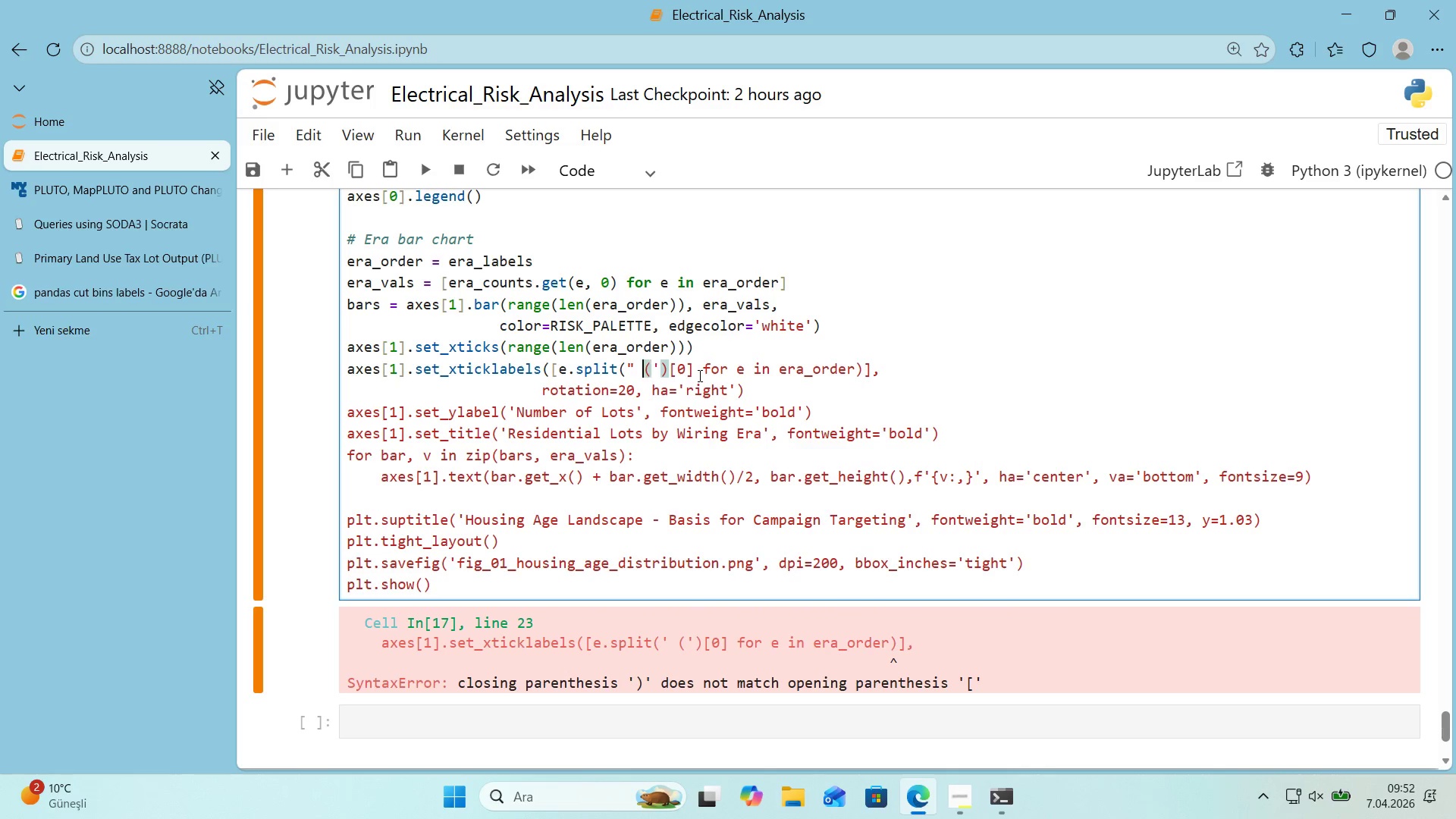 
key(ArrowLeft)
 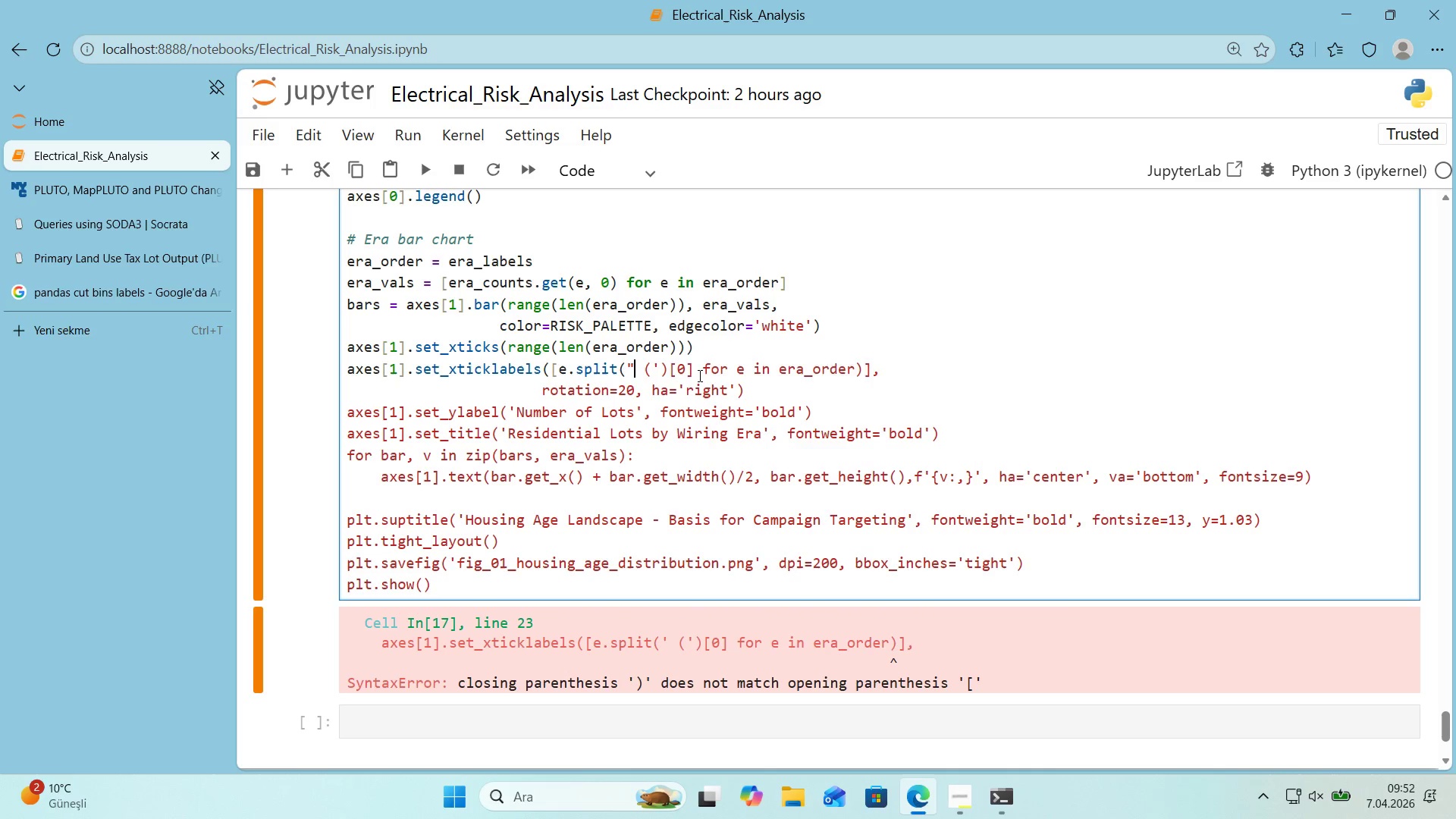 
key(Backspace)
 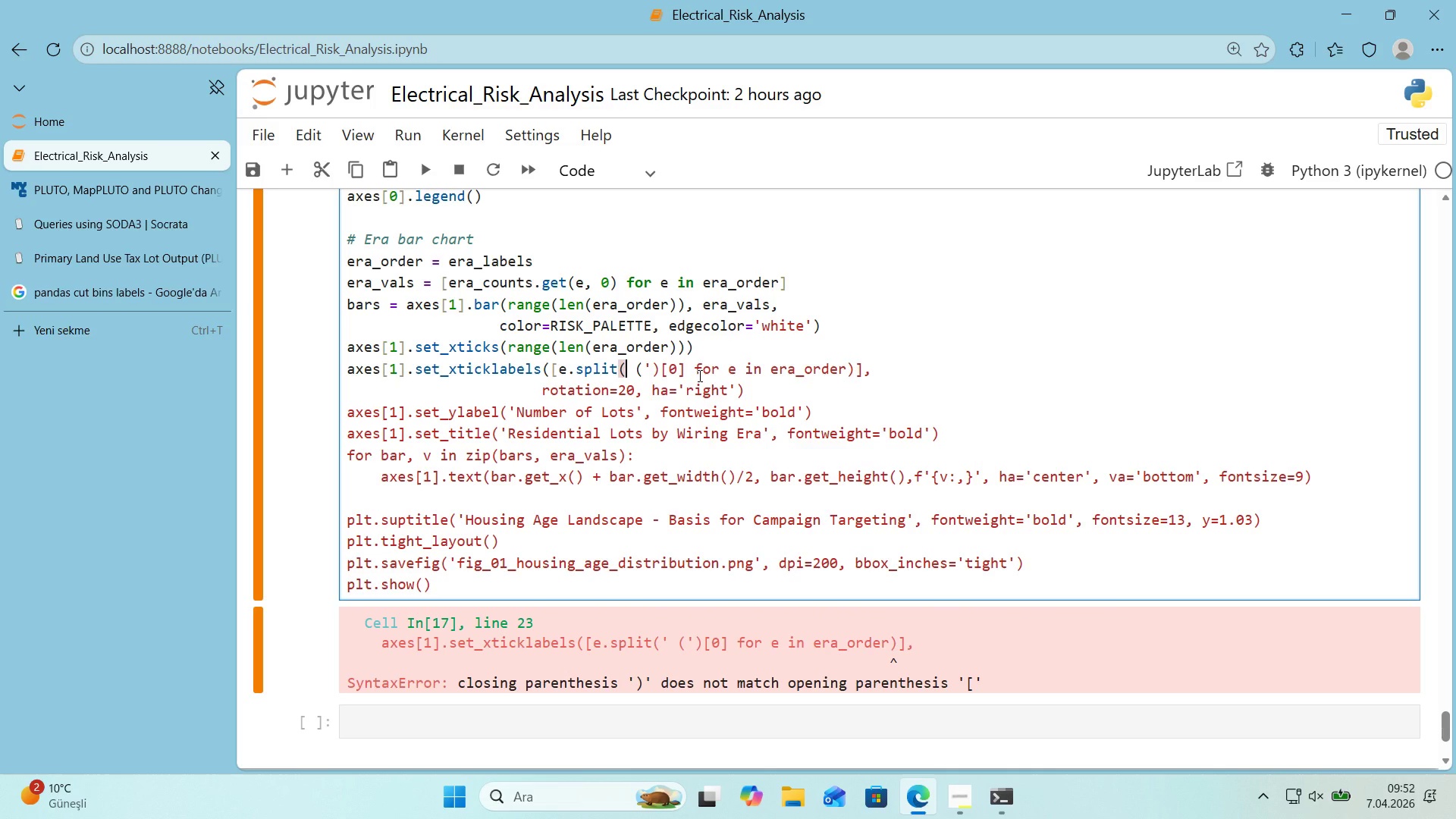 
key(Shift+ShiftRight)
 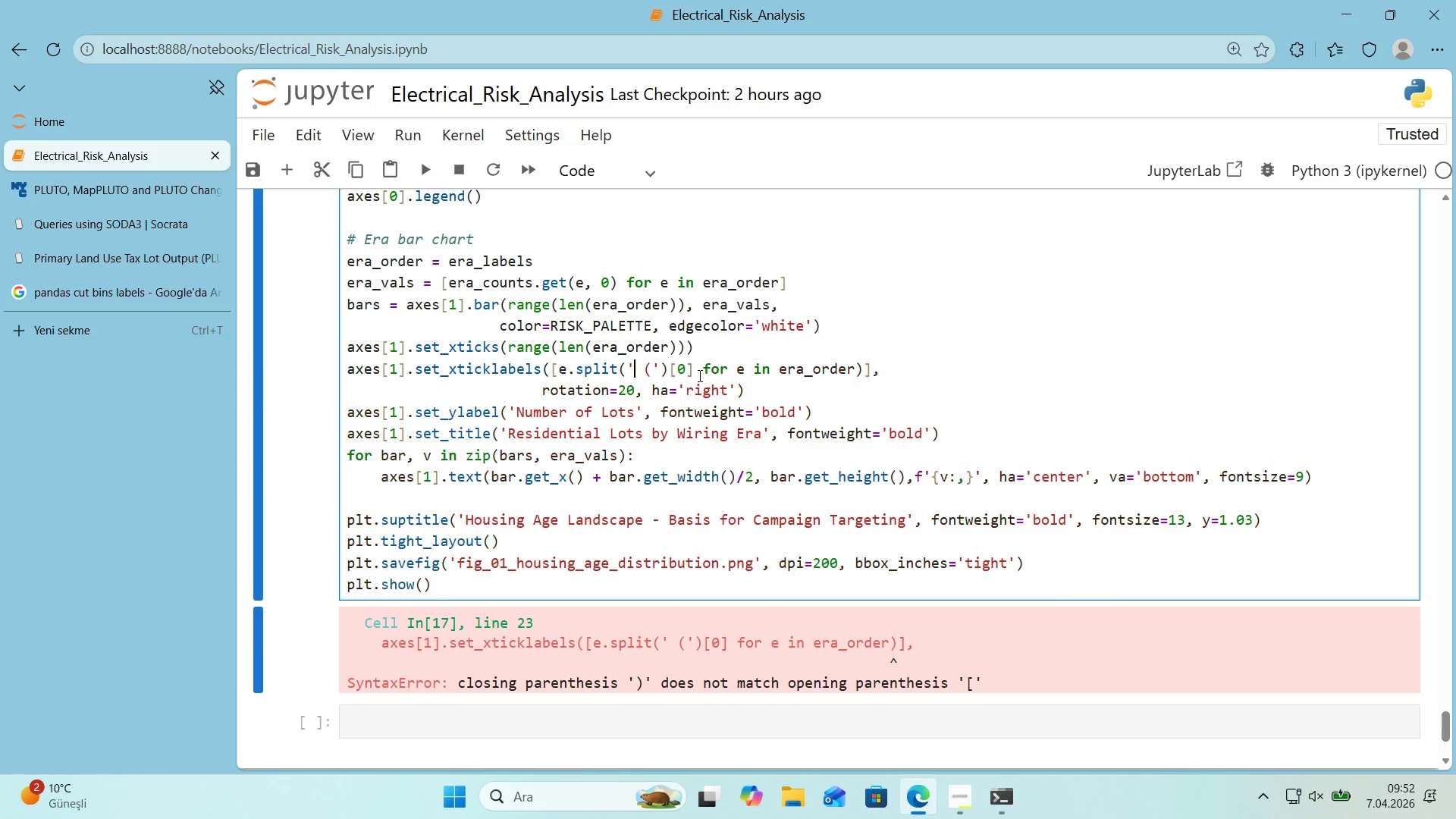 
key(Shift+2)
 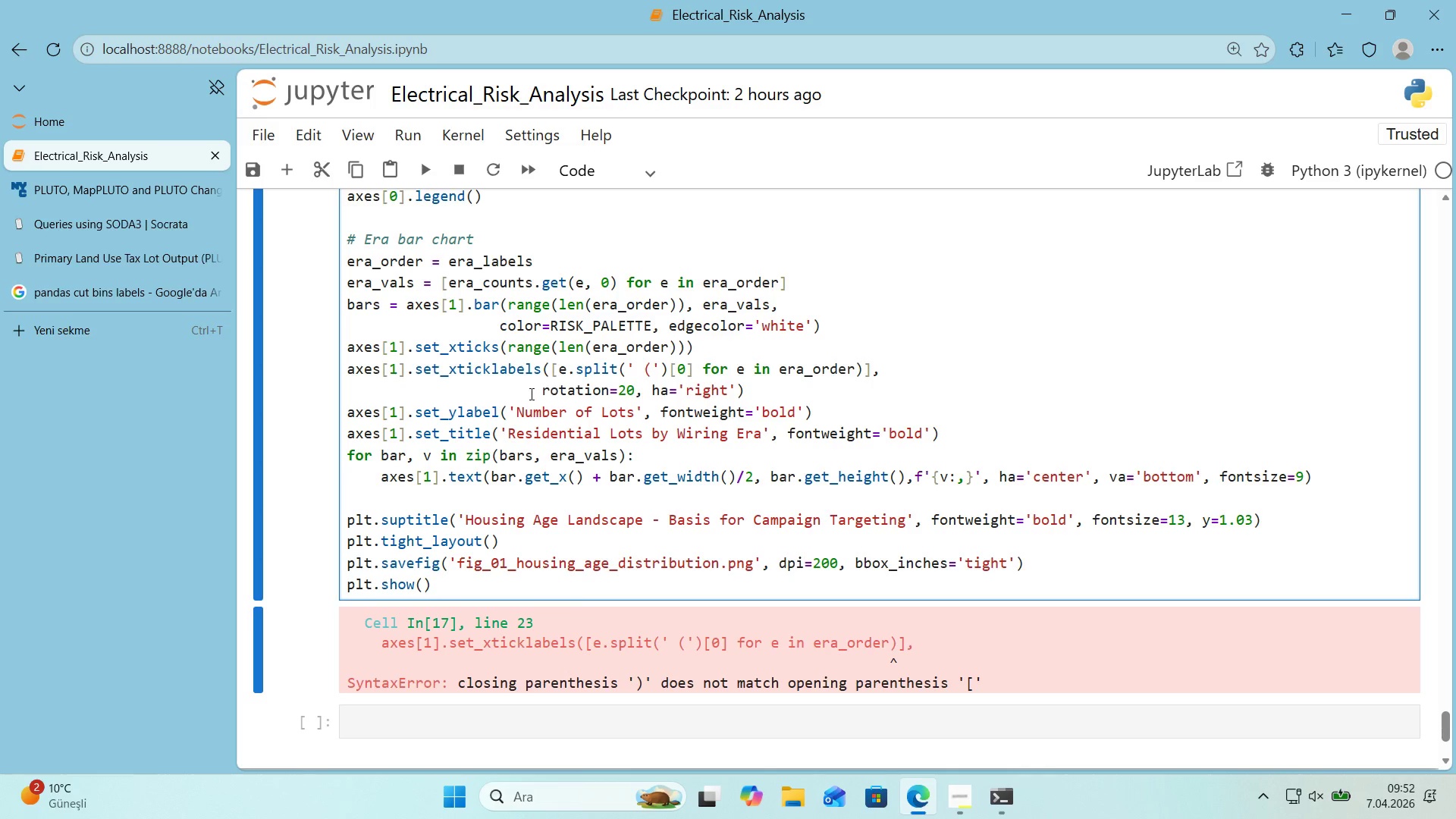 
left_click([552, 391])
 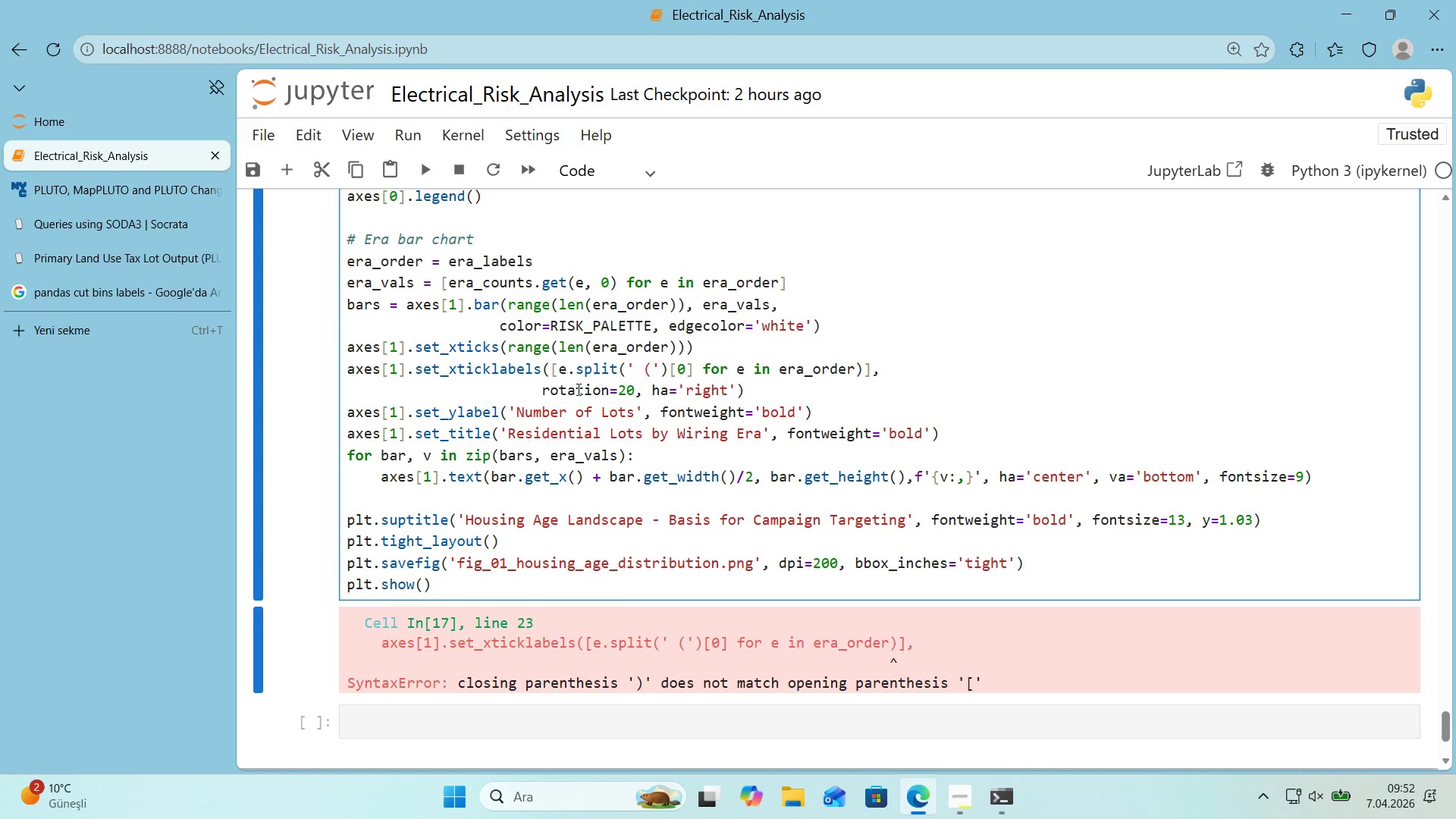 
key(ArrowLeft)
 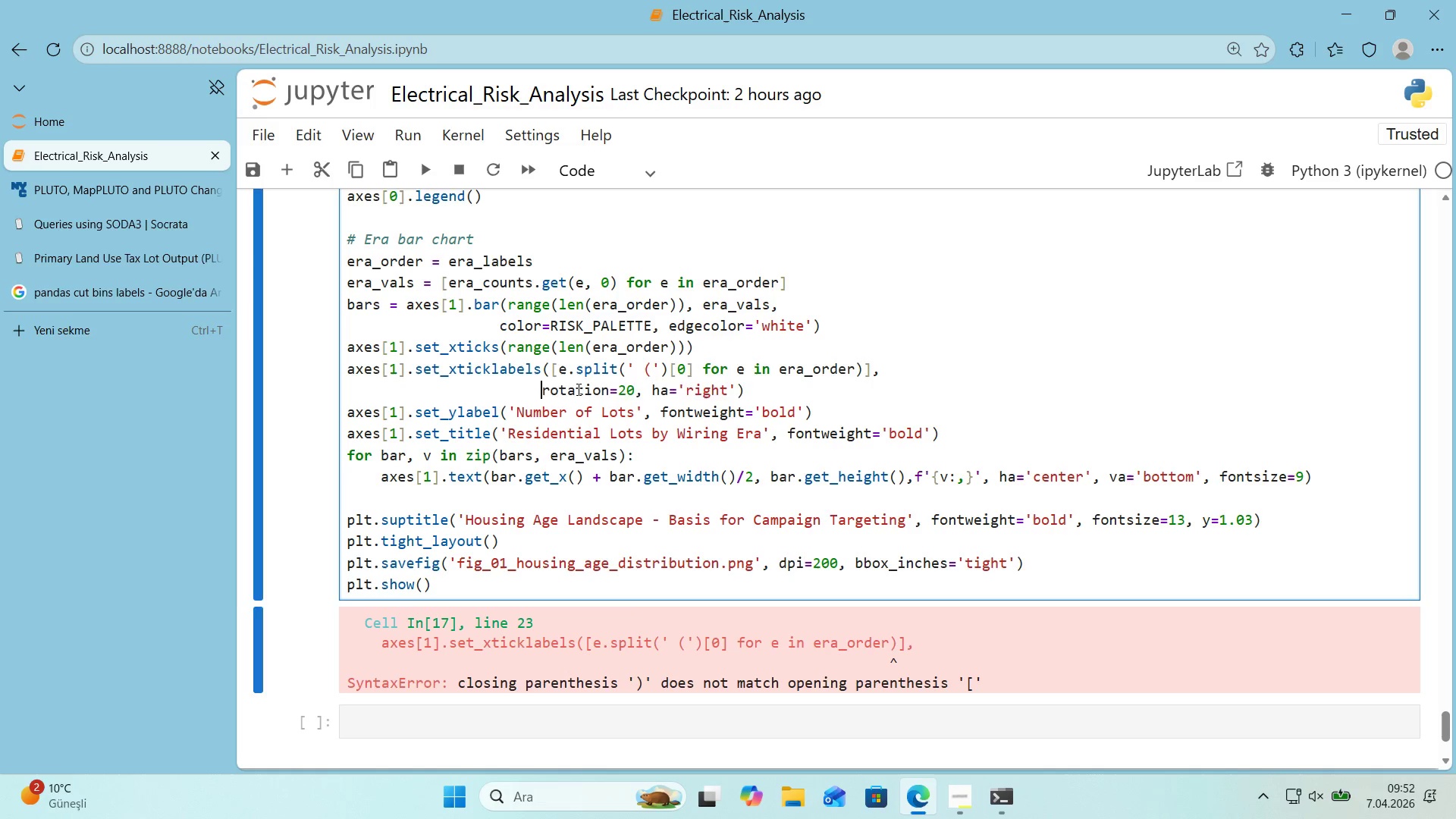 
key(Backspace)
 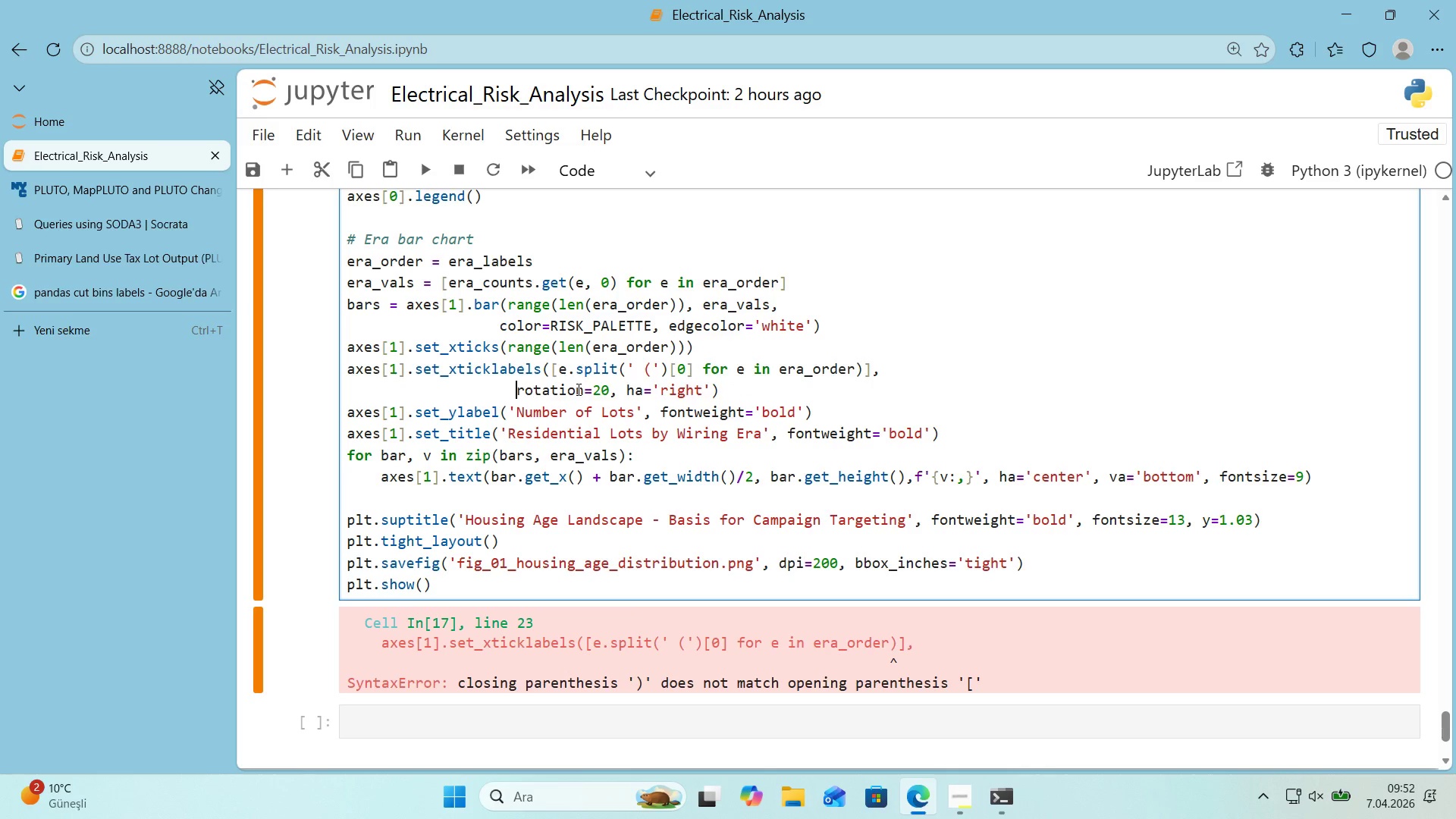 
key(Backspace)
 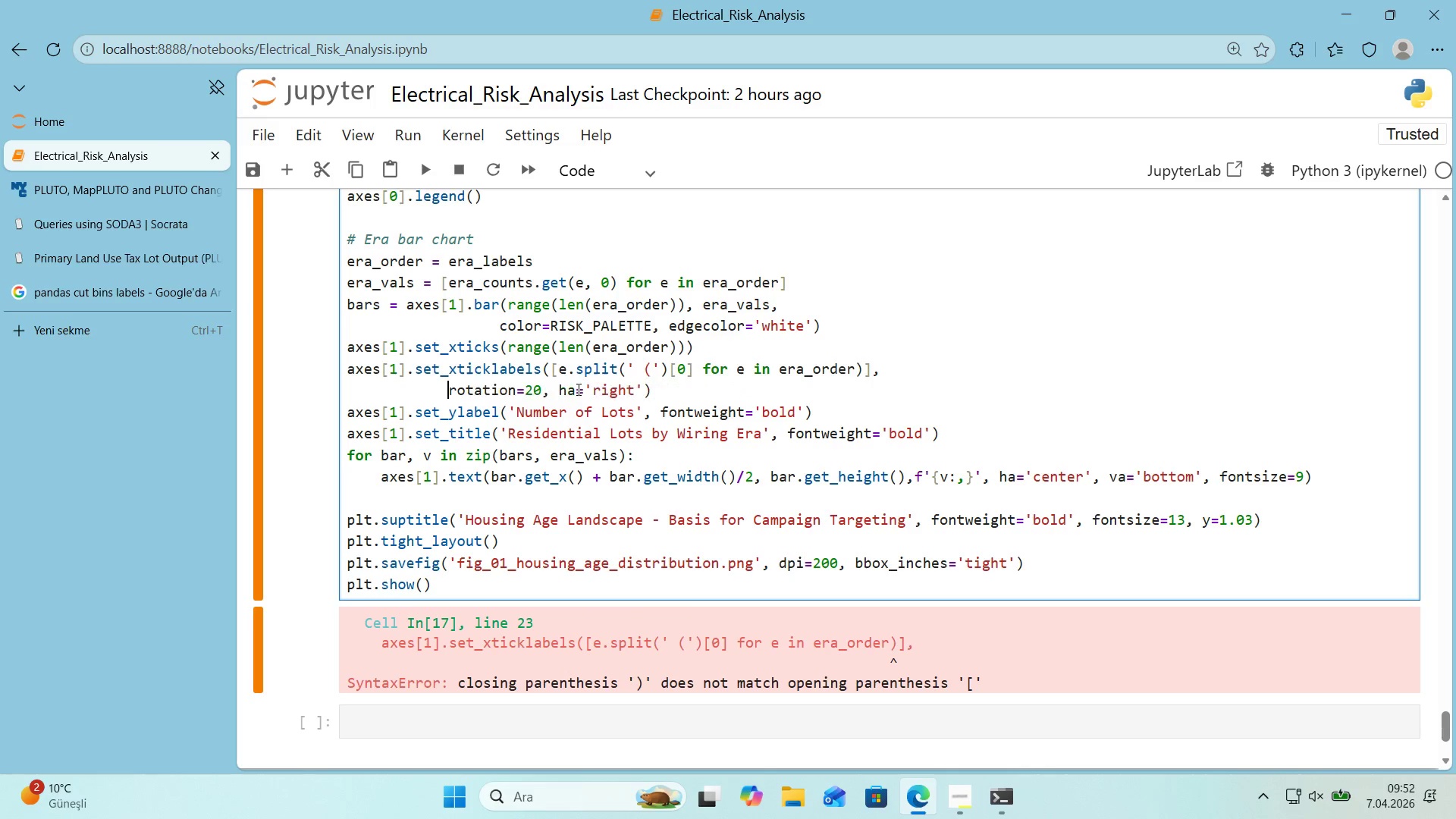 
key(Backspace)
 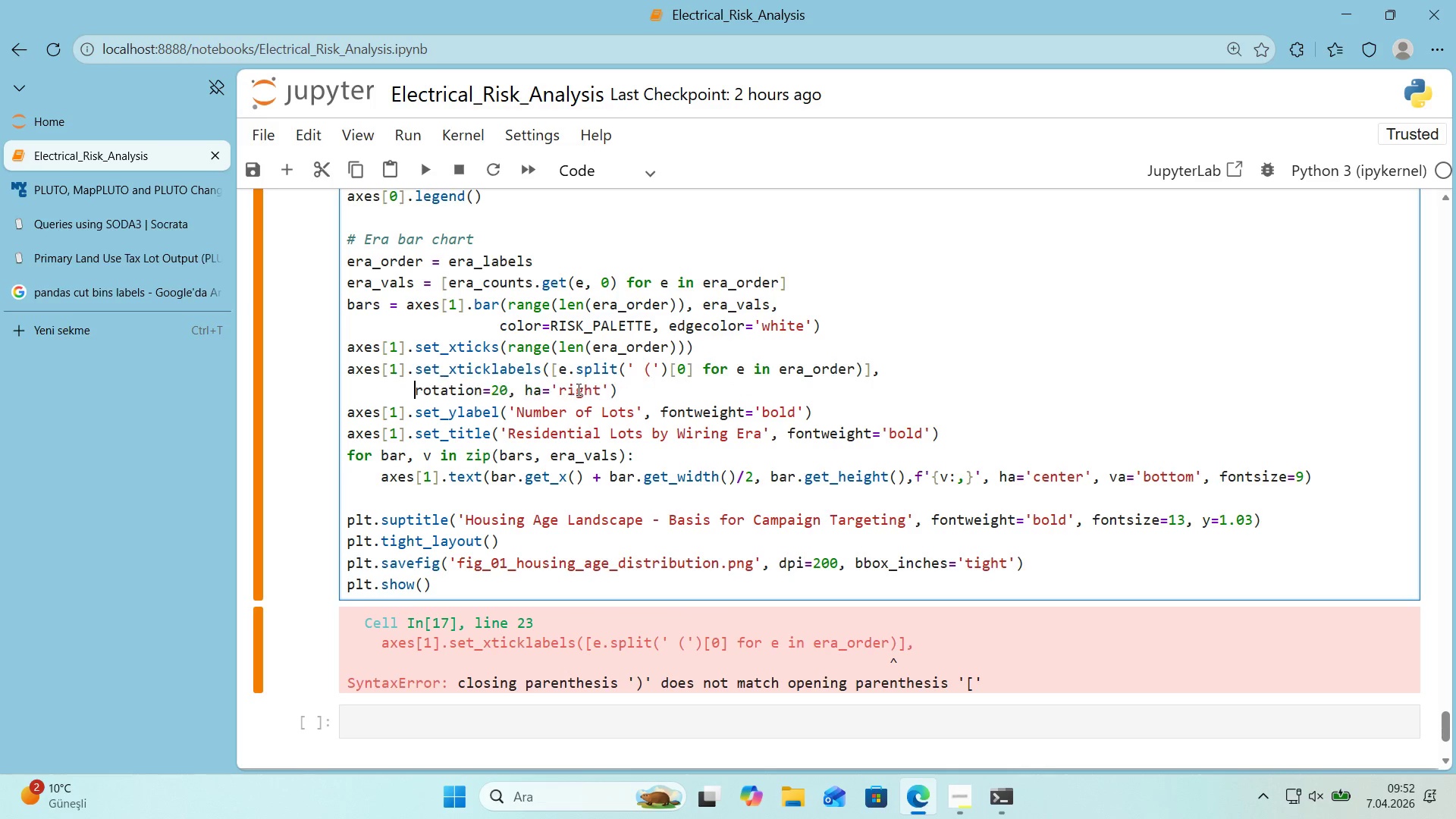 
key(Backspace)
 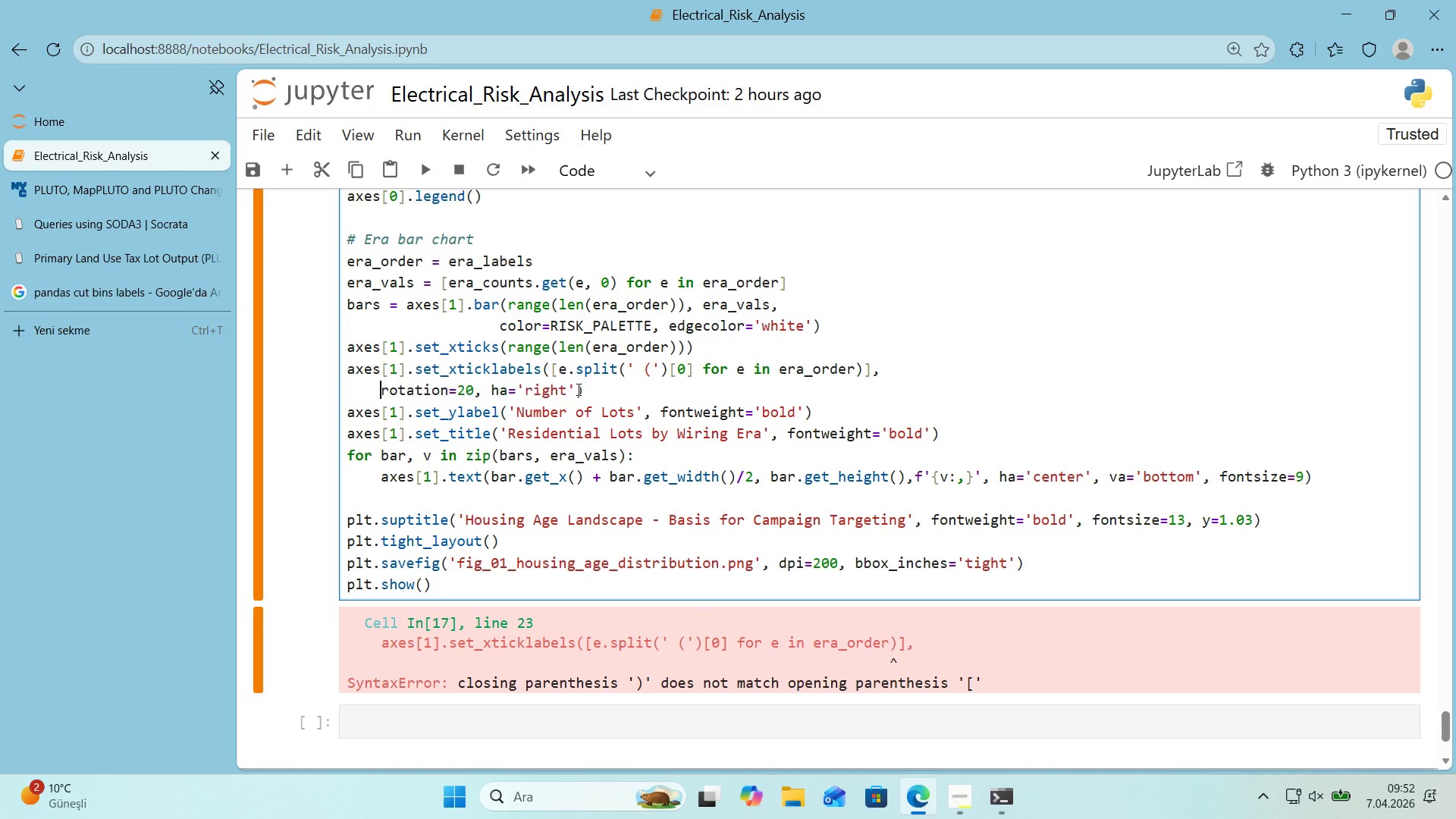 
key(Backspace)
 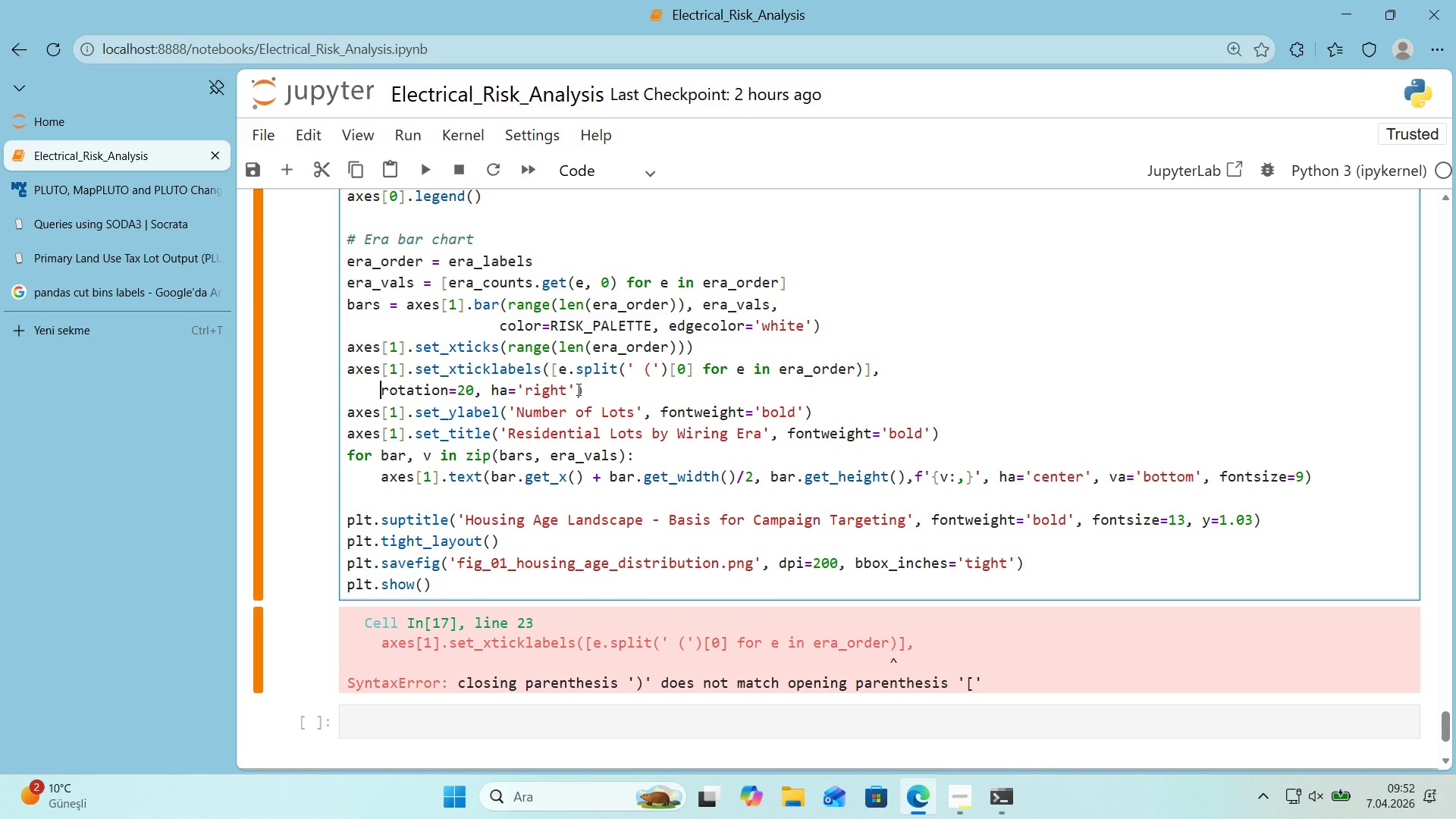 
key(Backspace)
 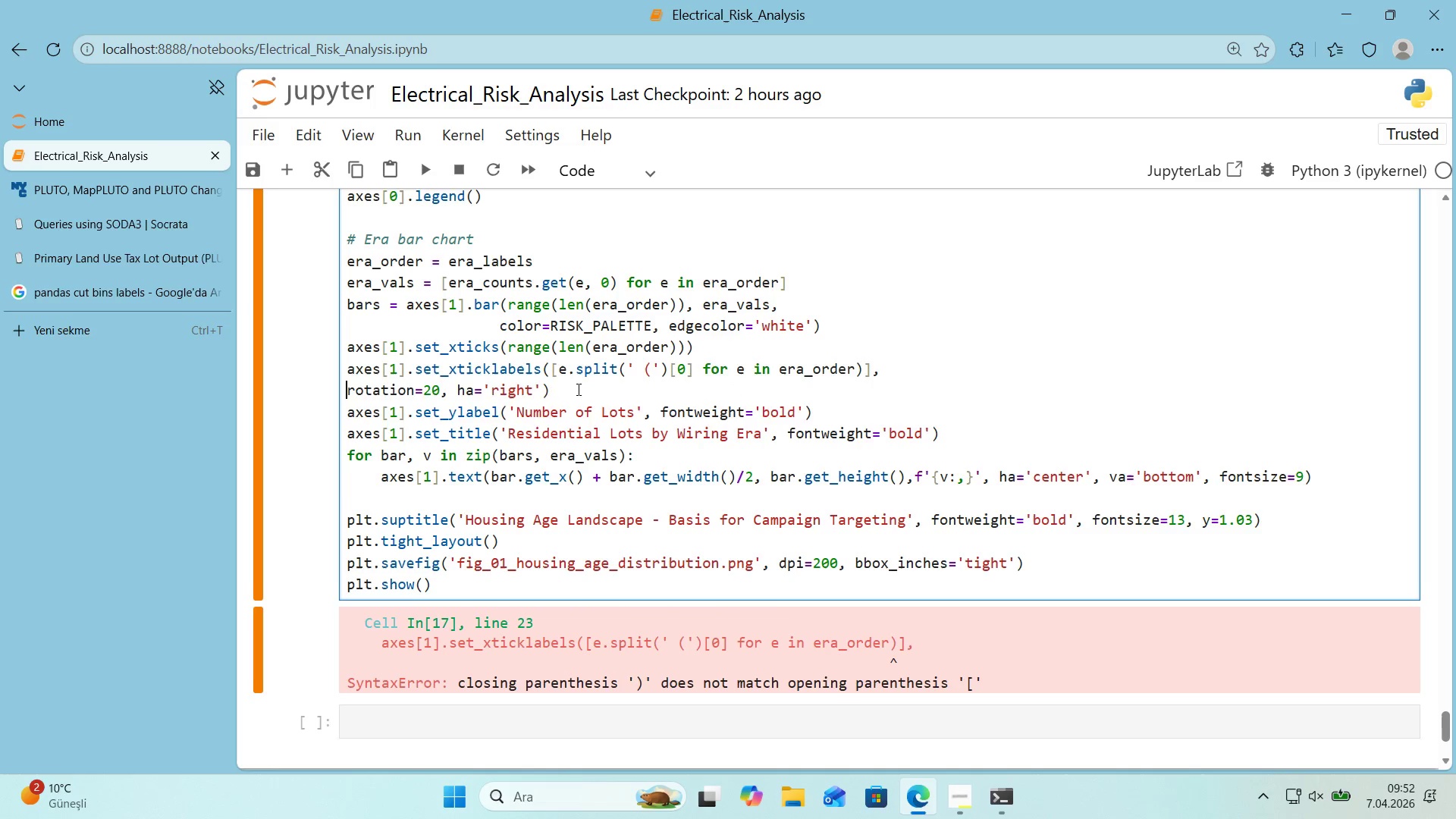 
key(Backspace)
 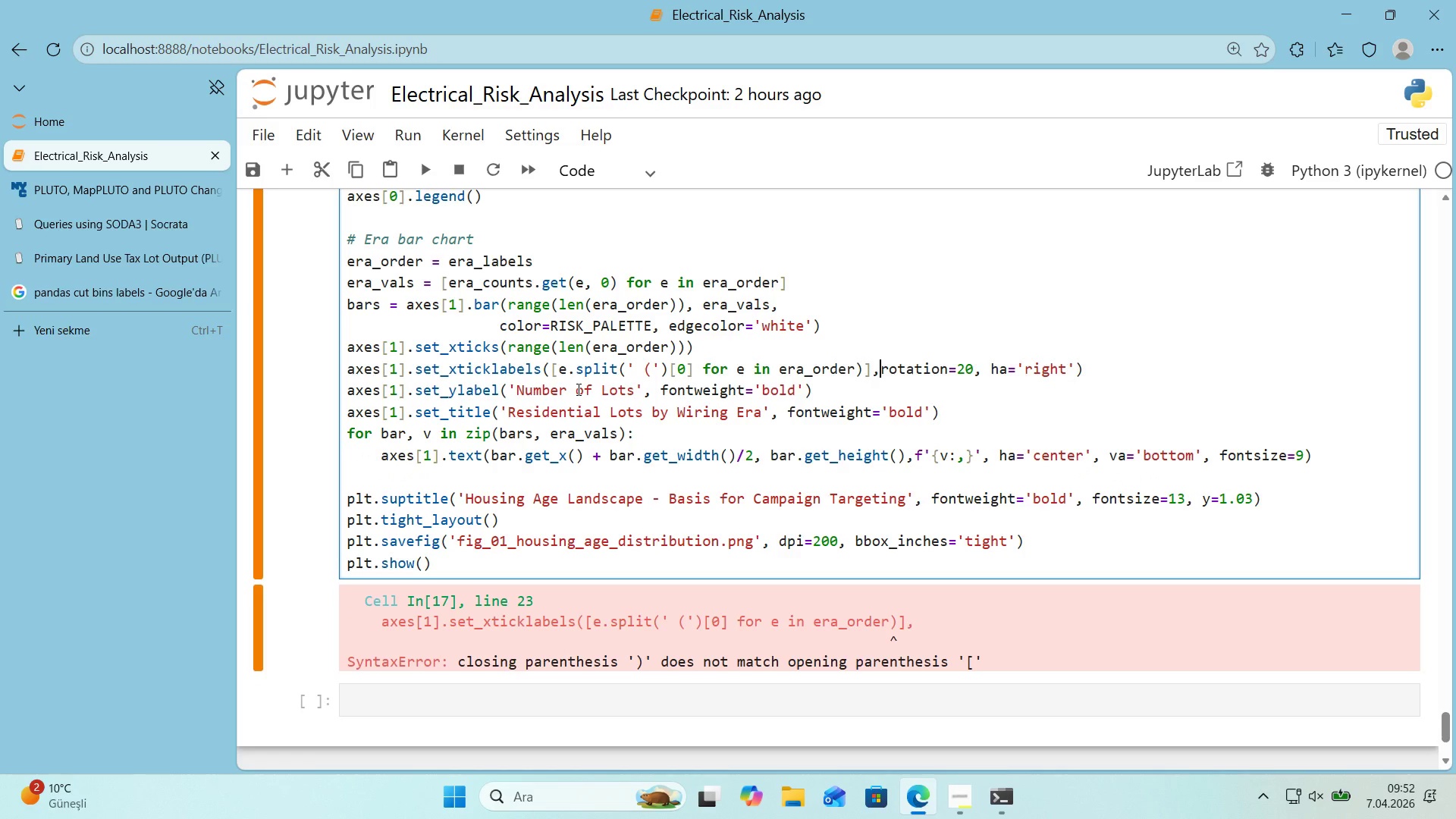 
key(Shift+Enter)
 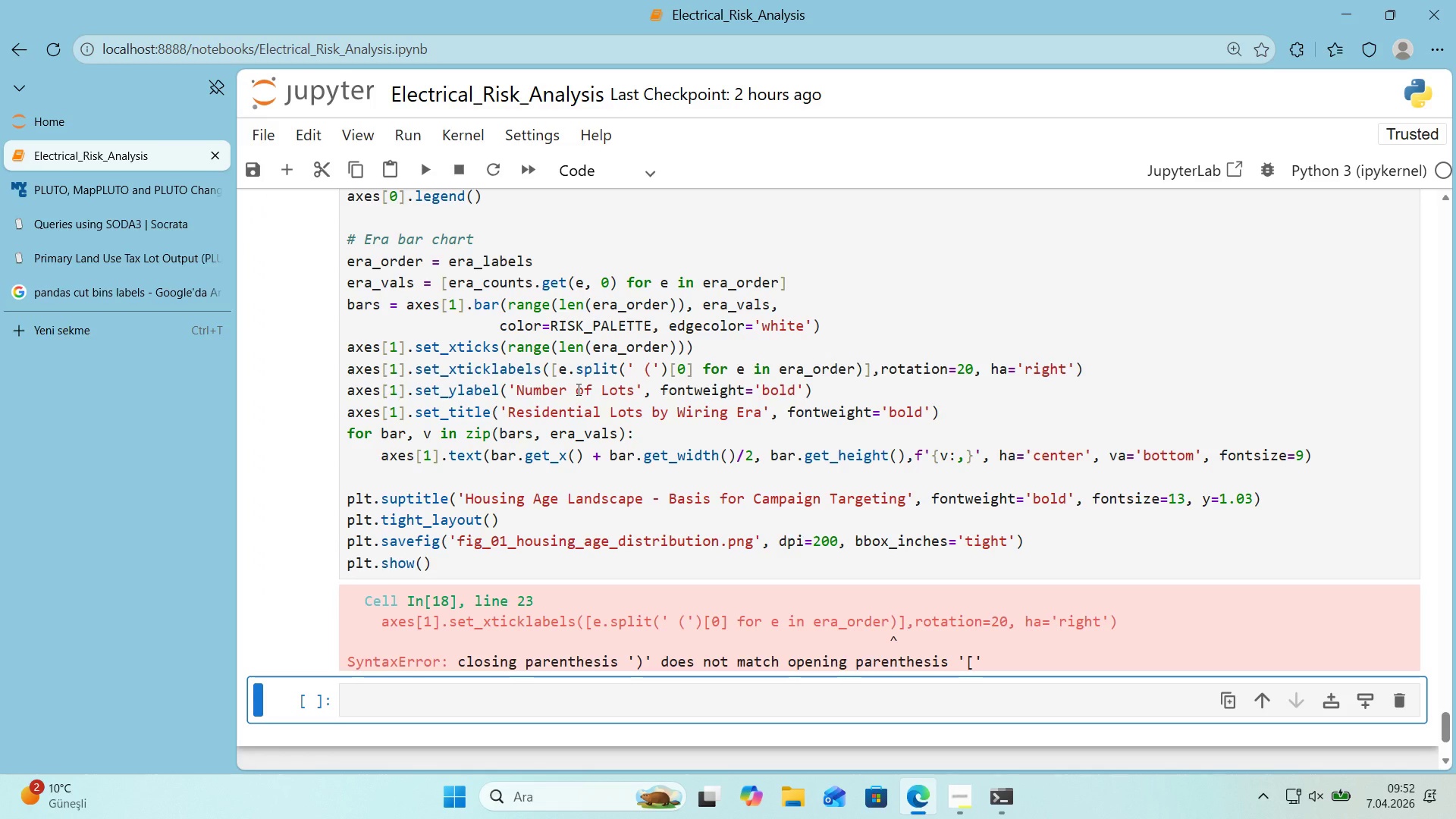 
wait(9.23)
 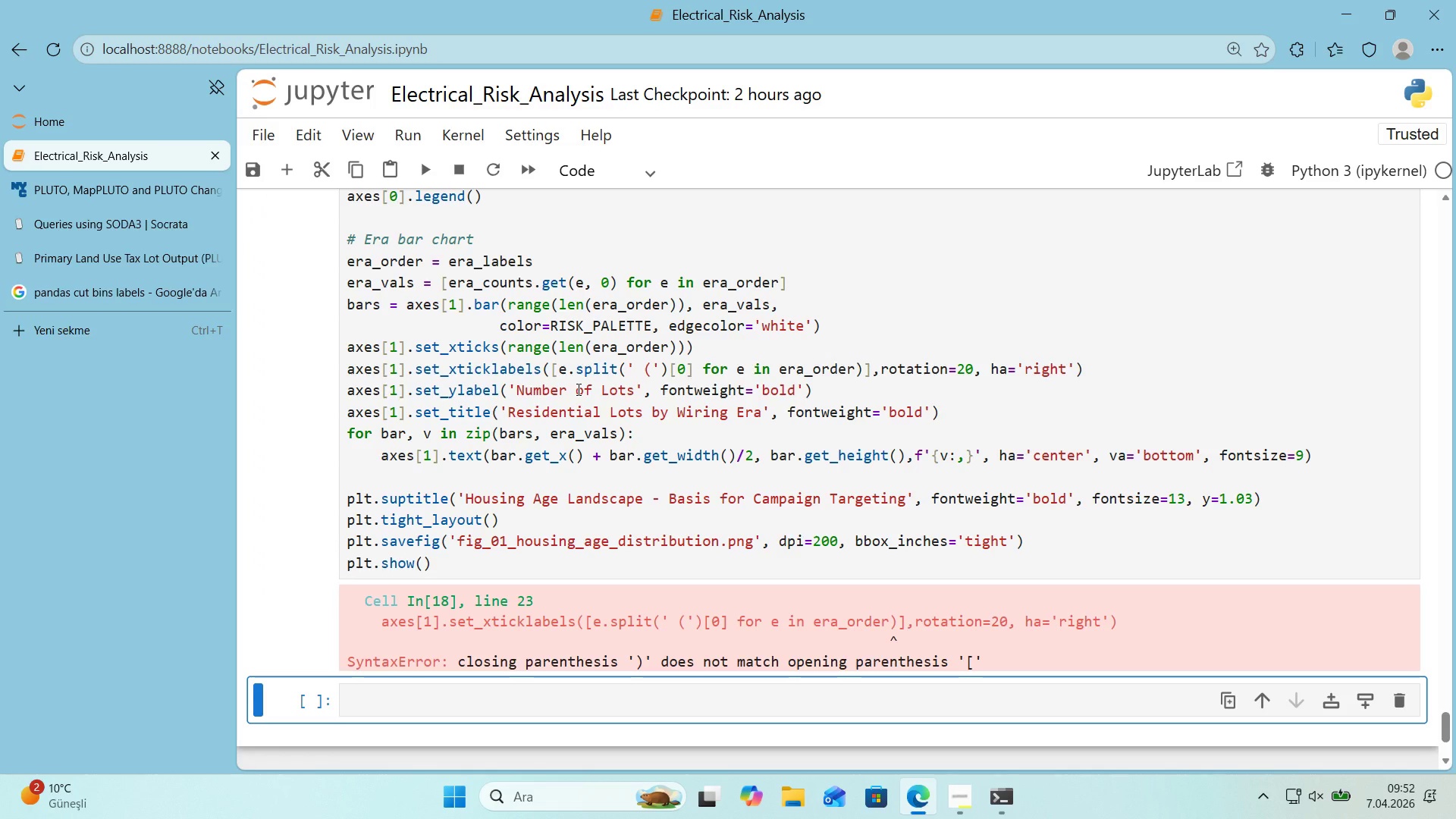 
left_click([862, 370])
 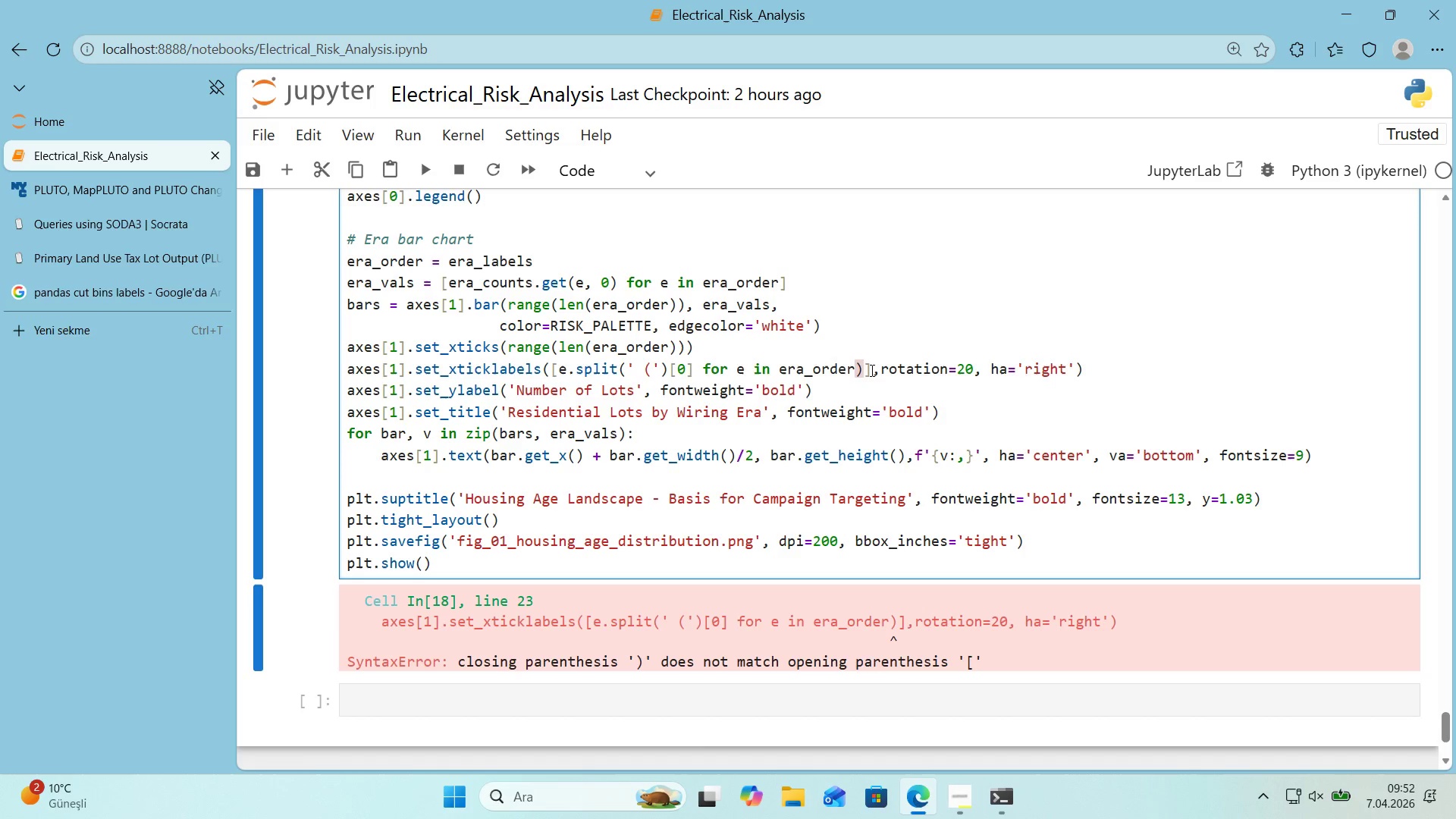 
key(Backspace)
 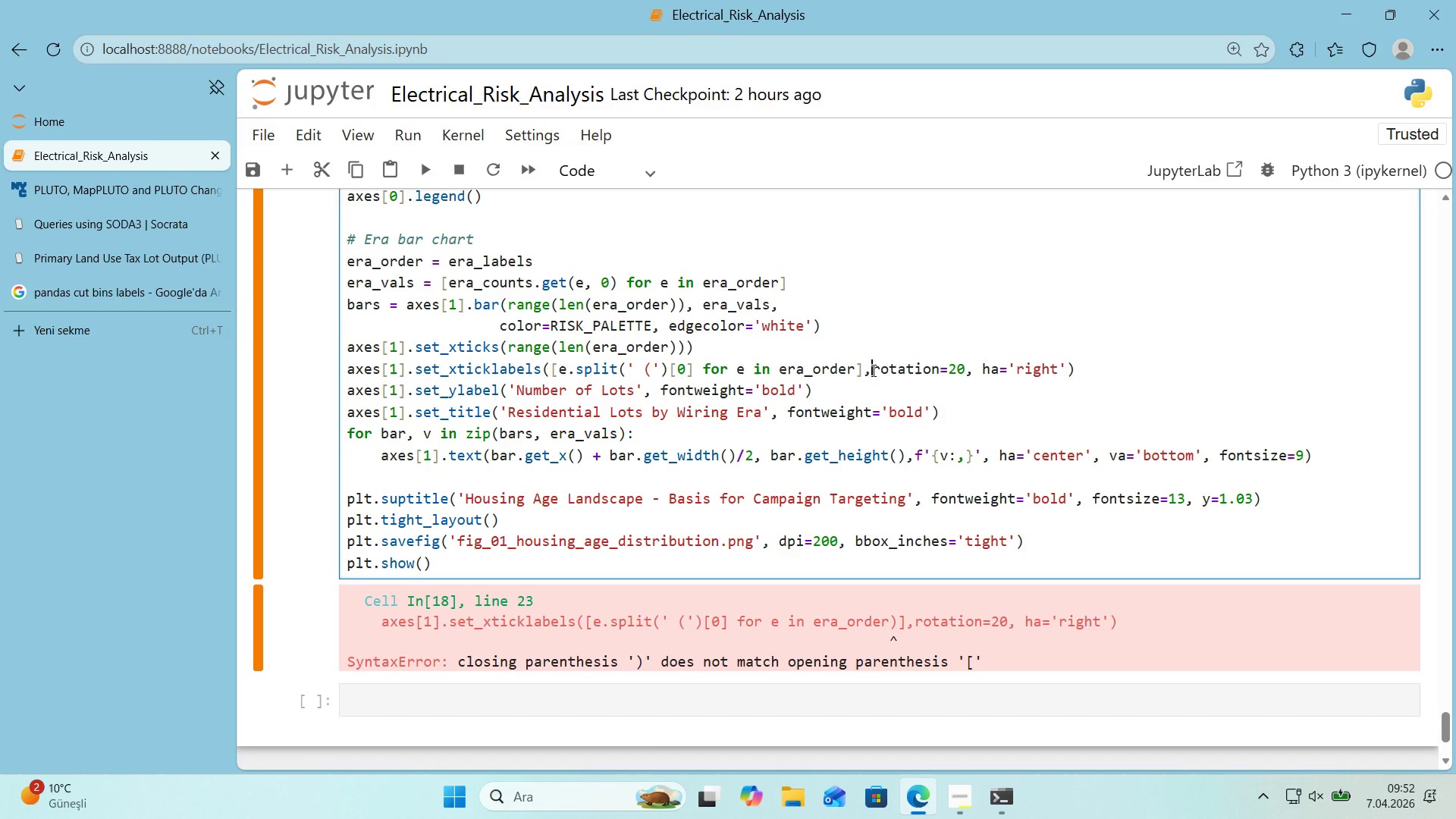 
key(Enter)
 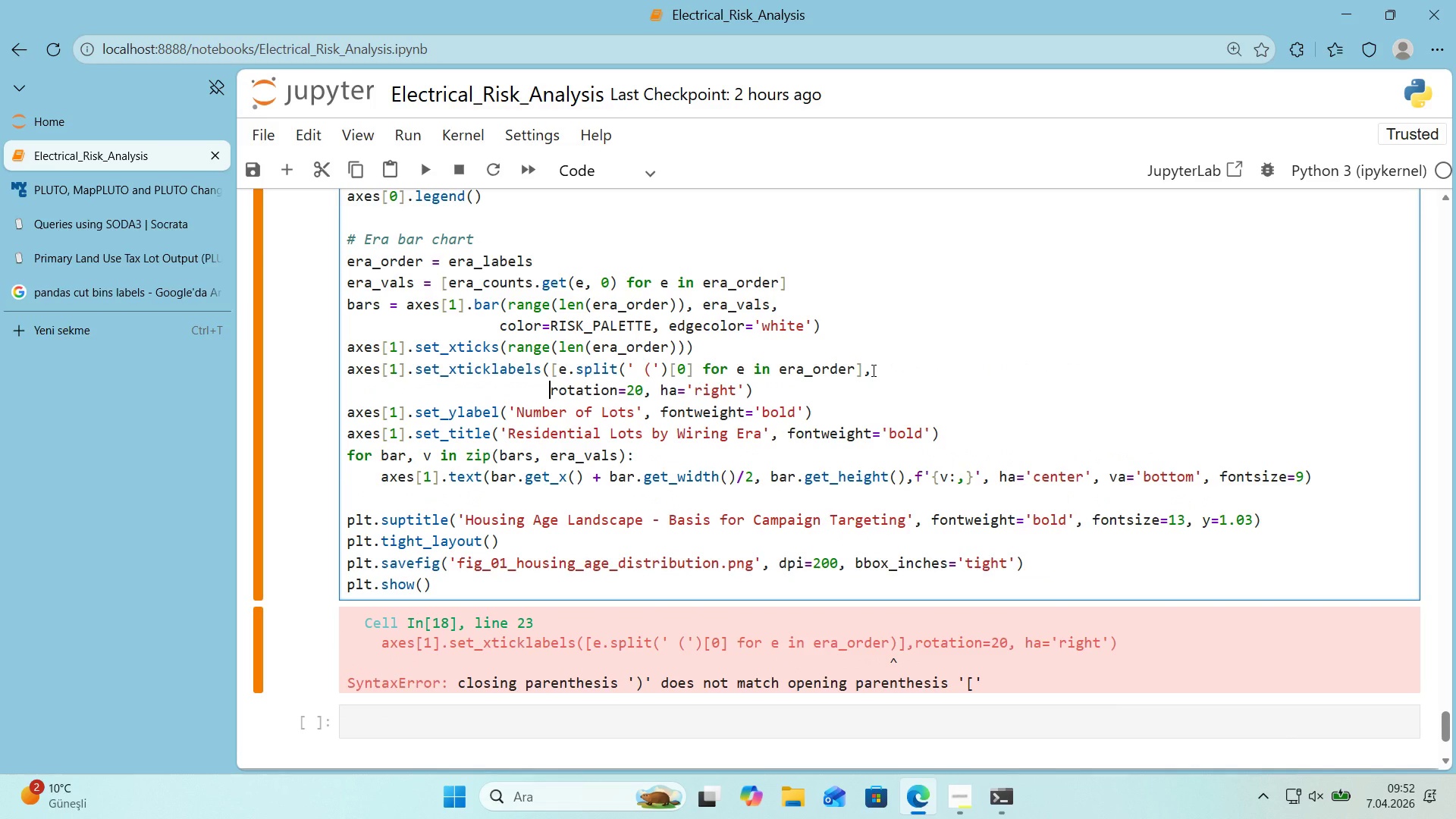 
key(Shift+Enter)
 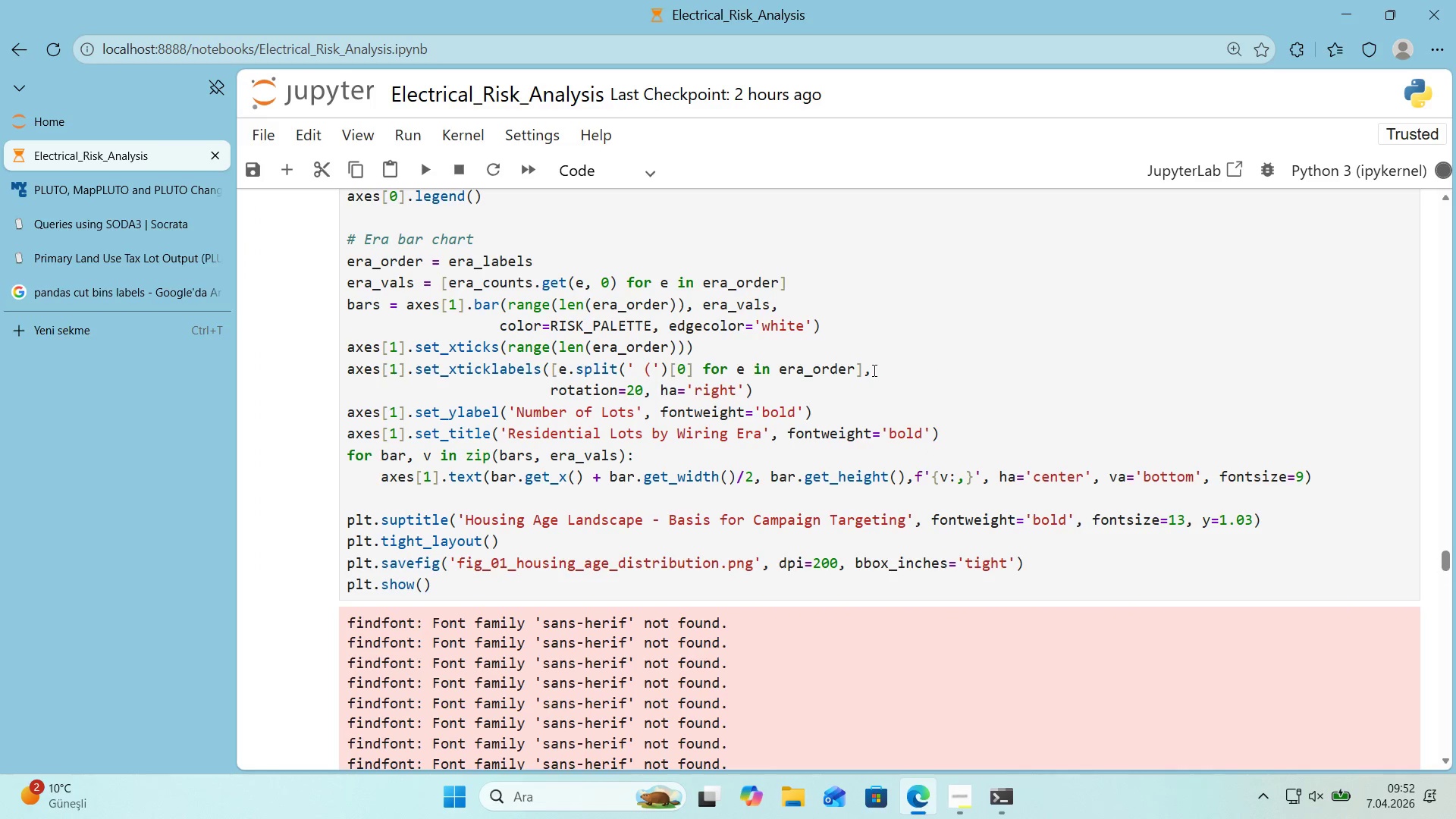 
scroll: coordinate [883, 383], scroll_direction: down, amount: 4.0
 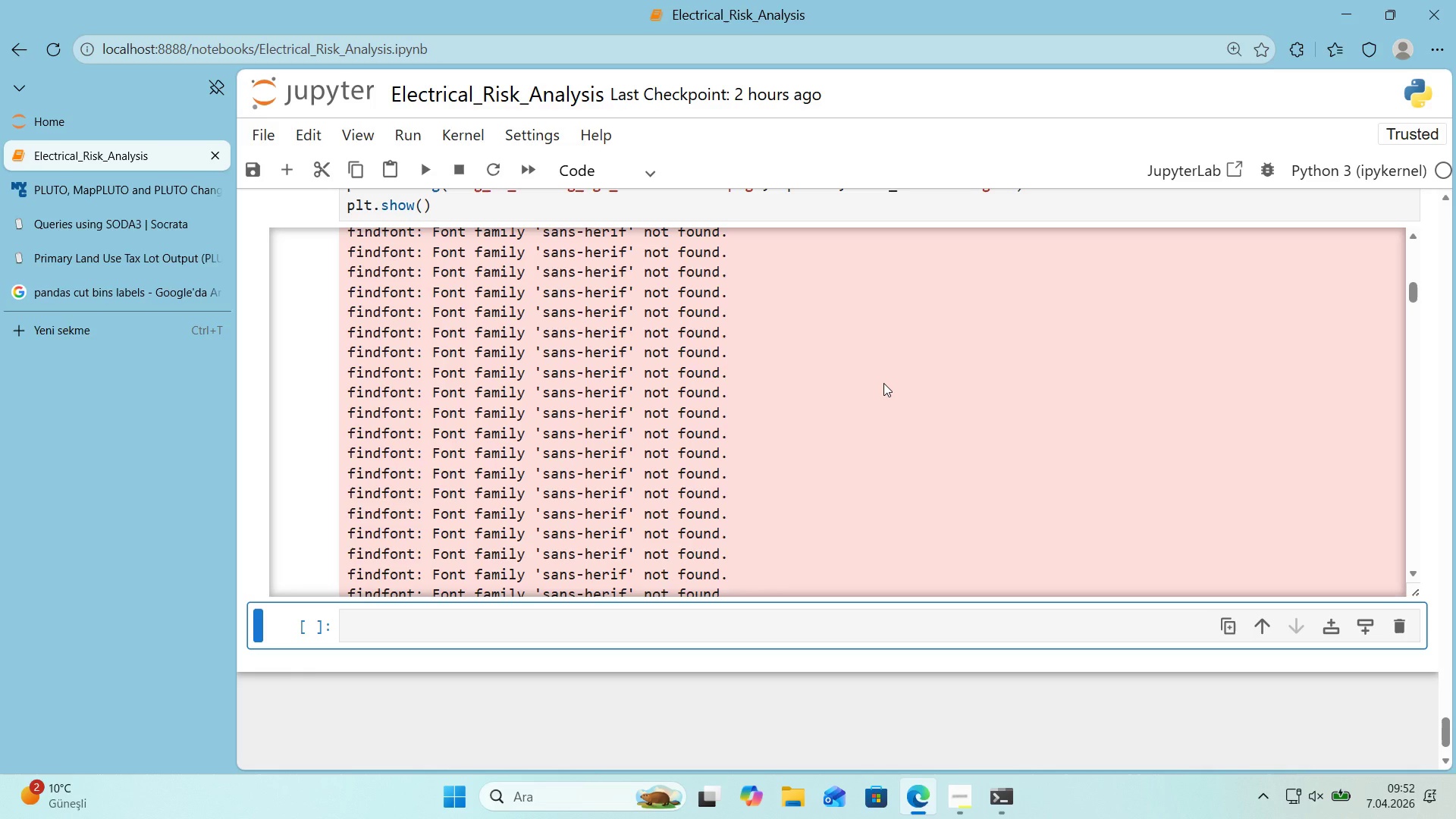 
scroll: coordinate [883, 383], scroll_direction: up, amount: 4.0
 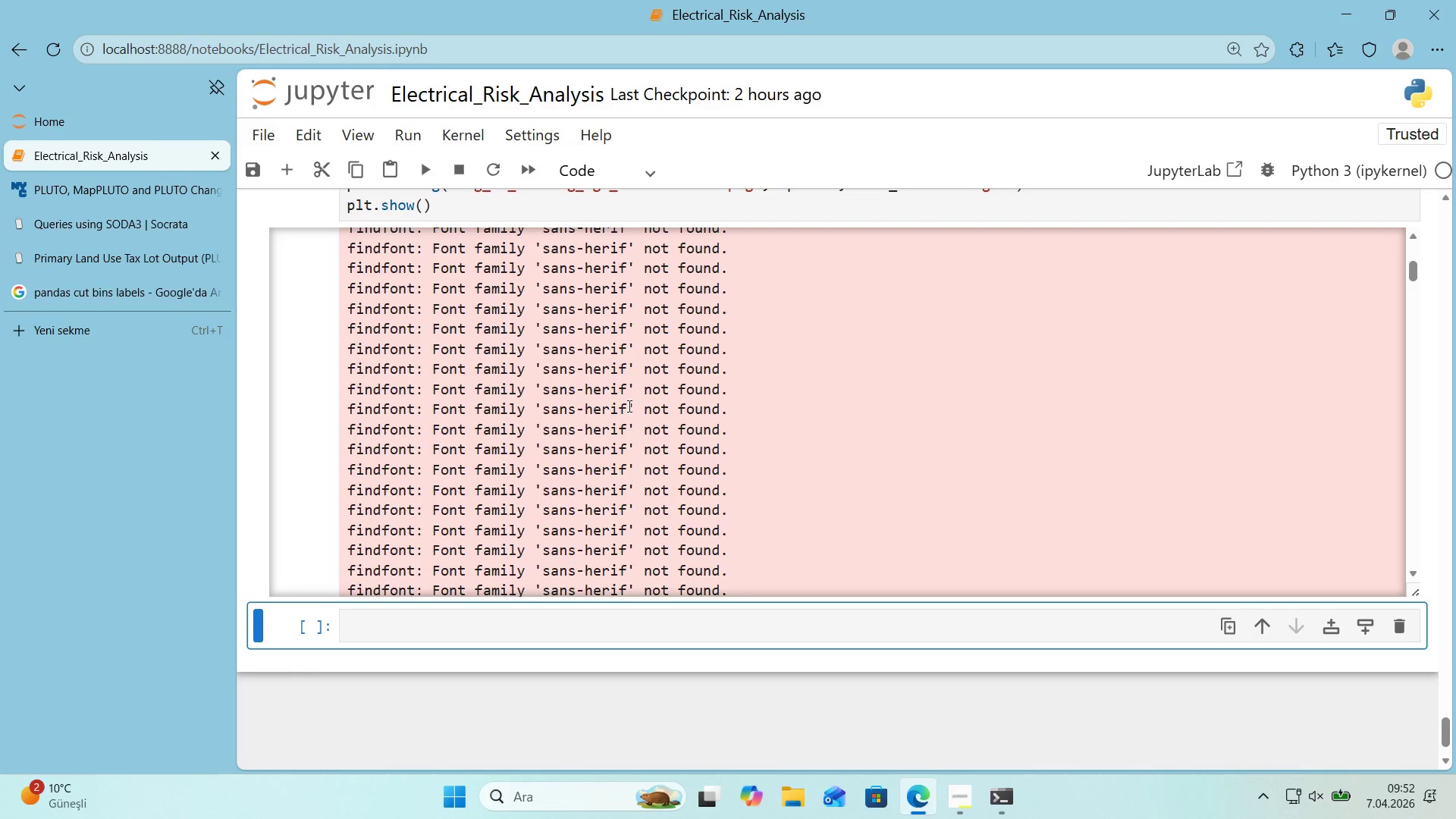 
left_click_drag(start_coordinate=[628, 406], to_coordinate=[547, 412])
 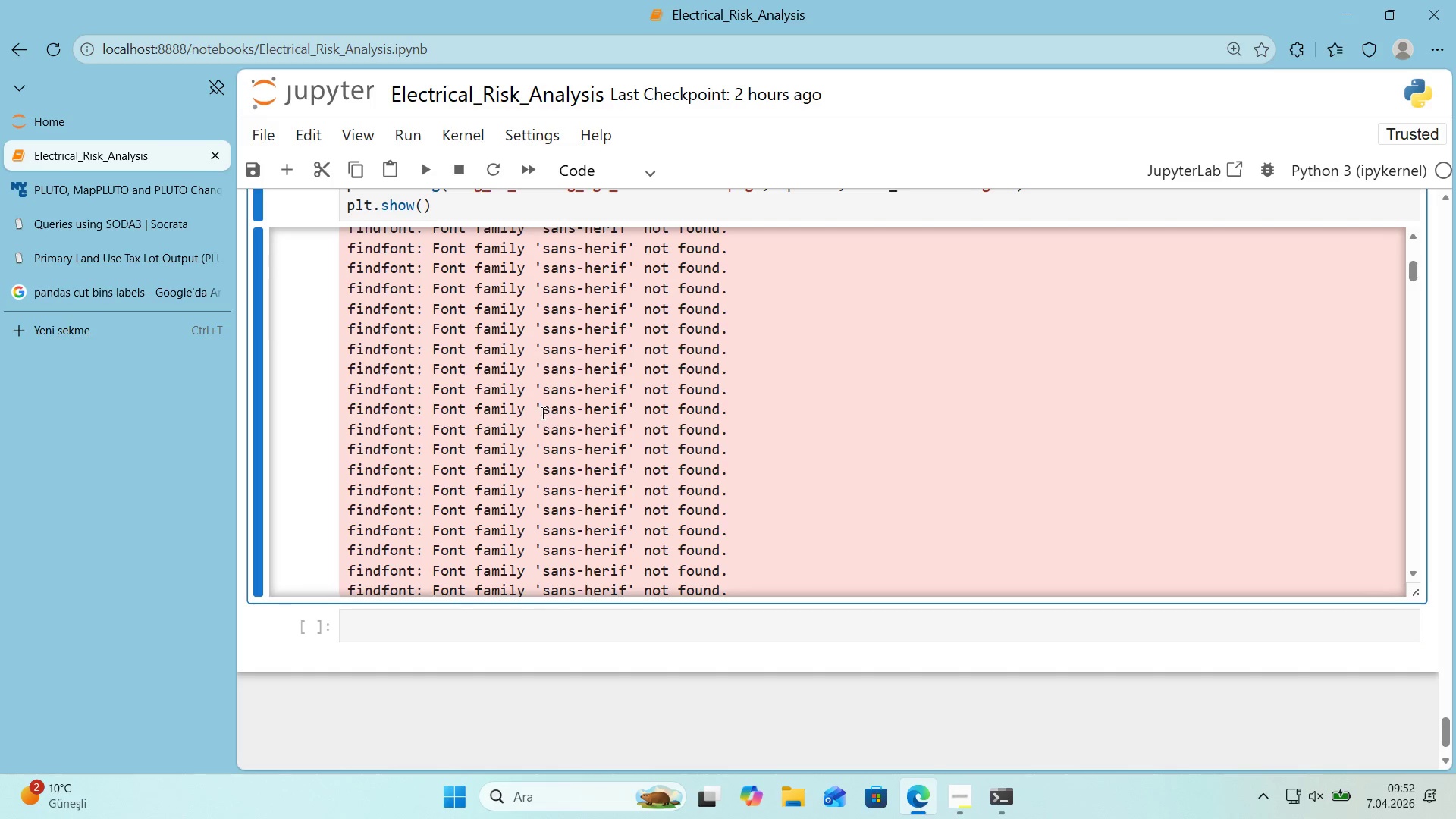 
key(Control+ControlLeft)
 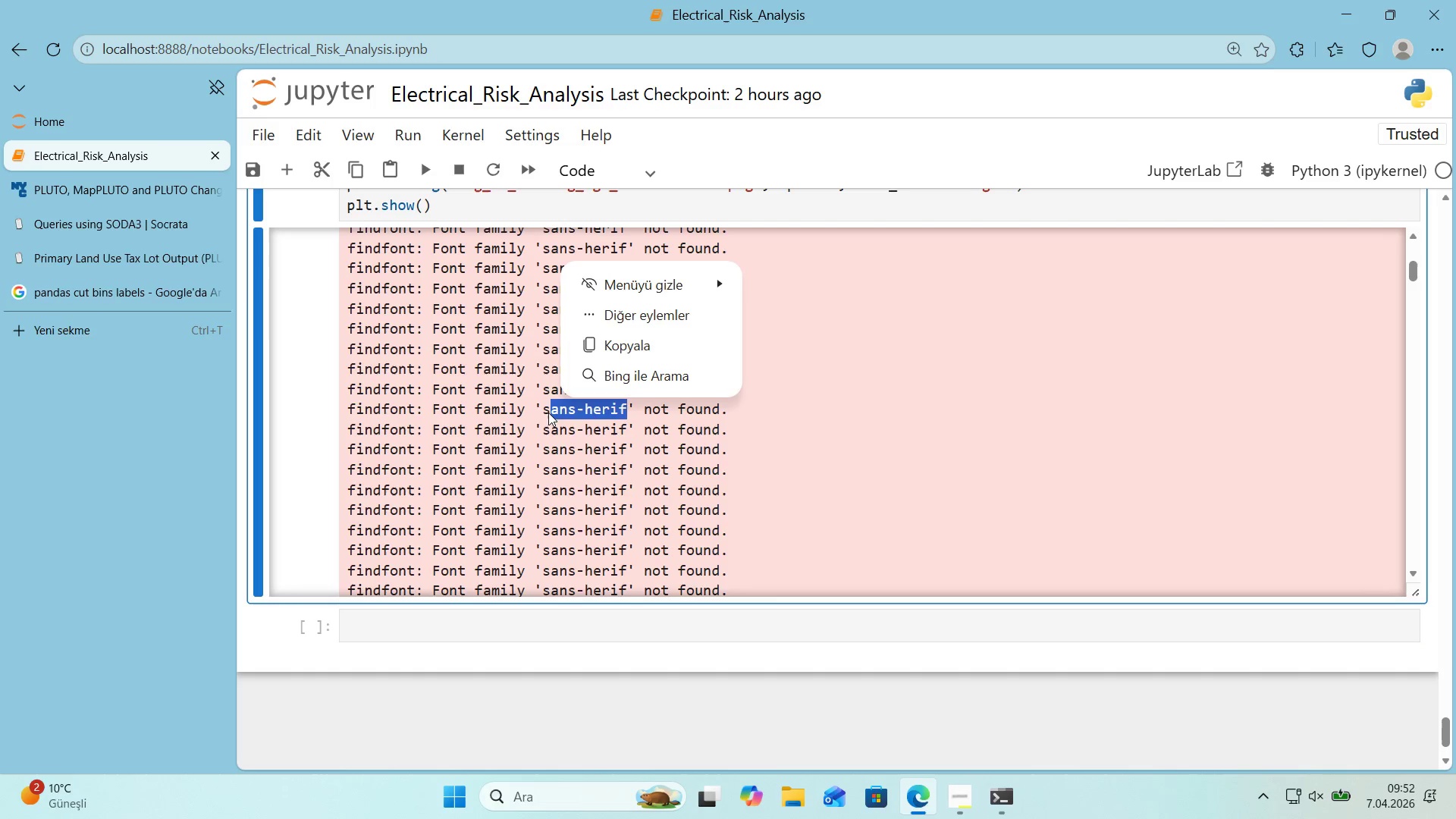 
left_click([546, 413])
 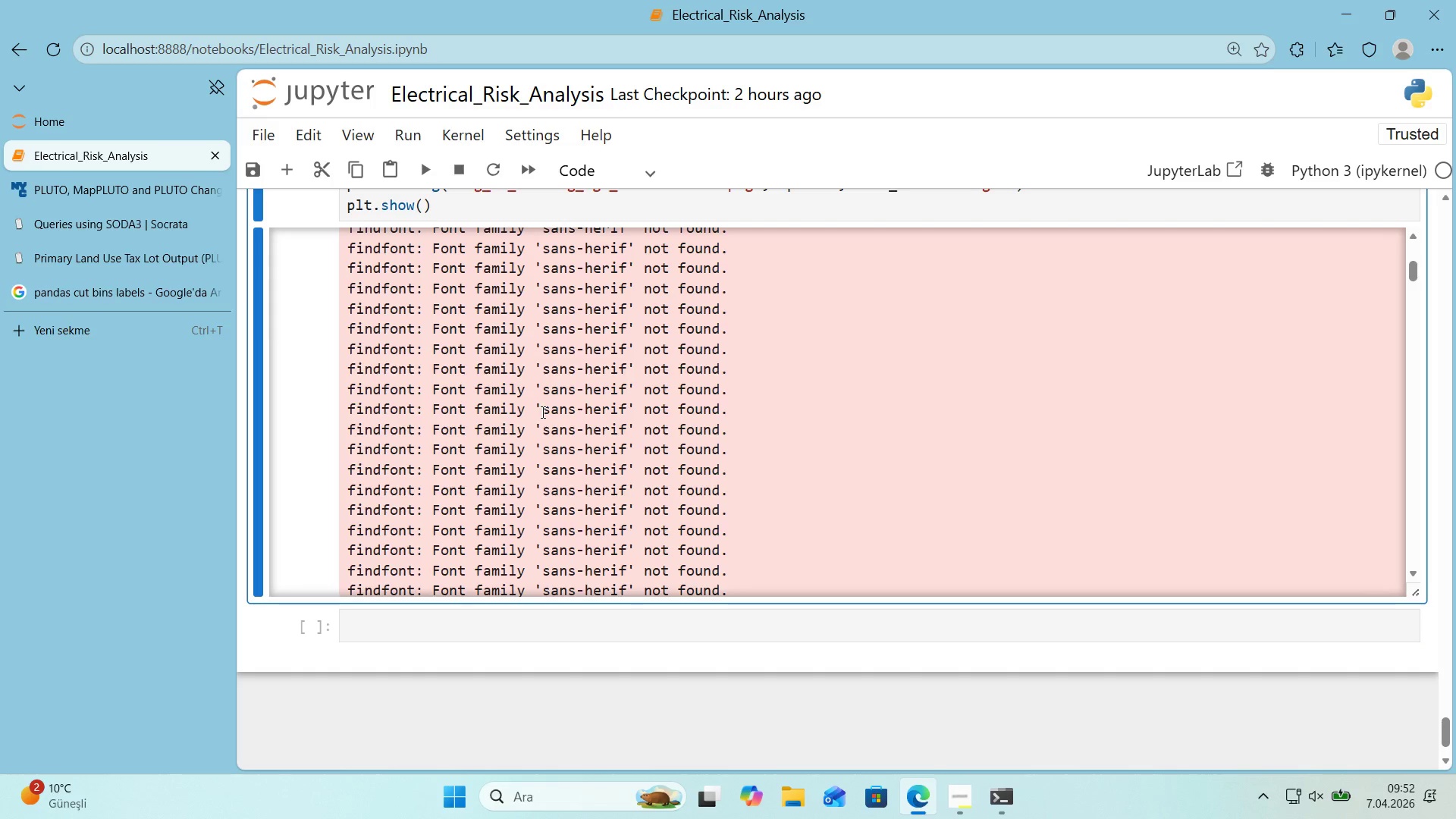 
left_click_drag(start_coordinate=[541, 412], to_coordinate=[625, 411])
 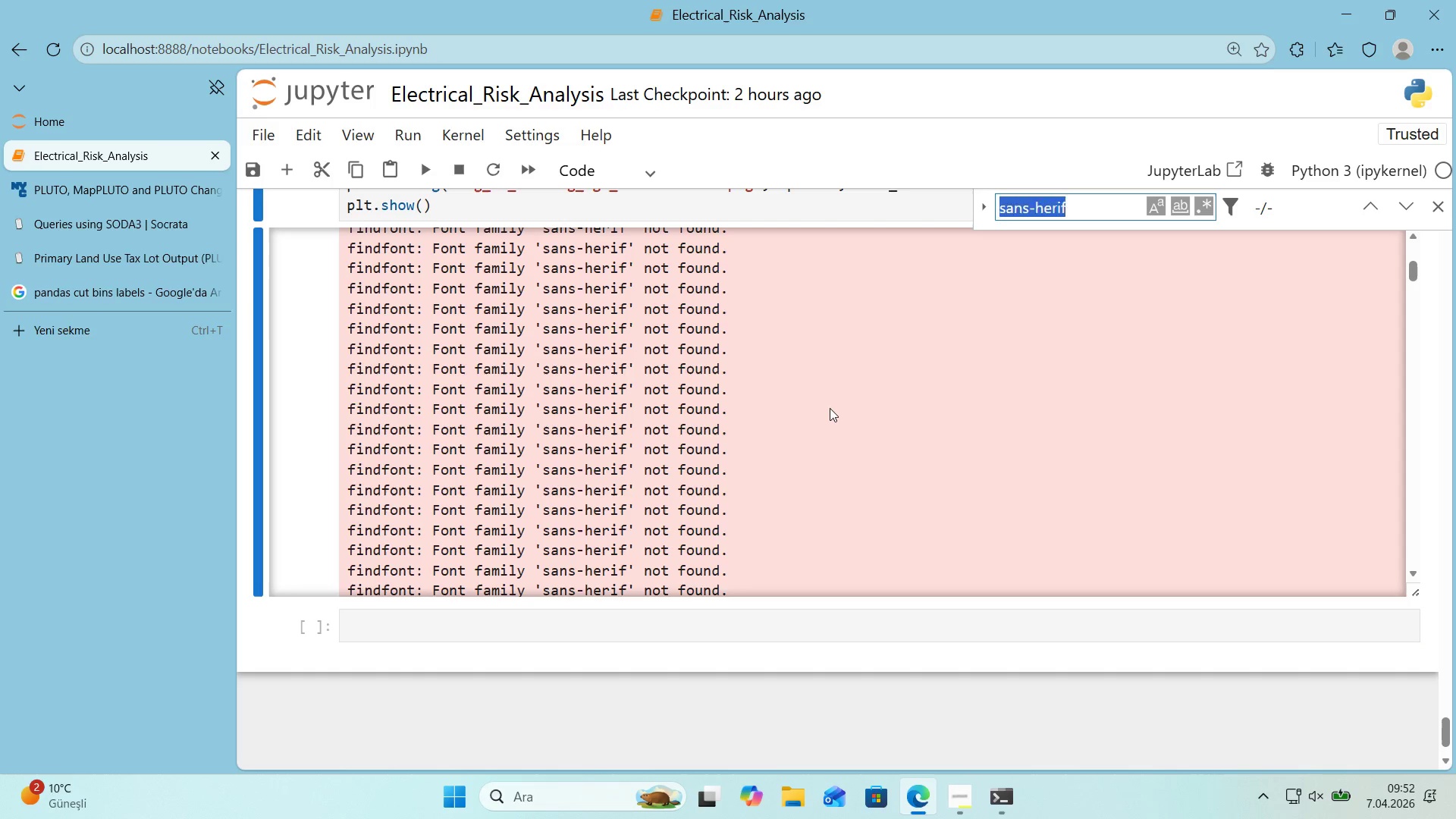 
key(Control+C)
 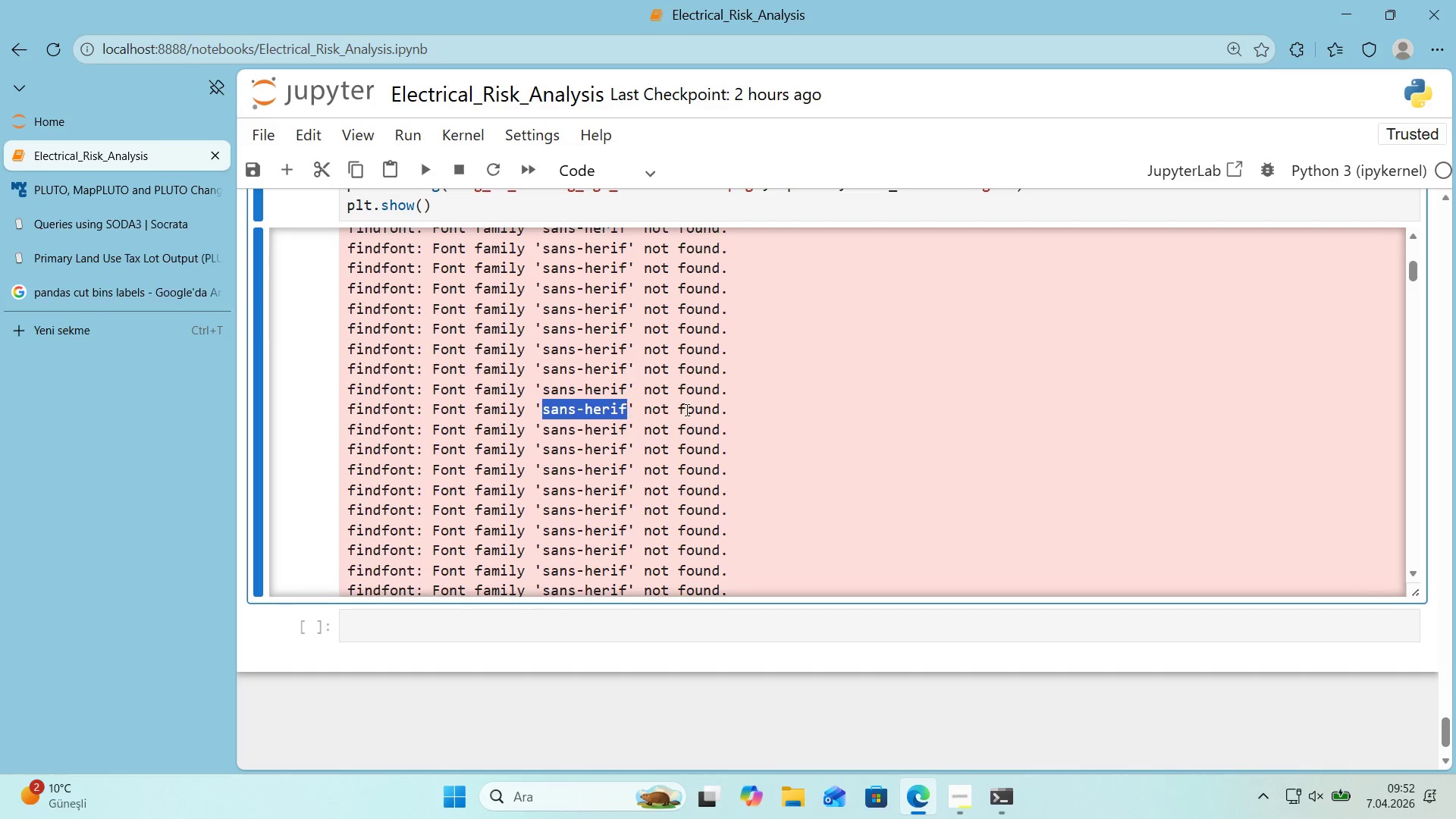 
key(Control+F)
 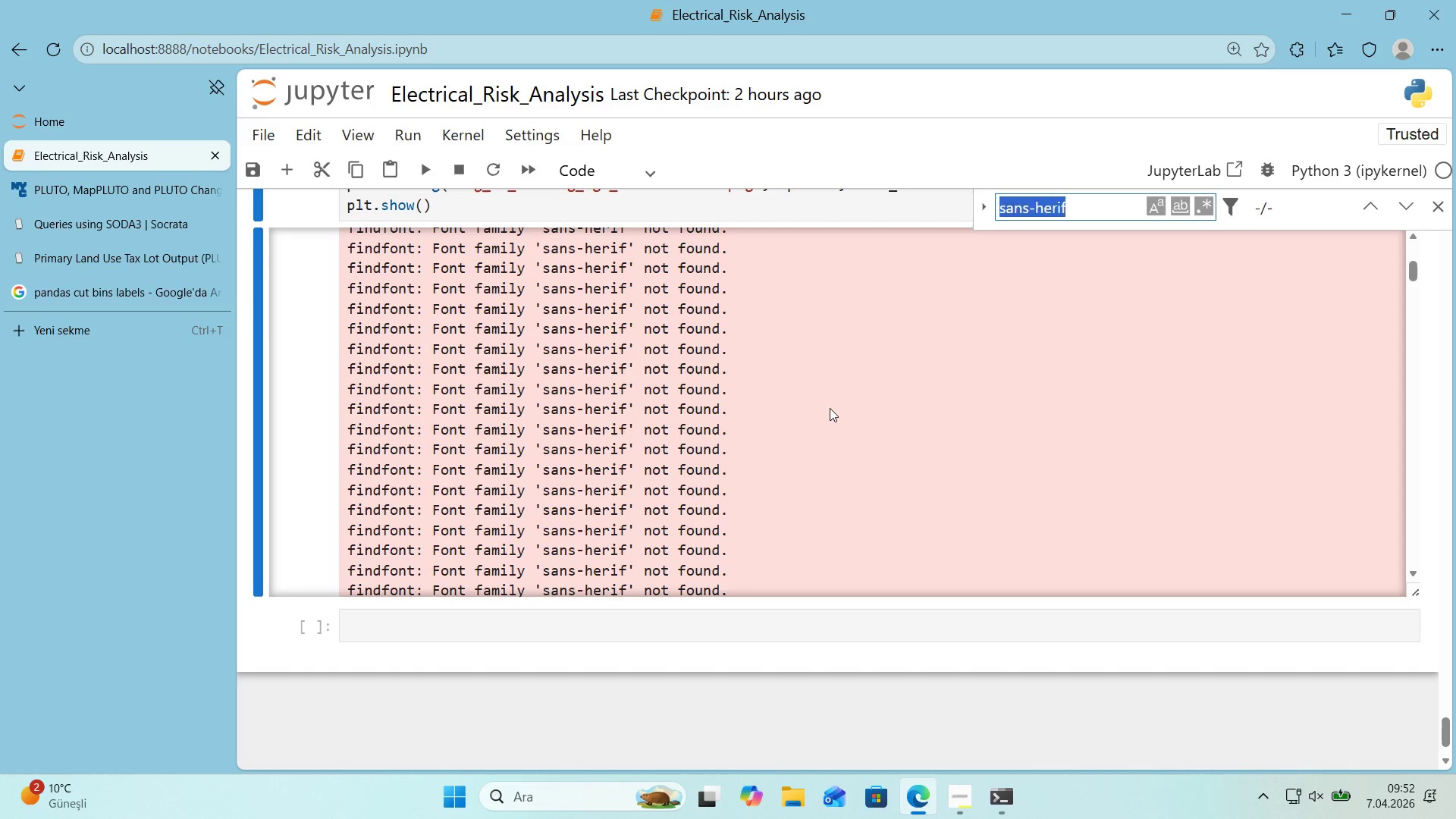 
key(Control+ControlLeft)
 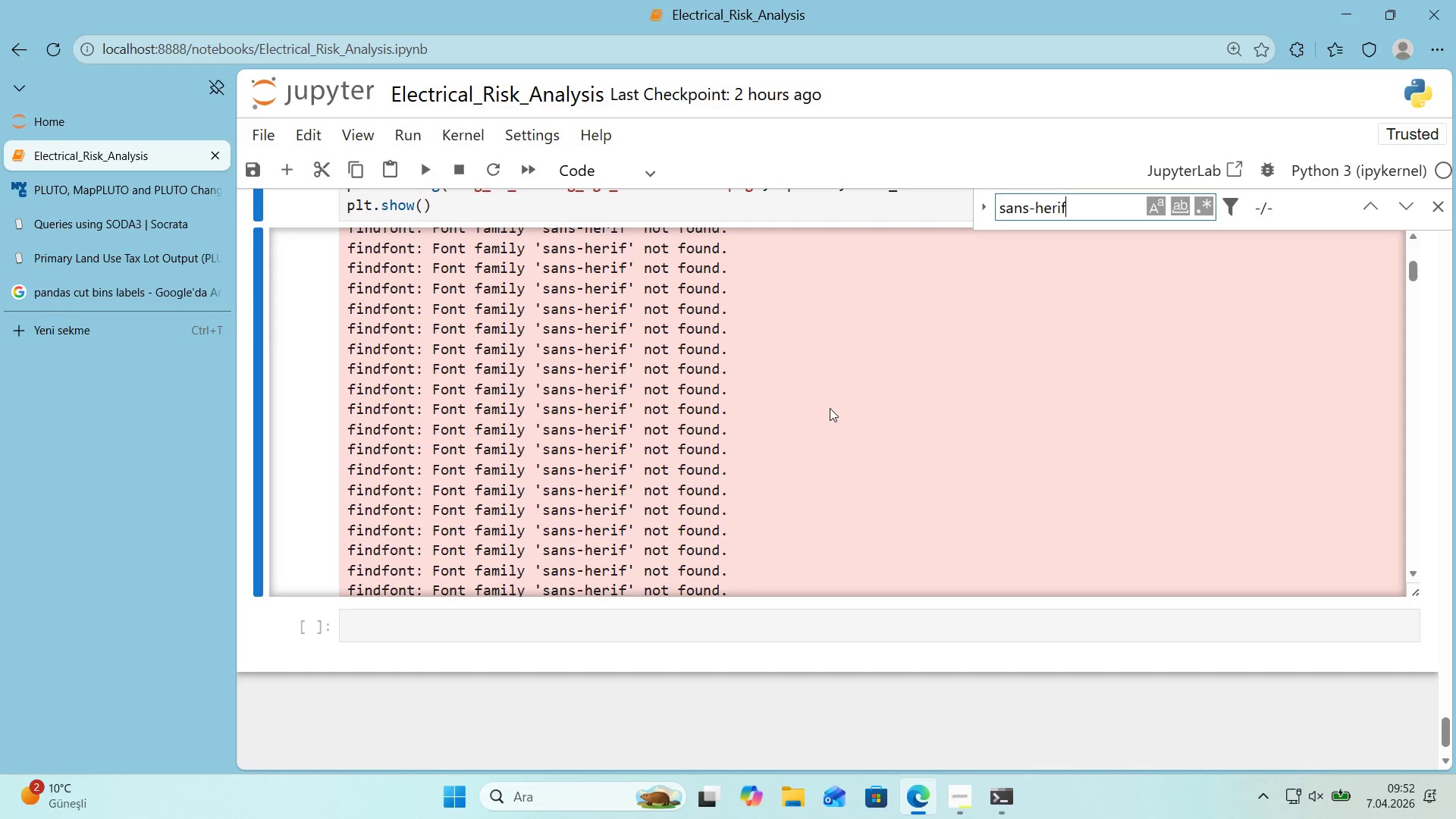 
key(Control+V)
 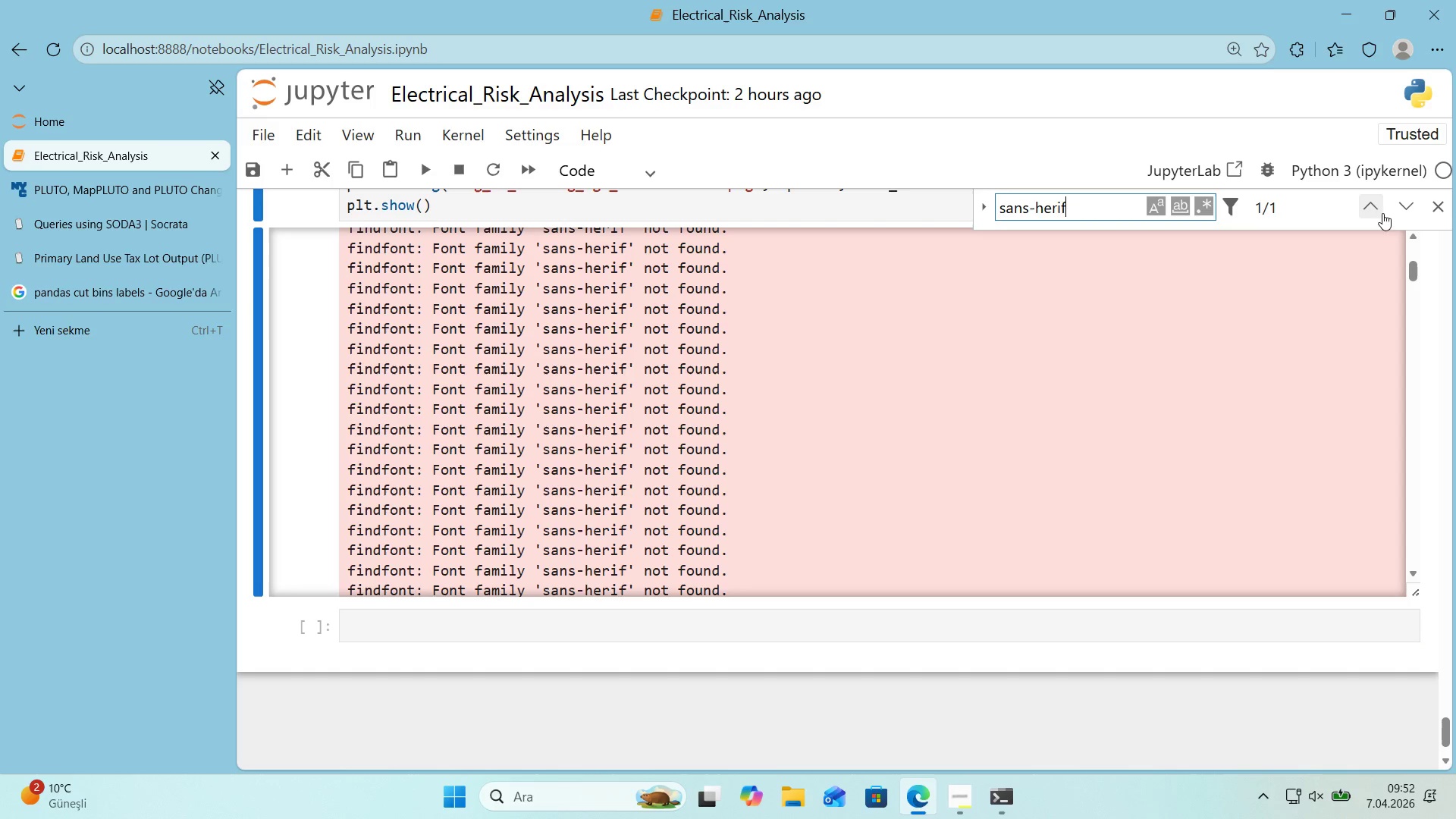 
left_click([1377, 205])
 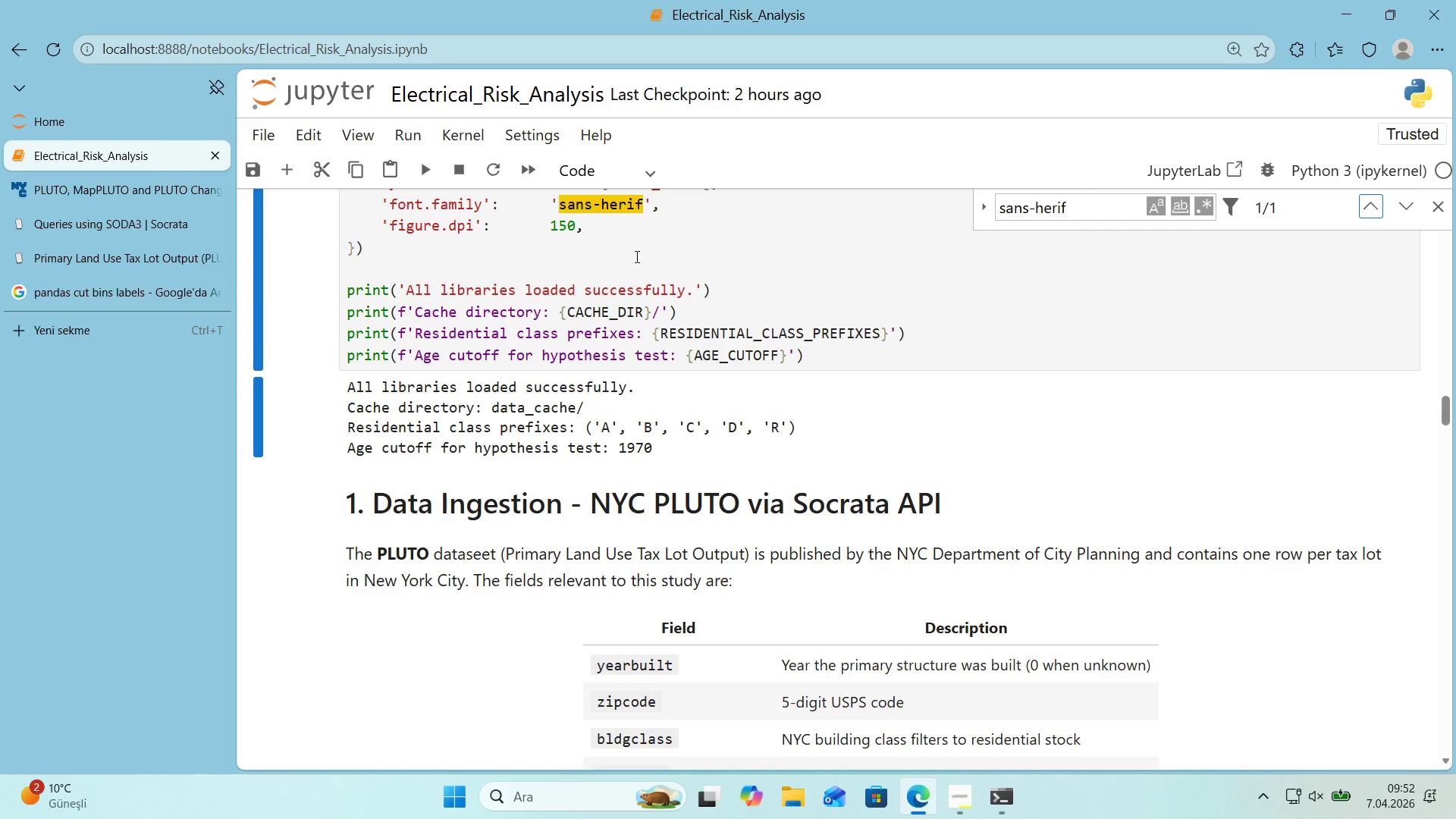 
left_click([613, 212])
 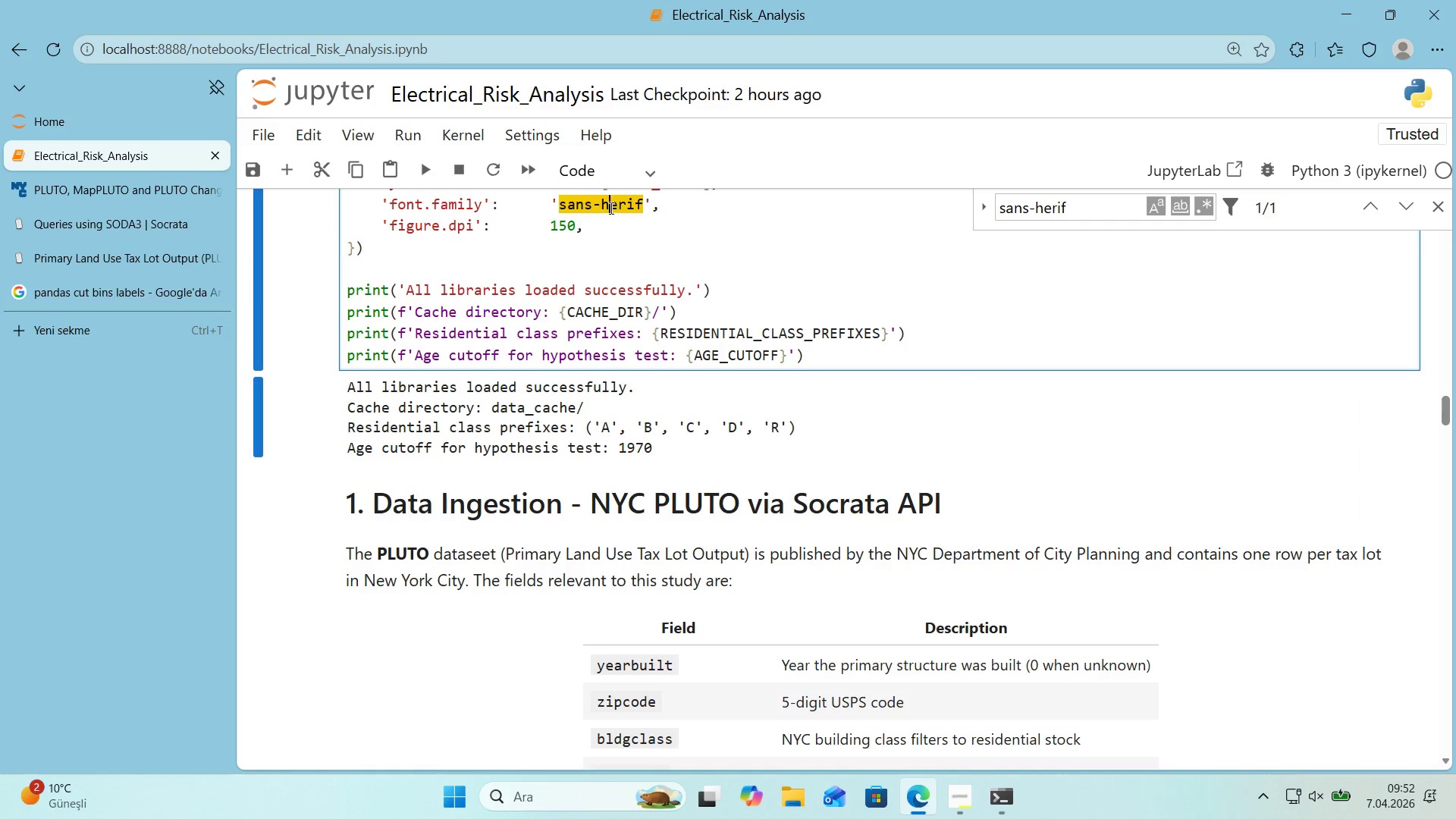 
left_click_drag(start_coordinate=[610, 208], to_coordinate=[604, 209])
 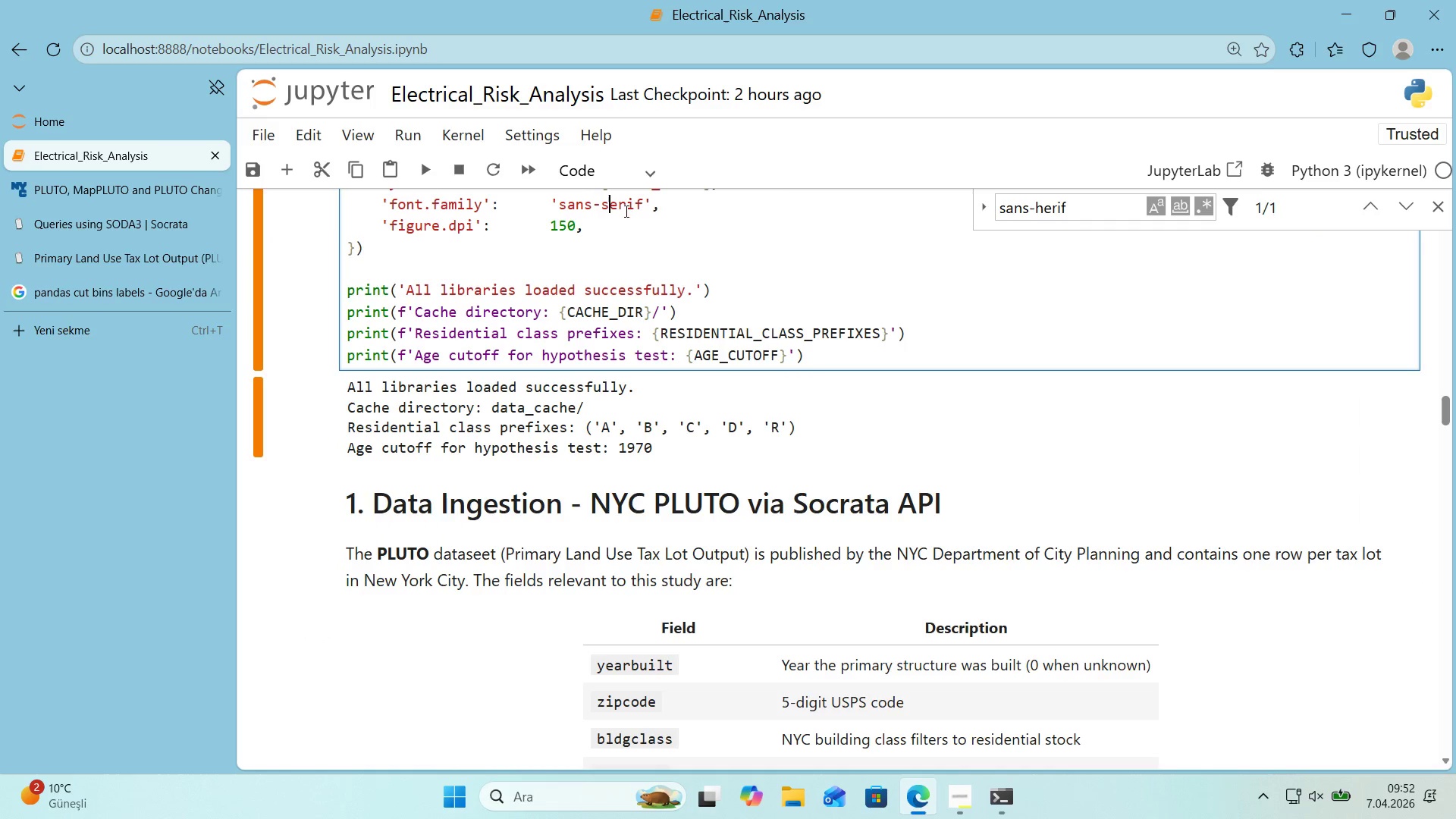 
key(S)
 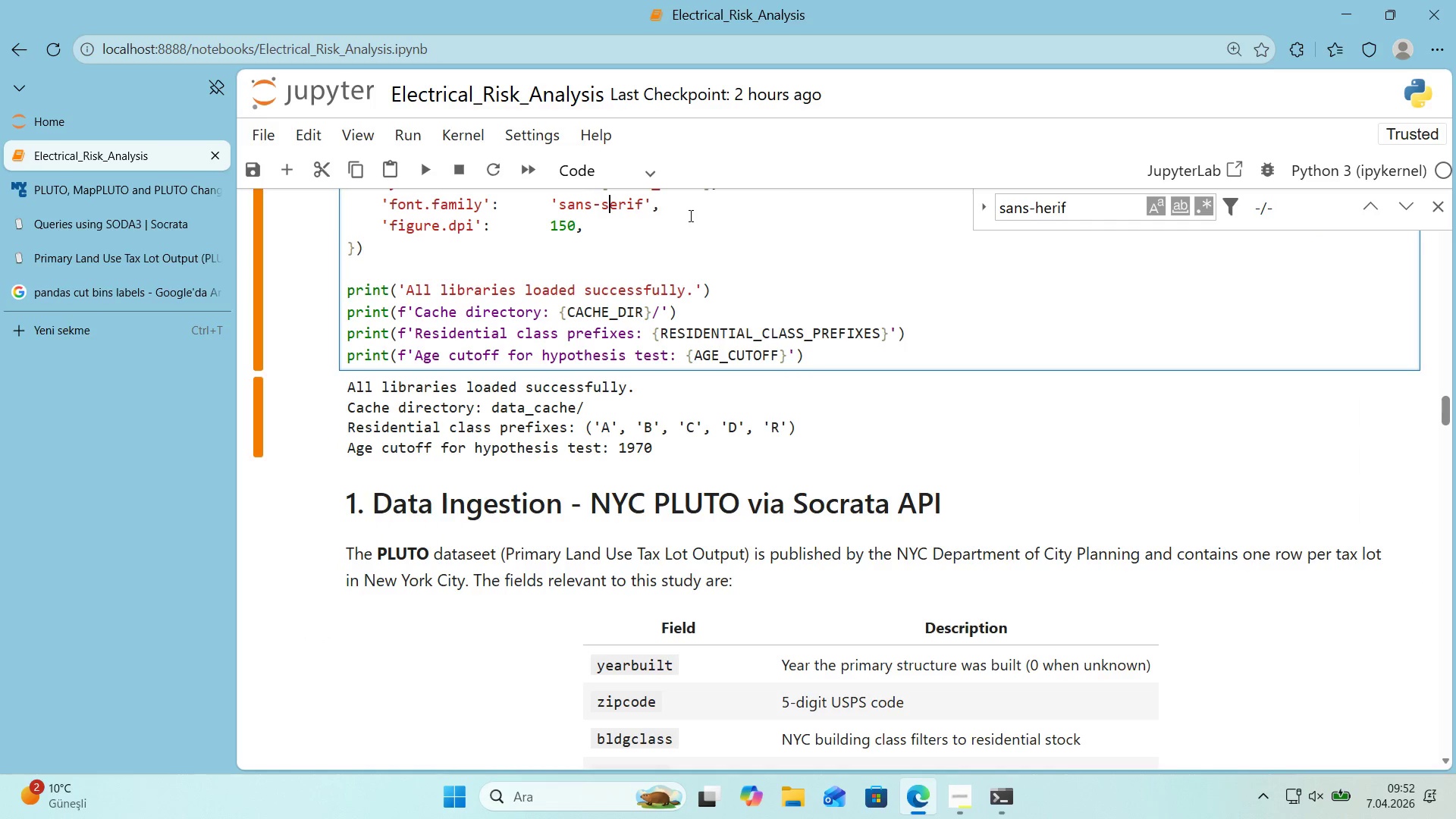 
left_click([690, 215])
 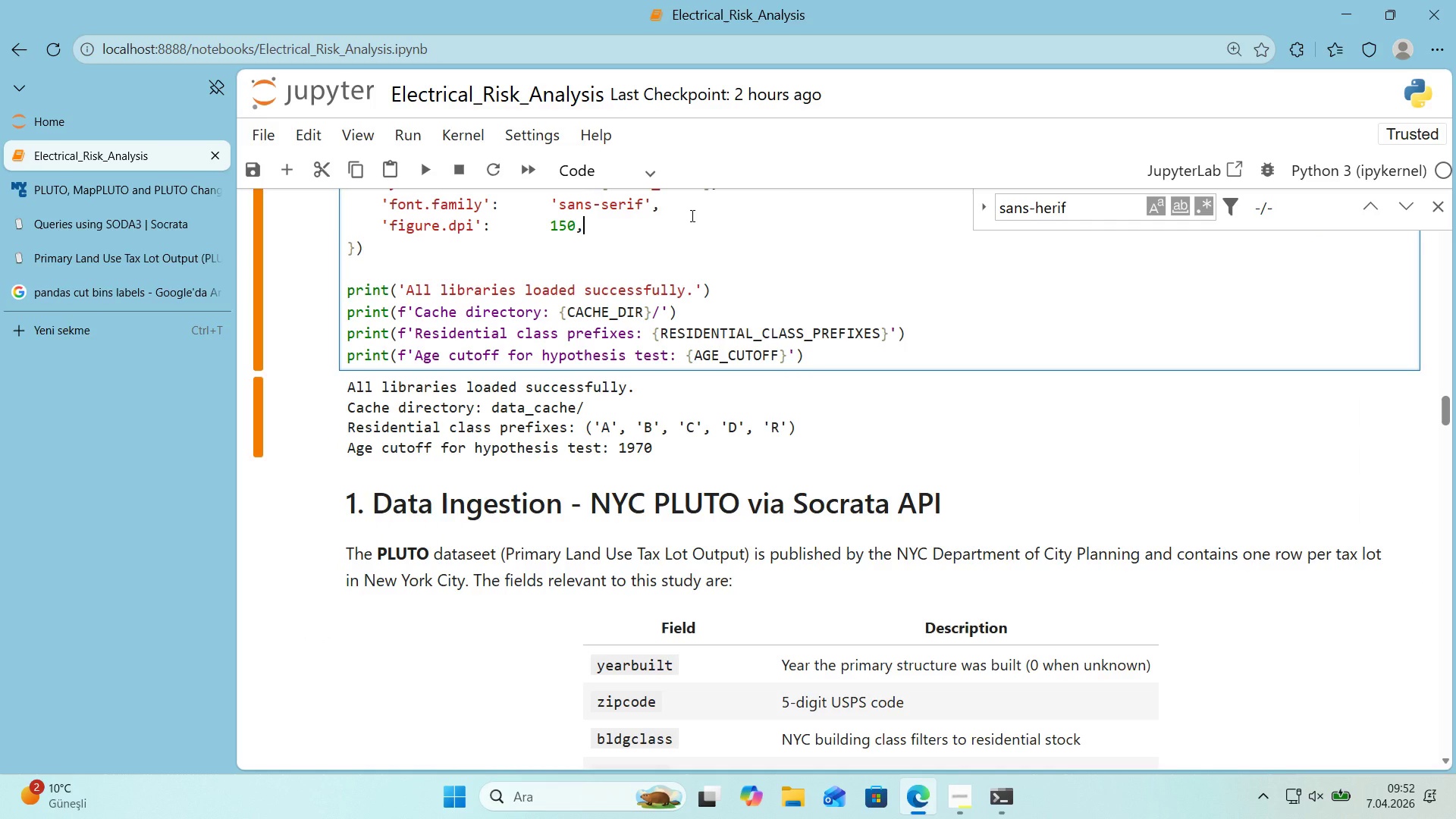 
key(Shift+Enter)
 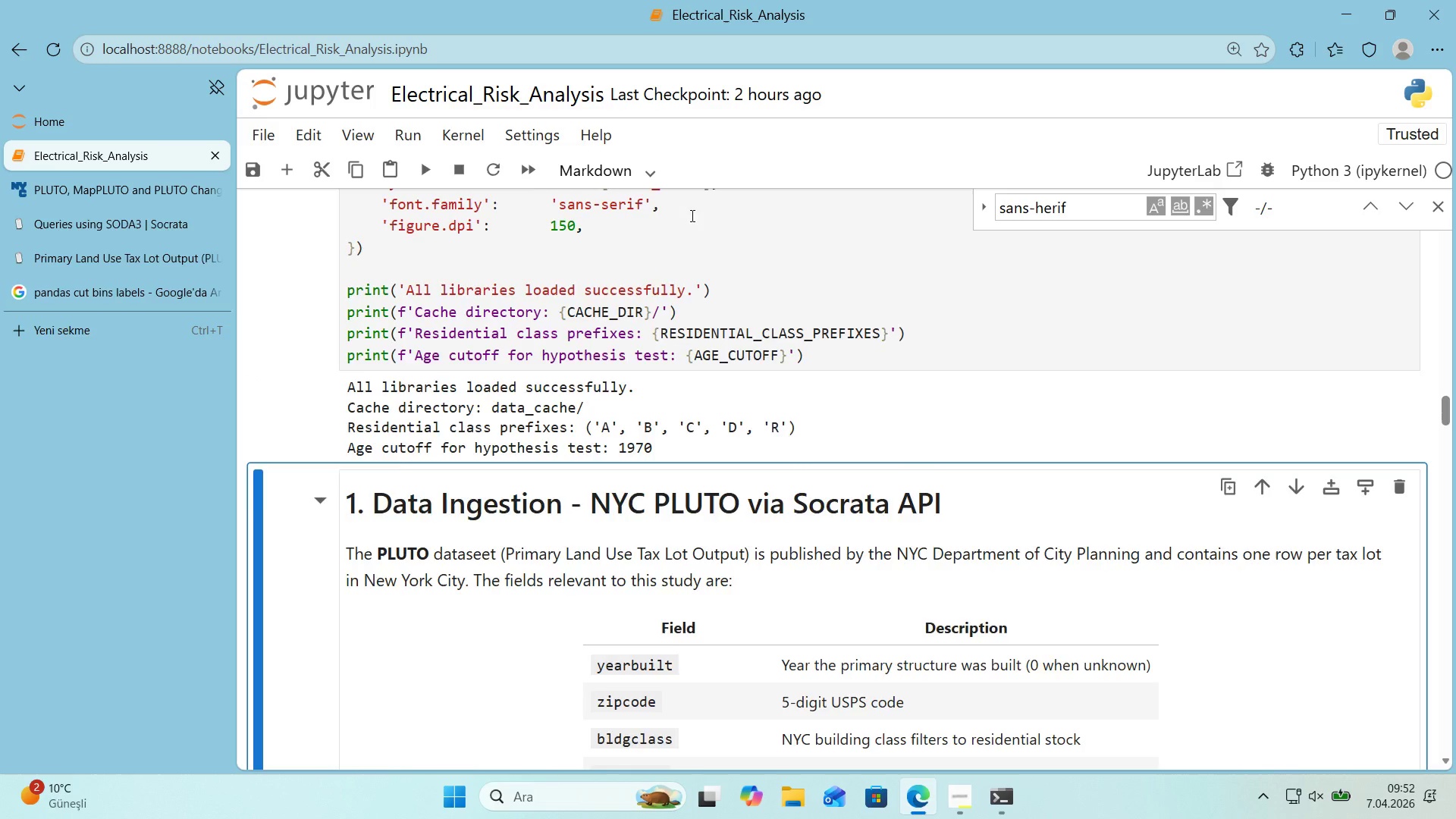 
key(Shift+Enter)
 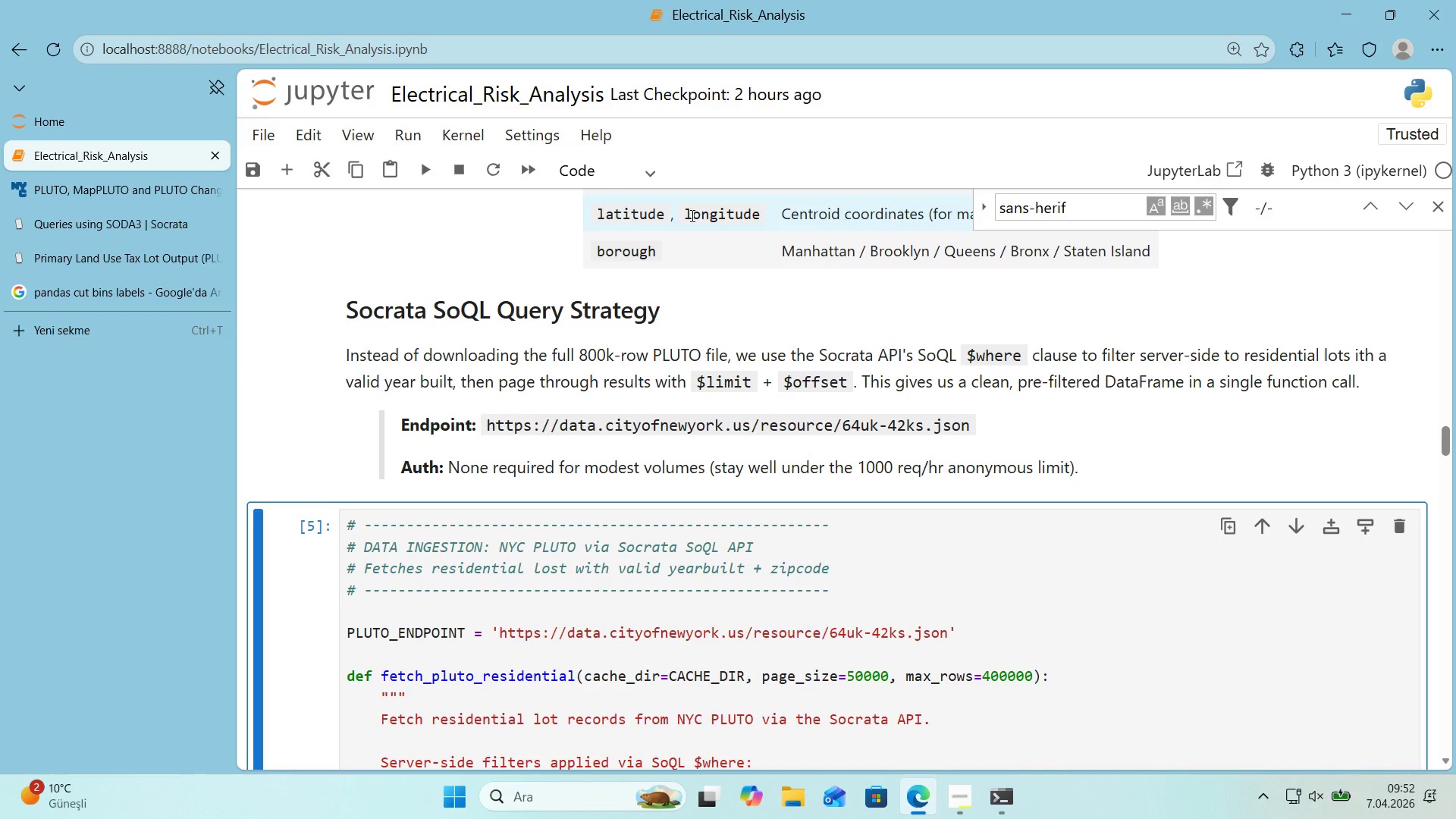 
key(Shift+Enter)
 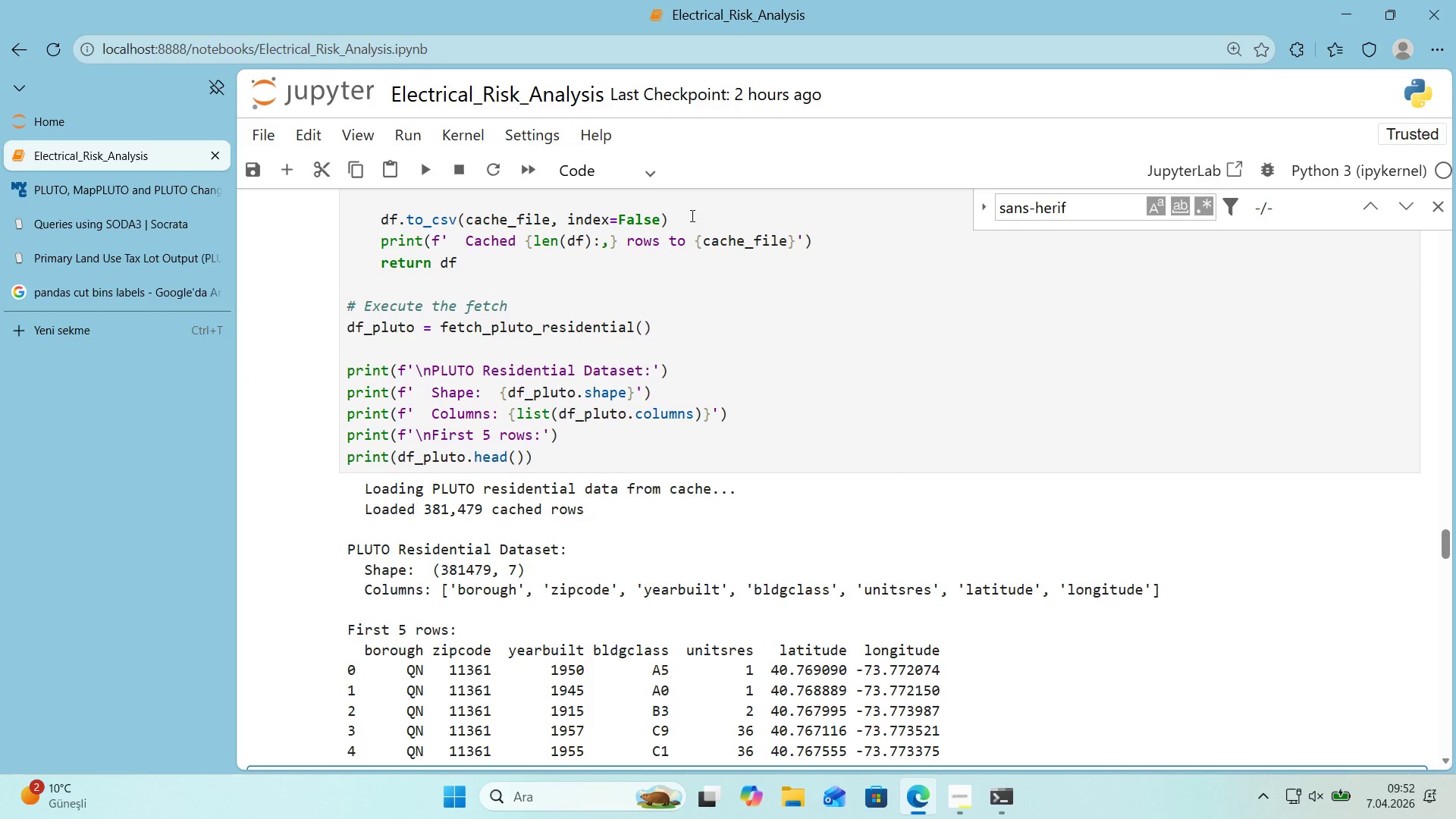 
key(Shift+Enter)
 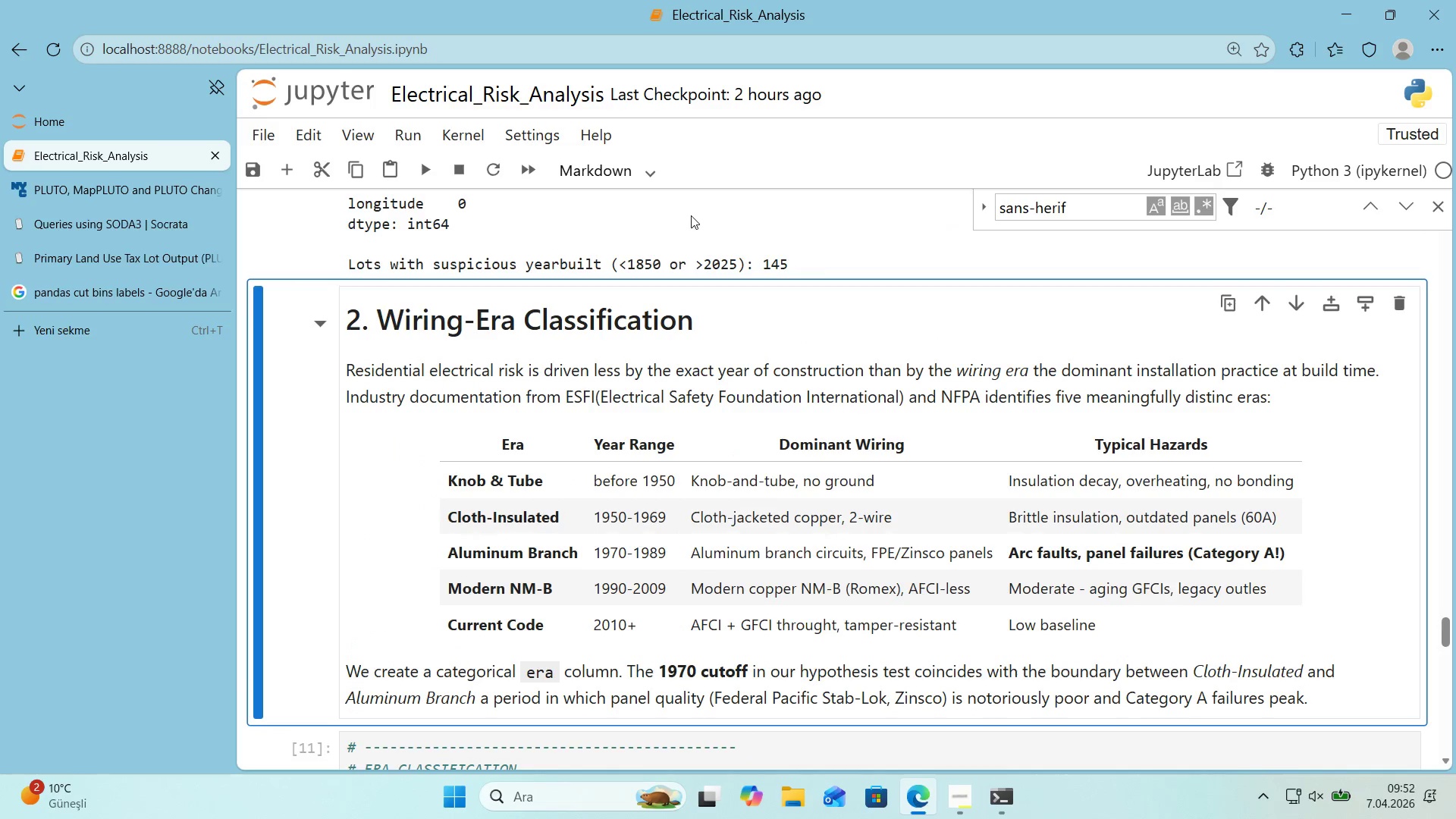 
key(Shift+Enter)
 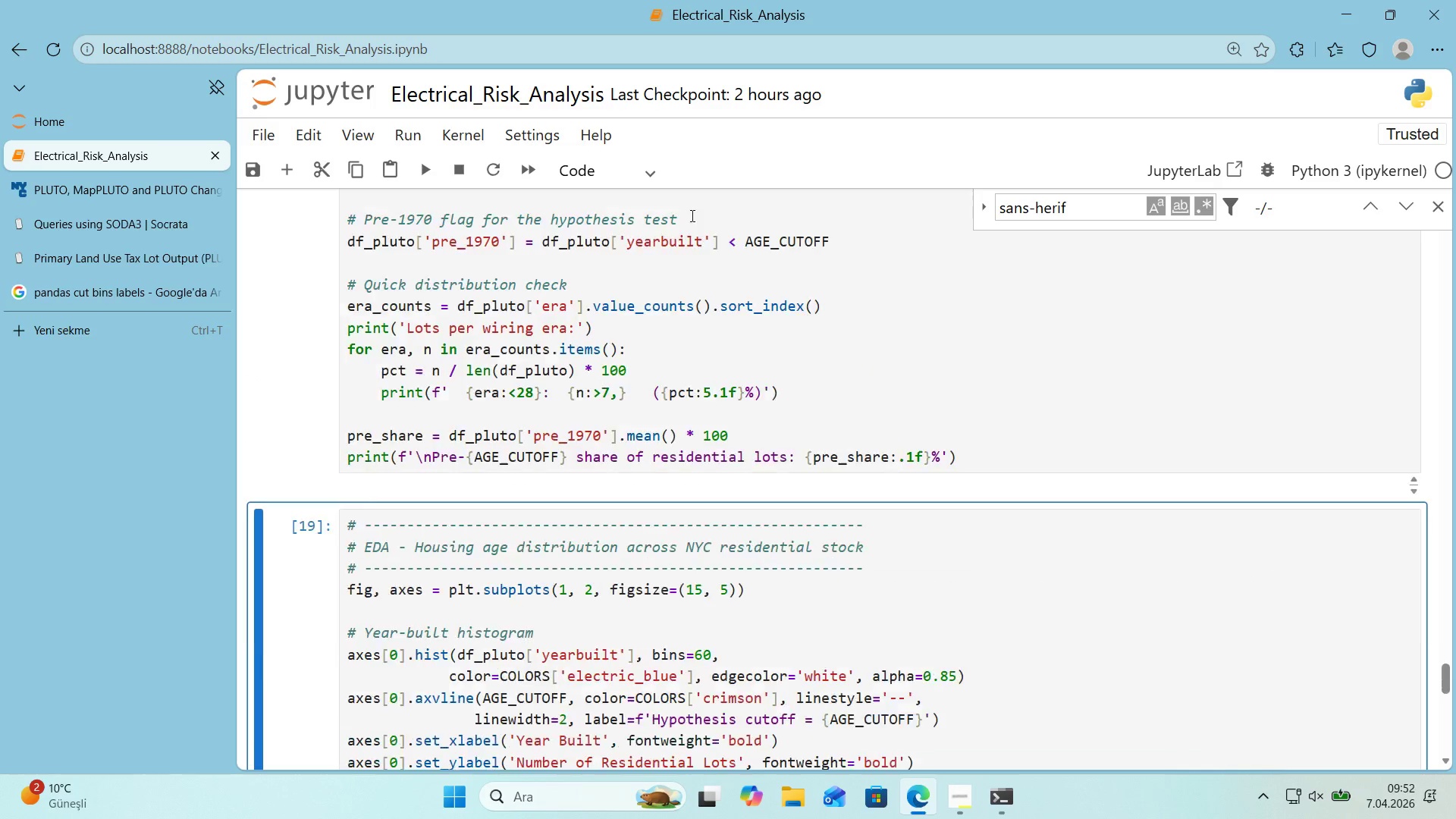 
key(Shift+Enter)
 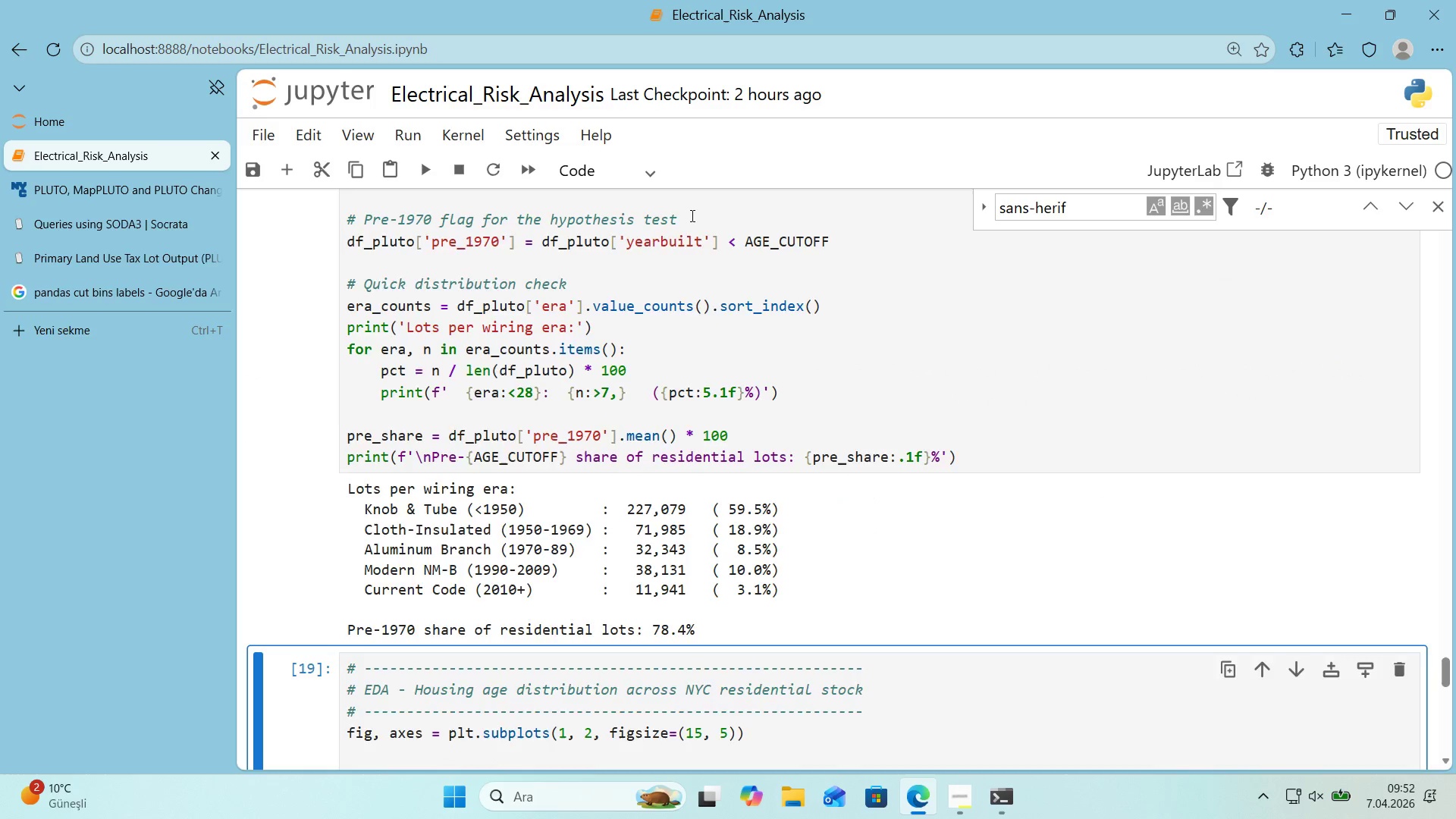 
key(Shift+Enter)
 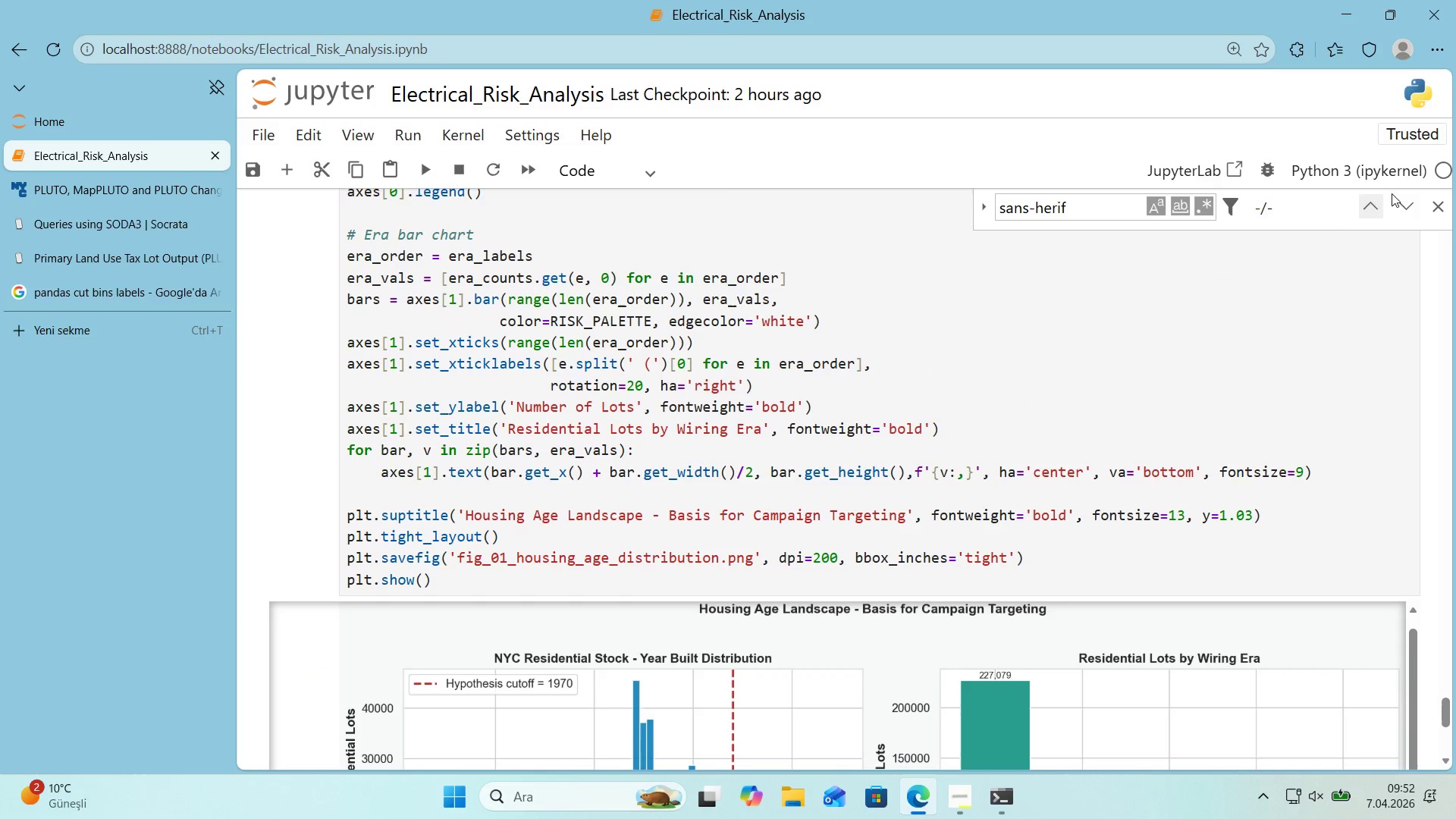 
left_click([1433, 211])
 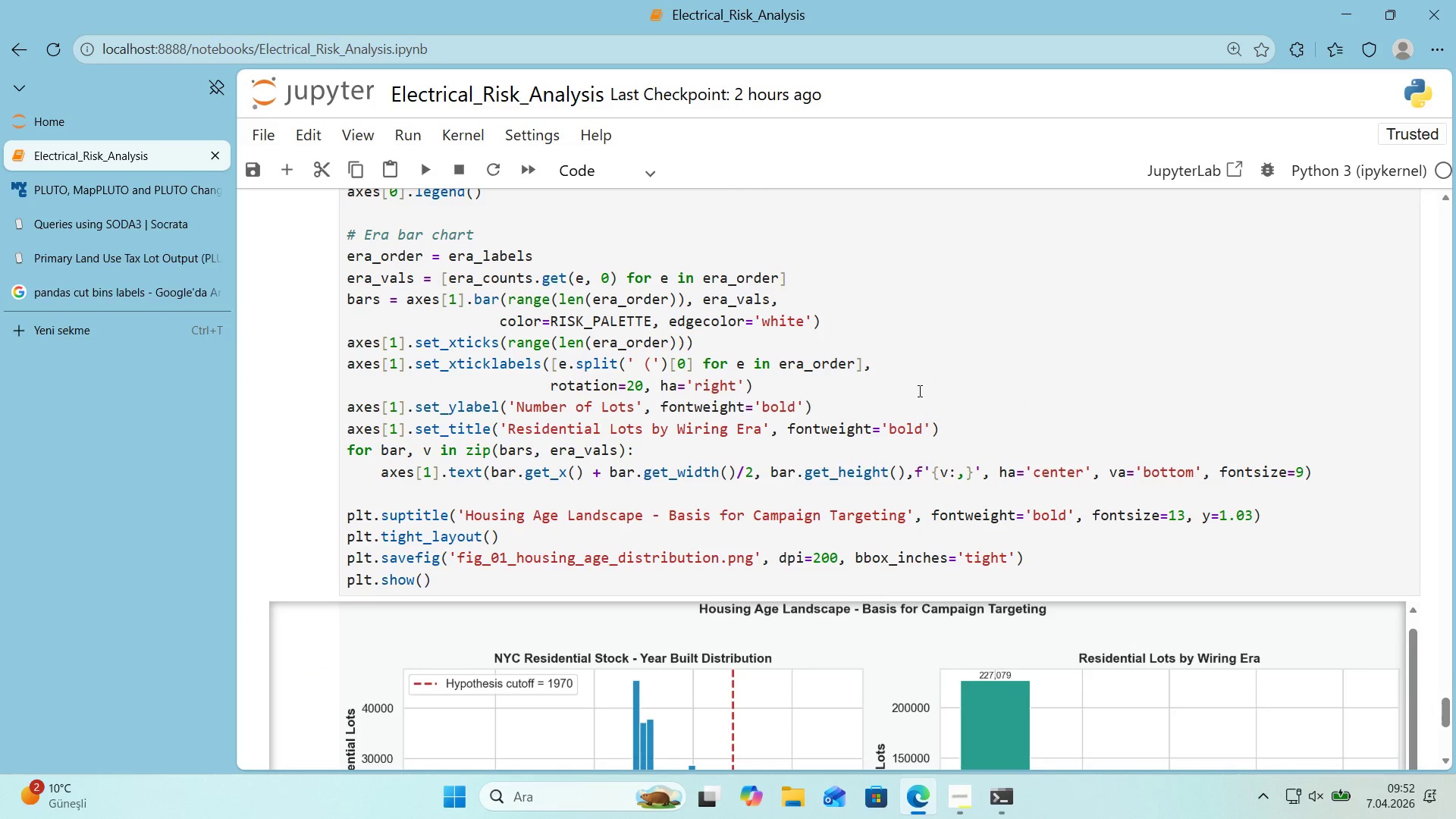 
scroll: coordinate [886, 394], scroll_direction: down, amount: 3.0
 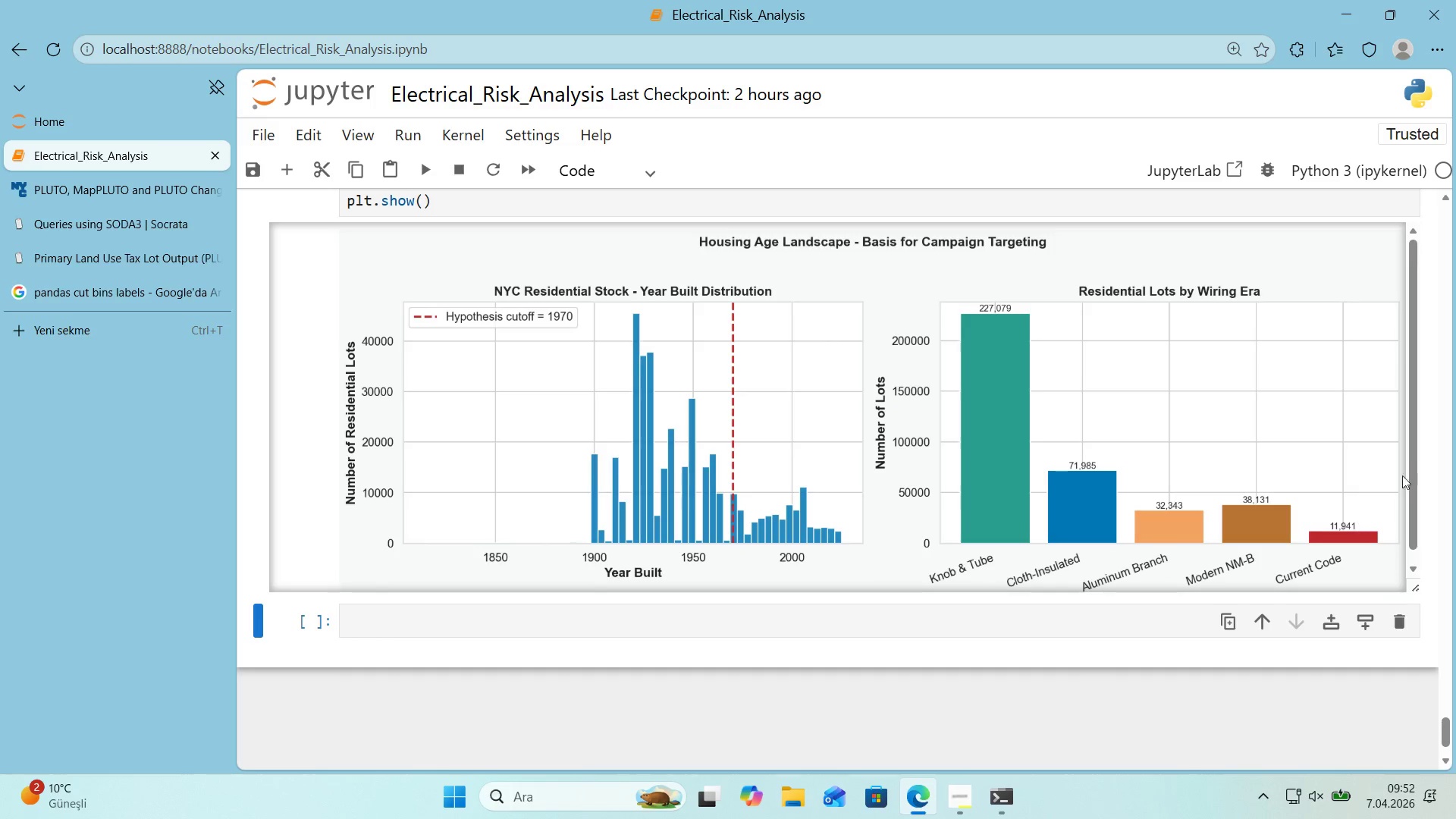 
left_click_drag(start_coordinate=[1415, 425], to_coordinate=[1415, 444])
 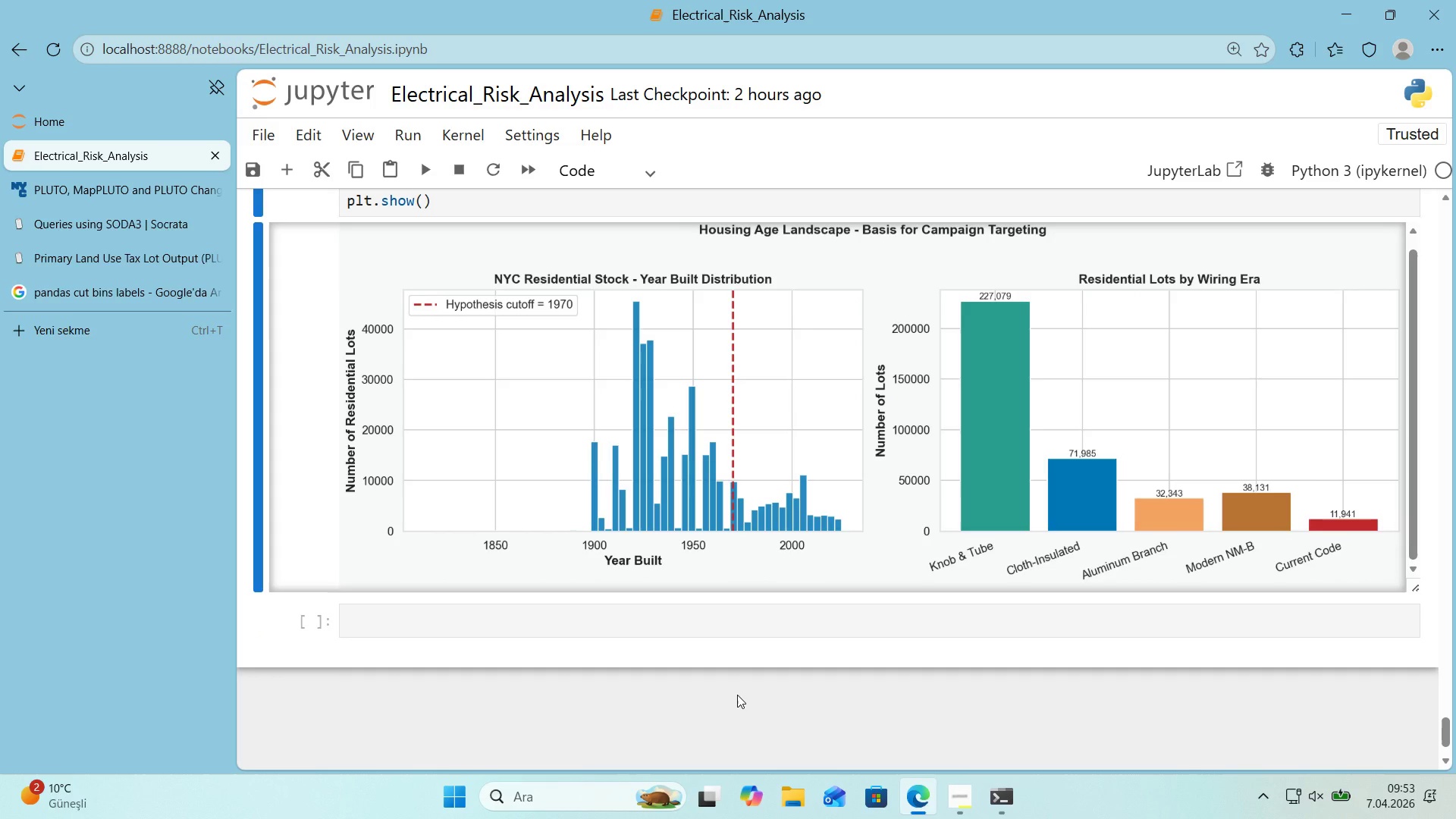 
scroll: coordinate [737, 695], scroll_direction: up, amount: 1.0
 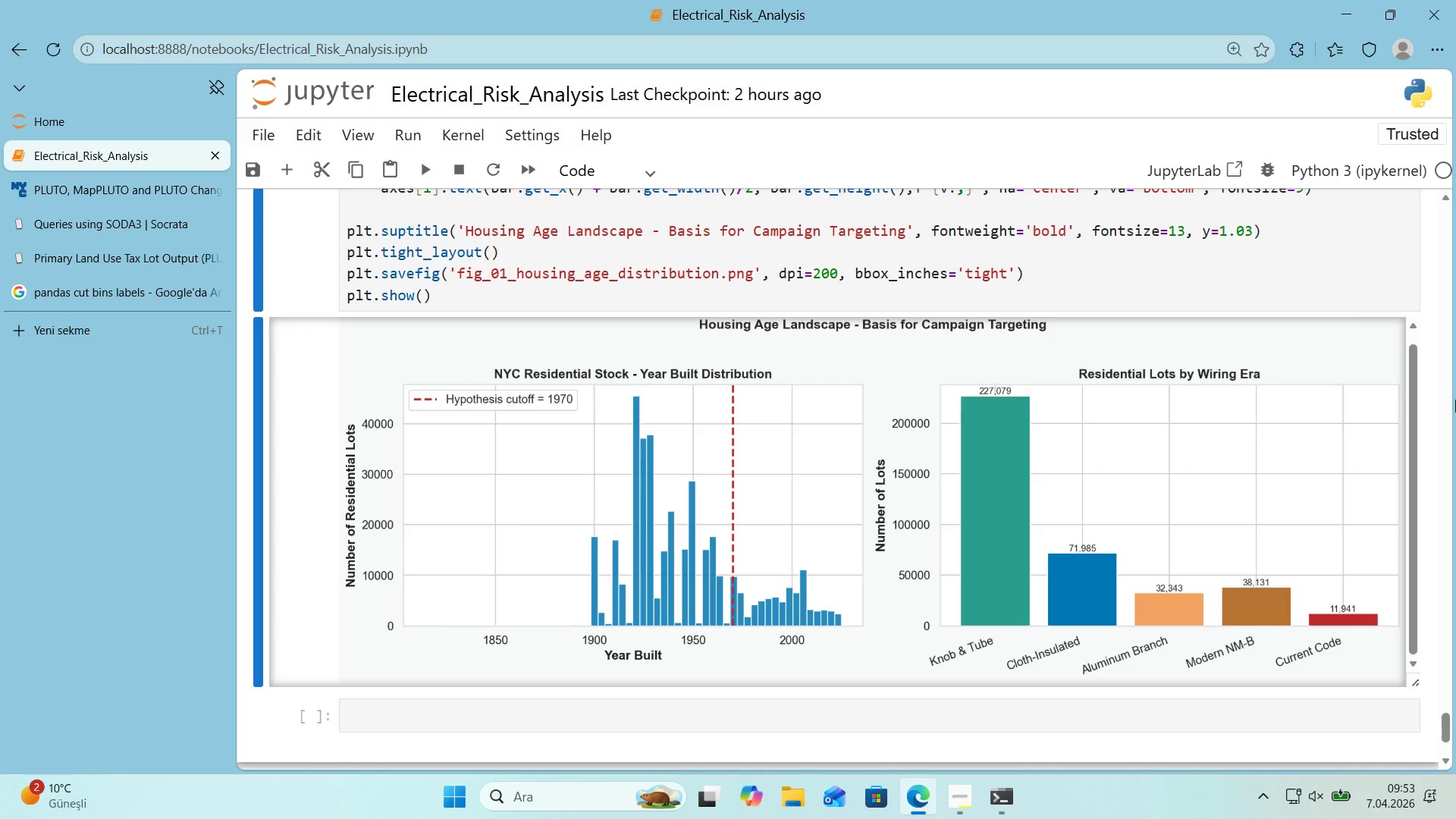 
wait(30.82)
 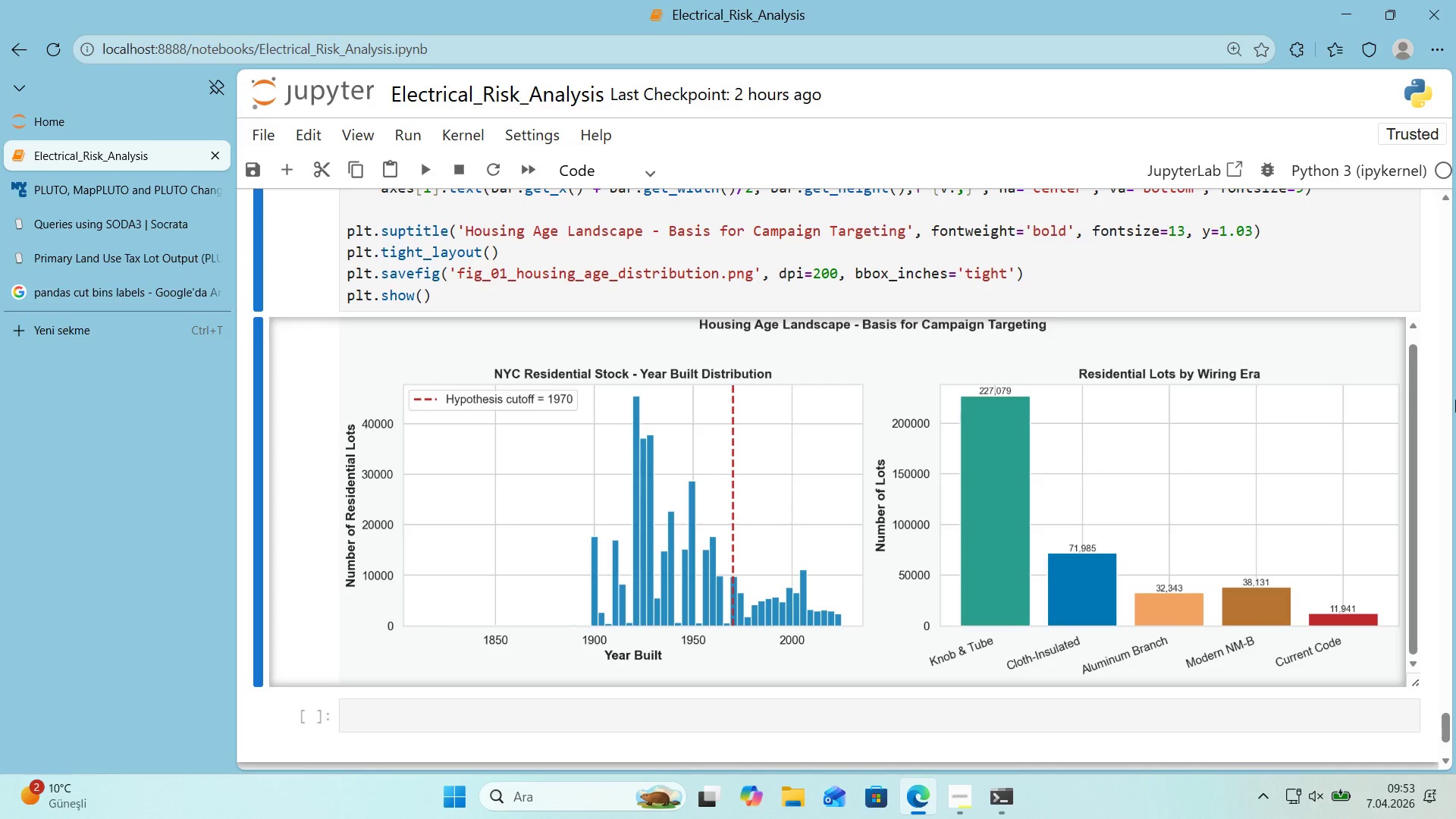 
scroll: coordinate [1001, 471], scroll_direction: down, amount: 2.0
 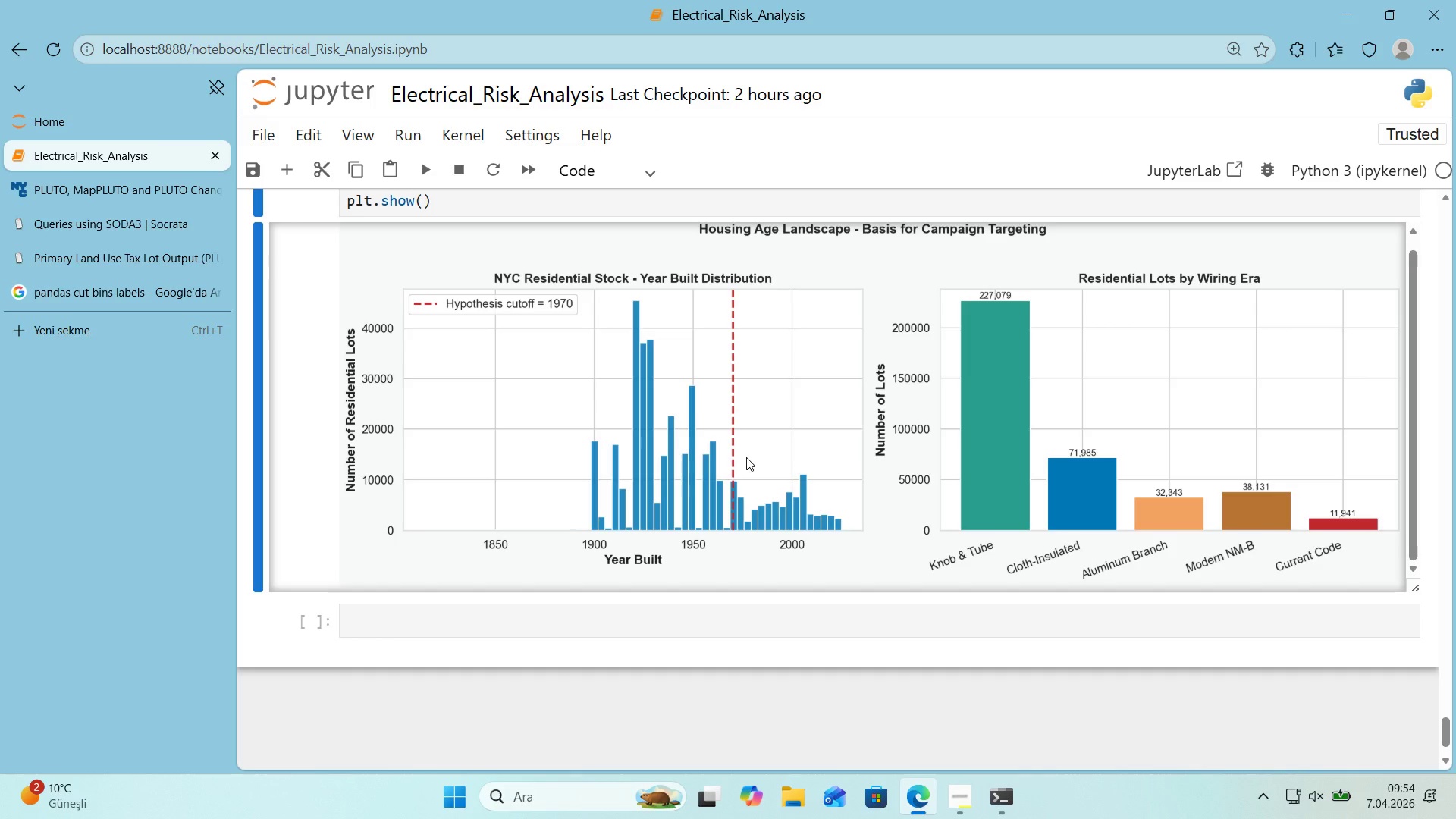 
wait(31.09)
 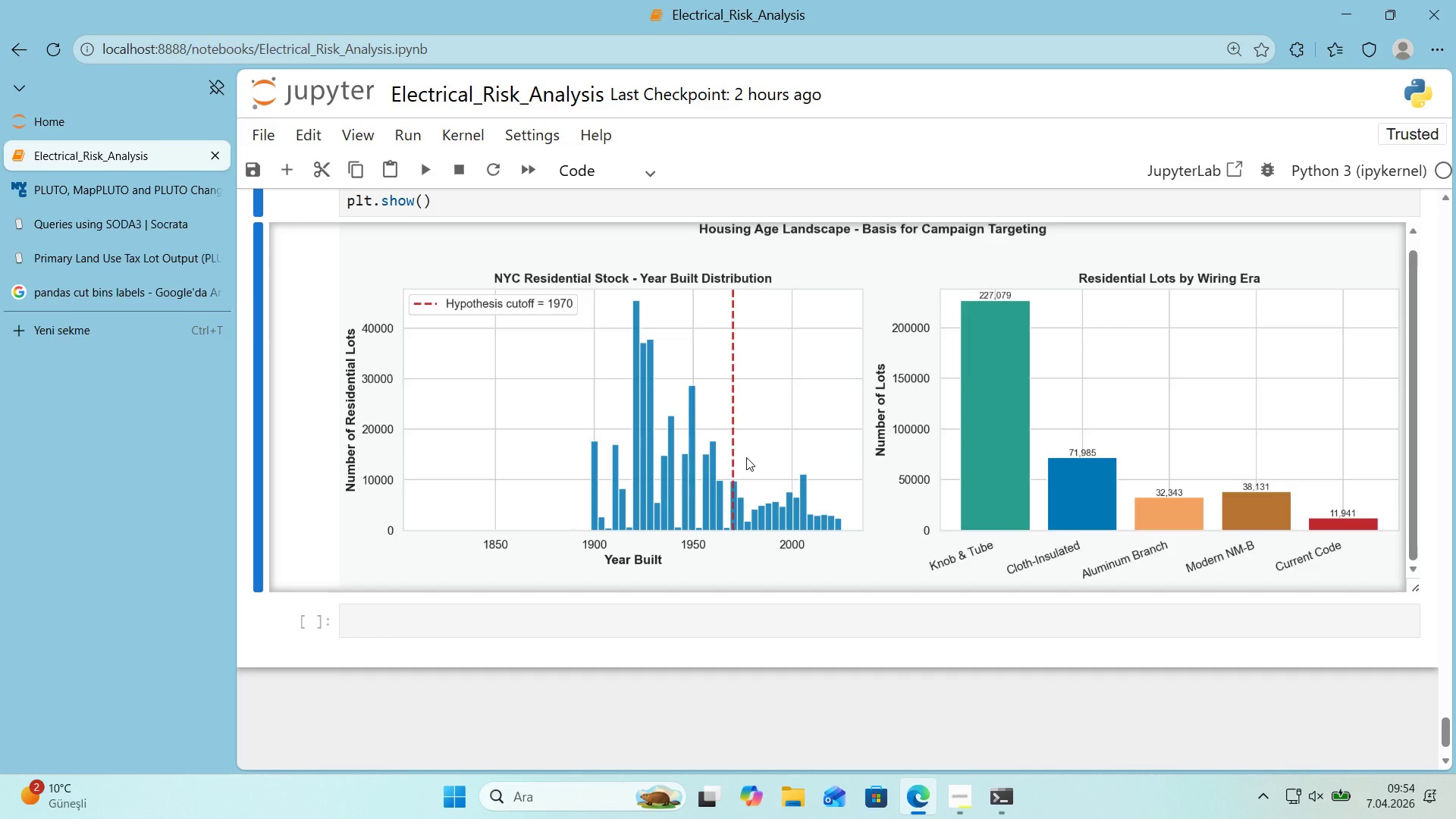 
left_click([432, 615])
 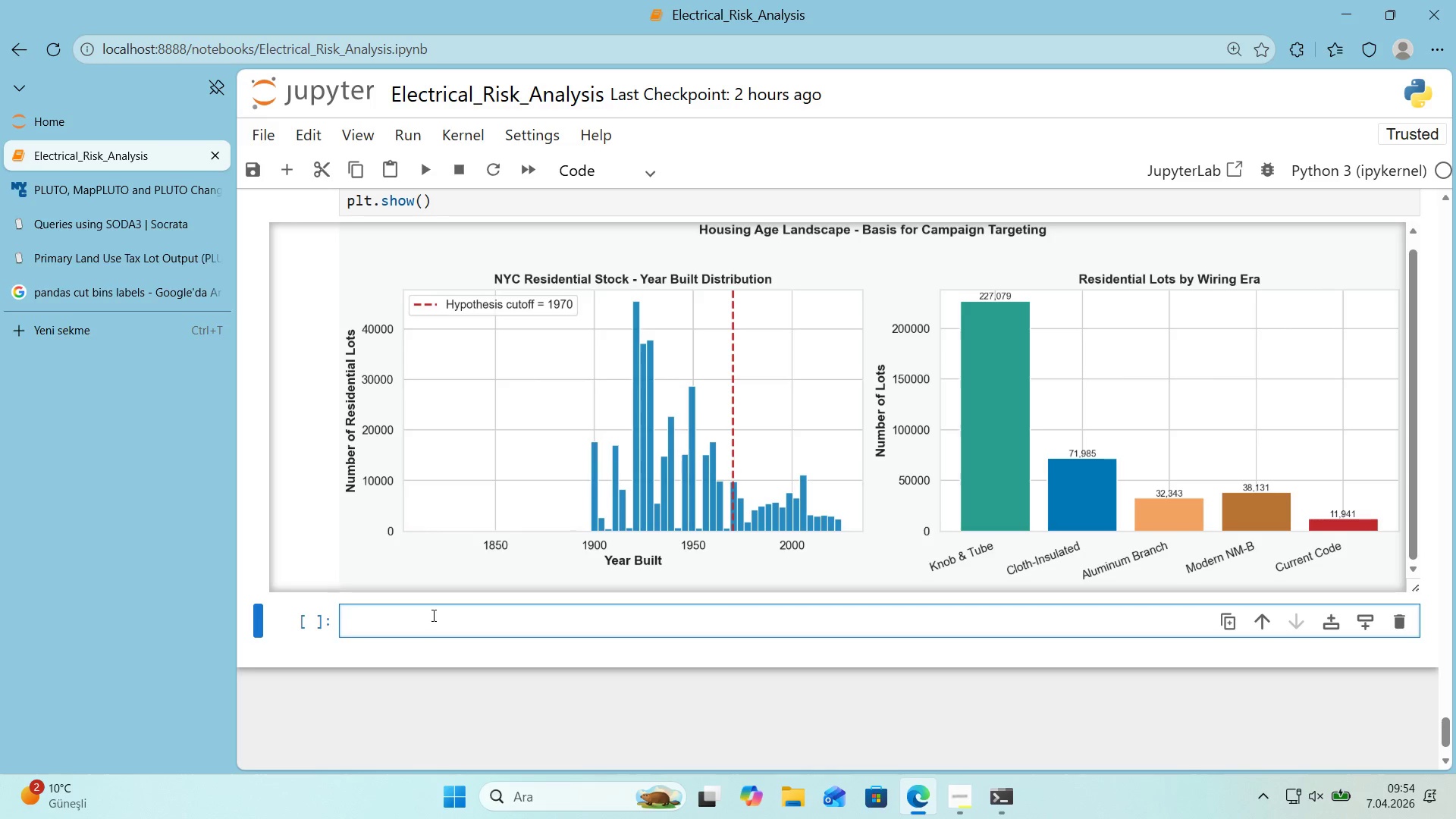 
wait(7.61)
 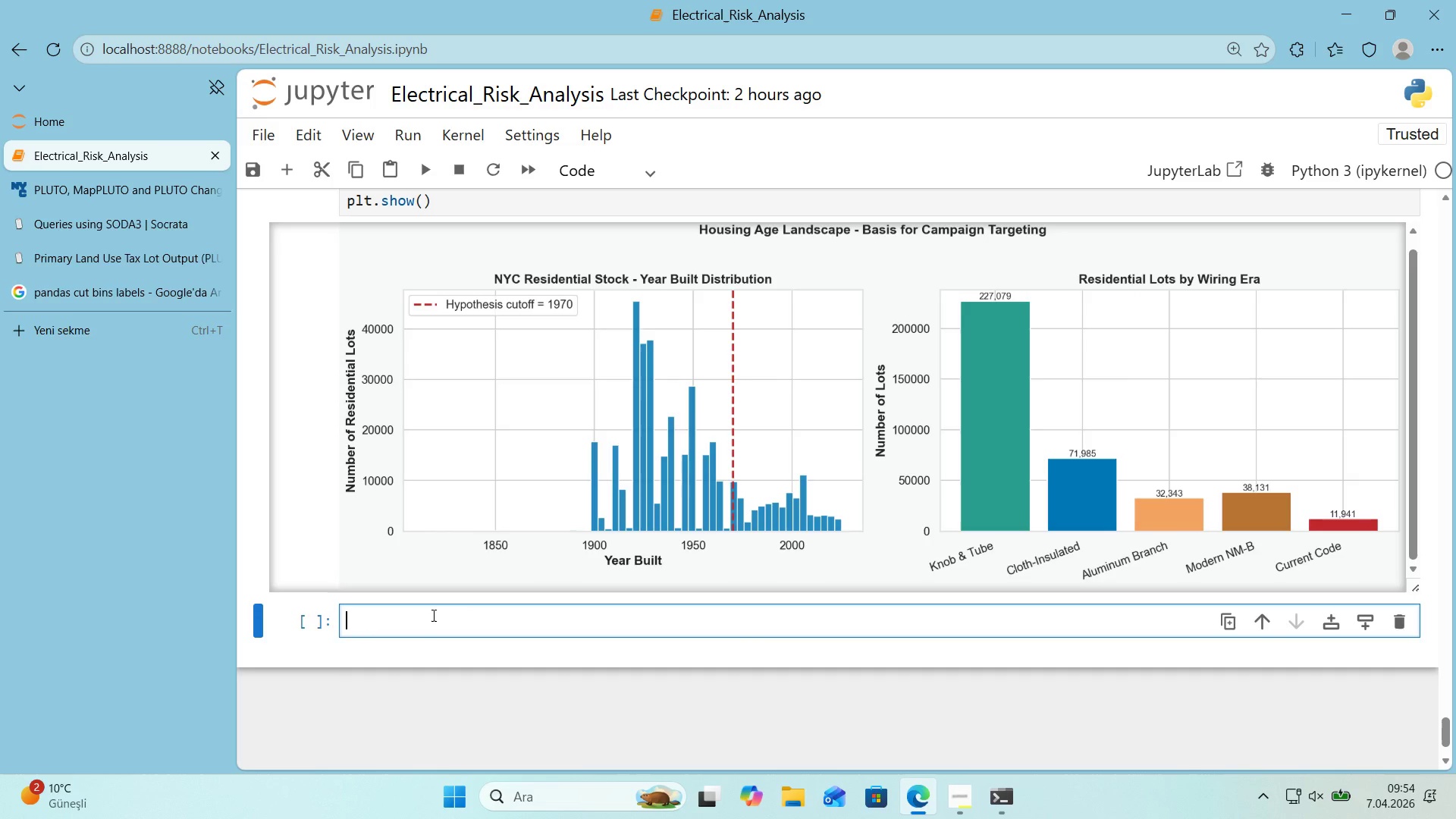 
scroll: coordinate [519, 250], scroll_direction: up, amount: 11.0
 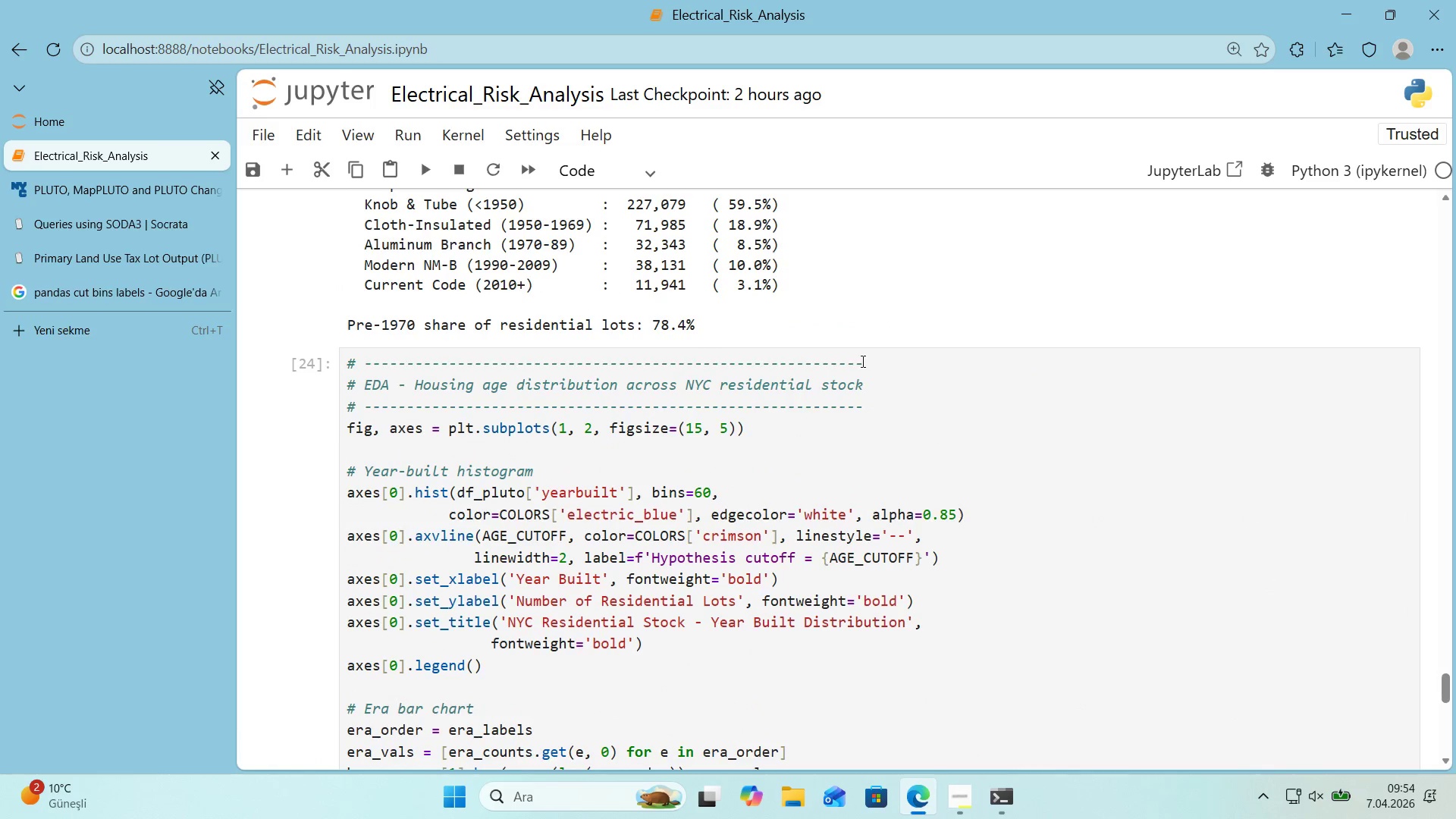 
left_click_drag(start_coordinate=[863, 361], to_coordinate=[349, 354])
 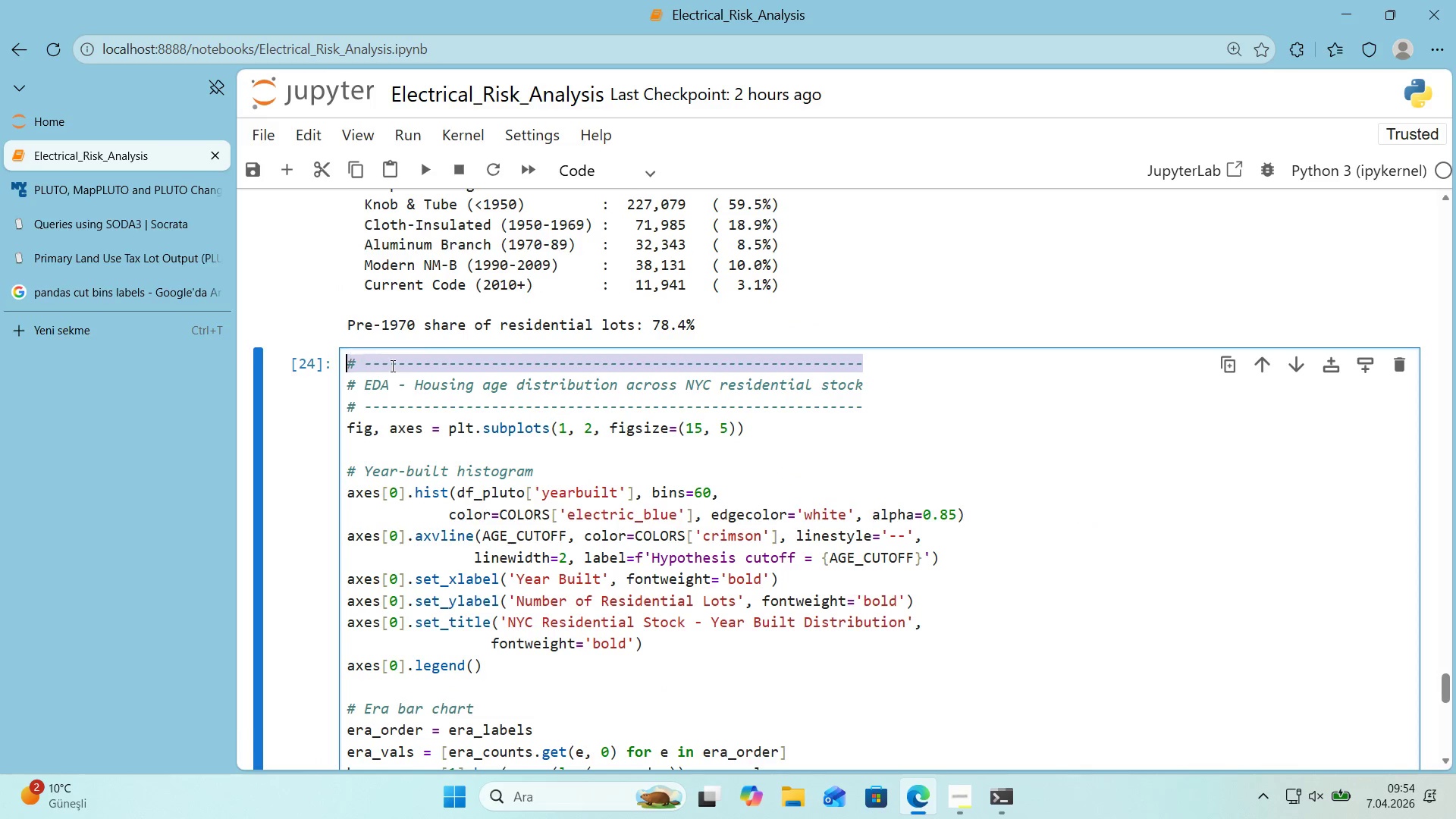 
key(Control+ControlLeft)
 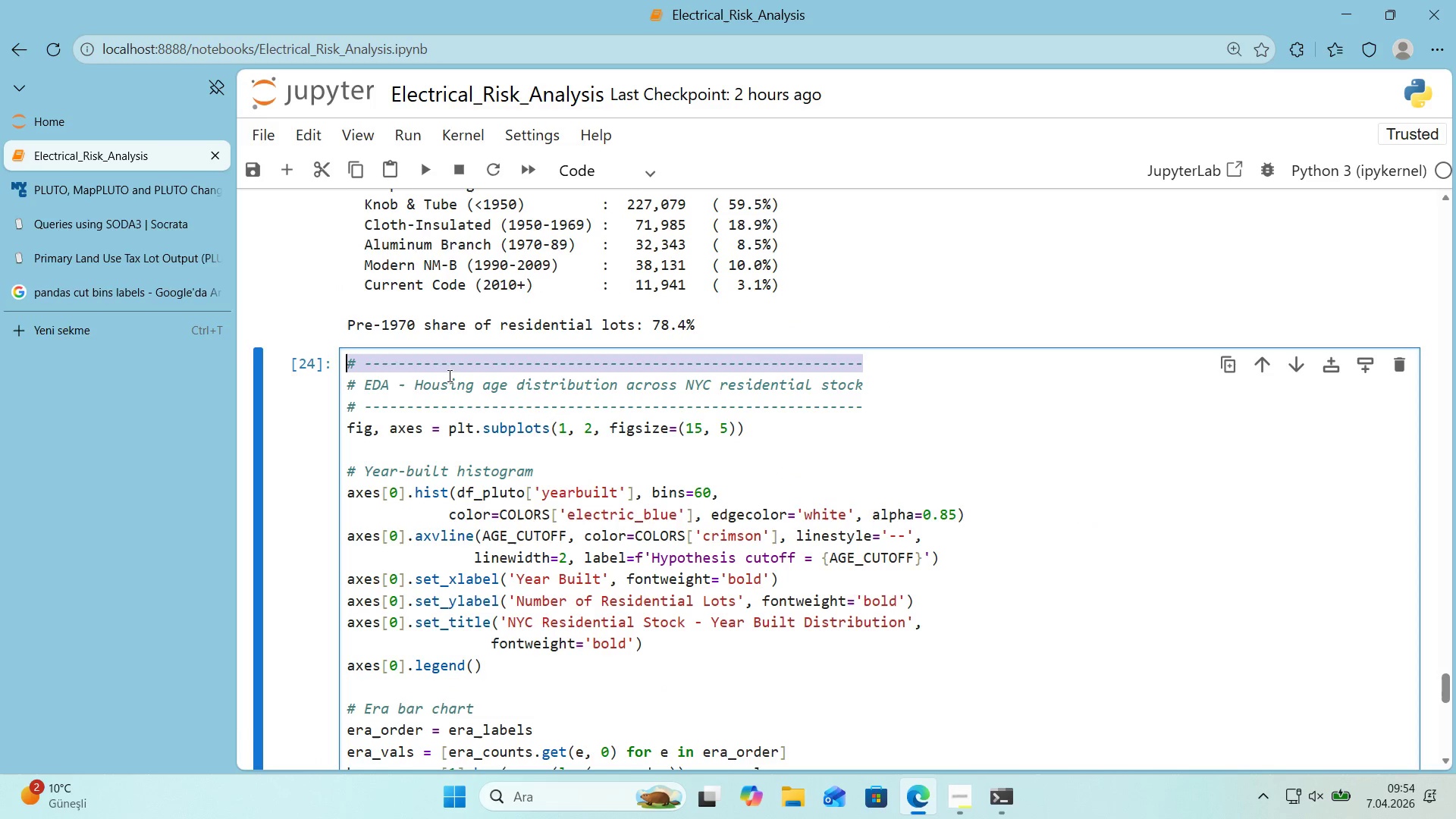 
key(Control+C)
 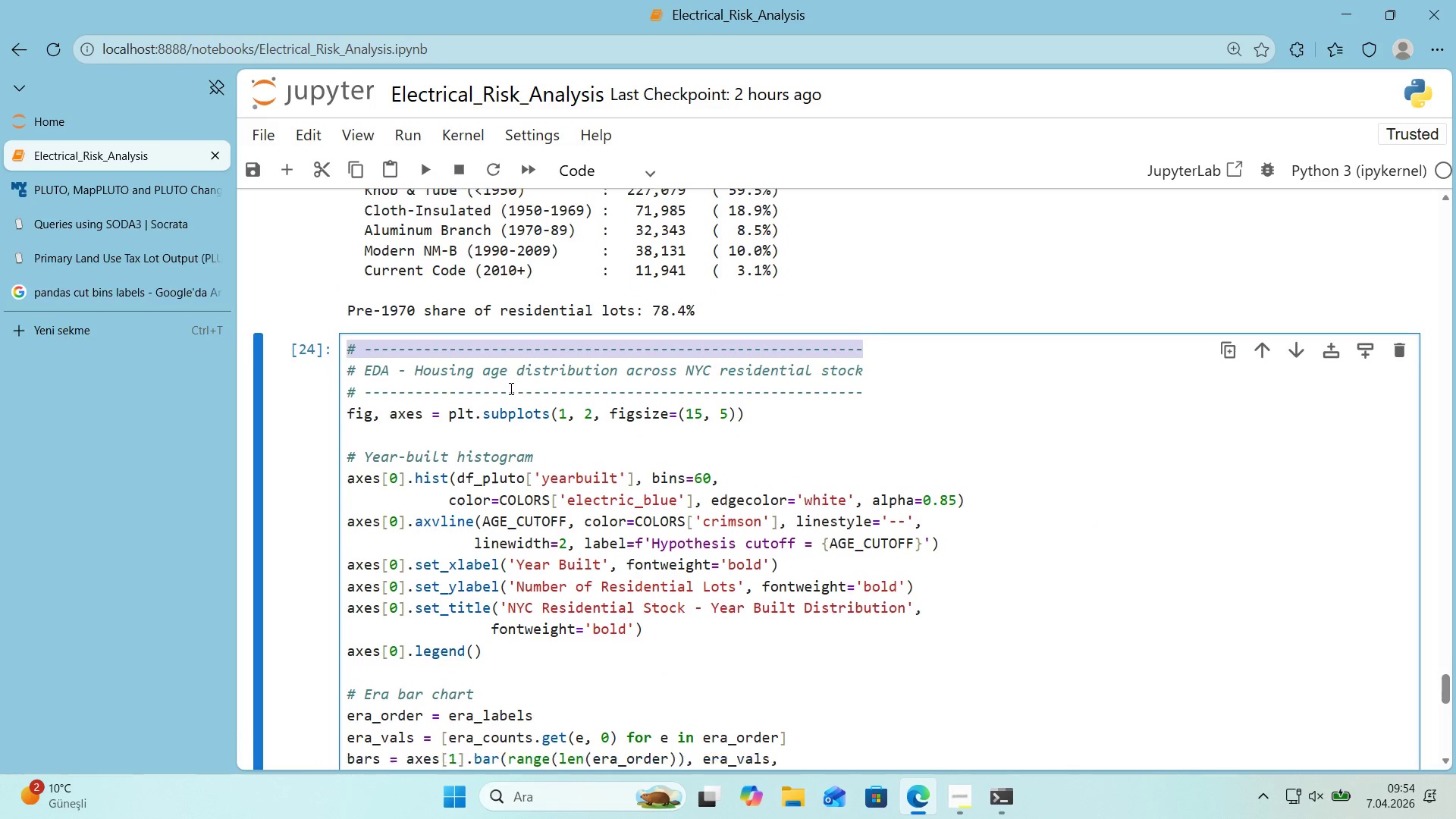 
scroll: coordinate [497, 446], scroll_direction: down, amount: 11.0
 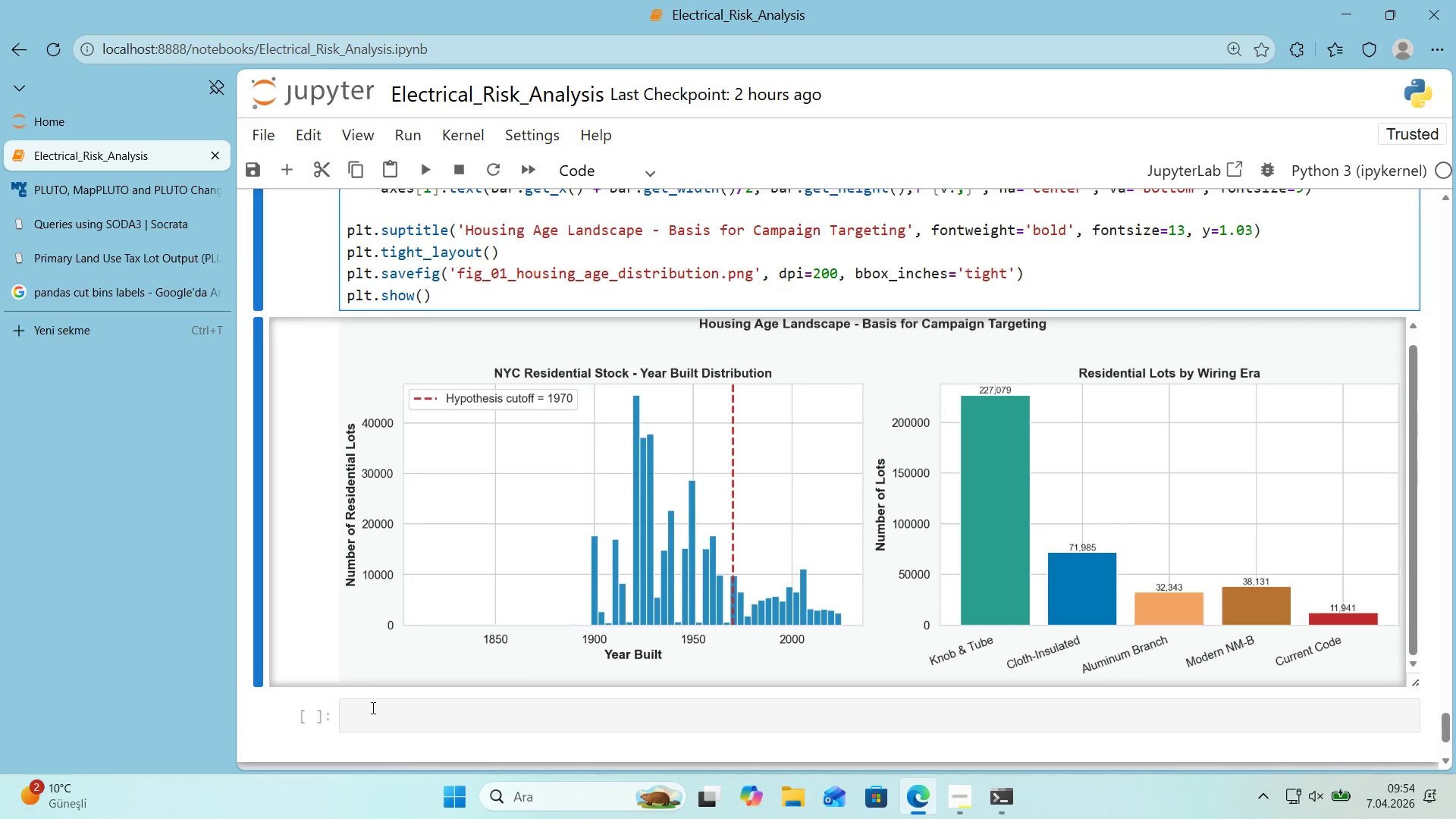 
left_click([372, 709])
 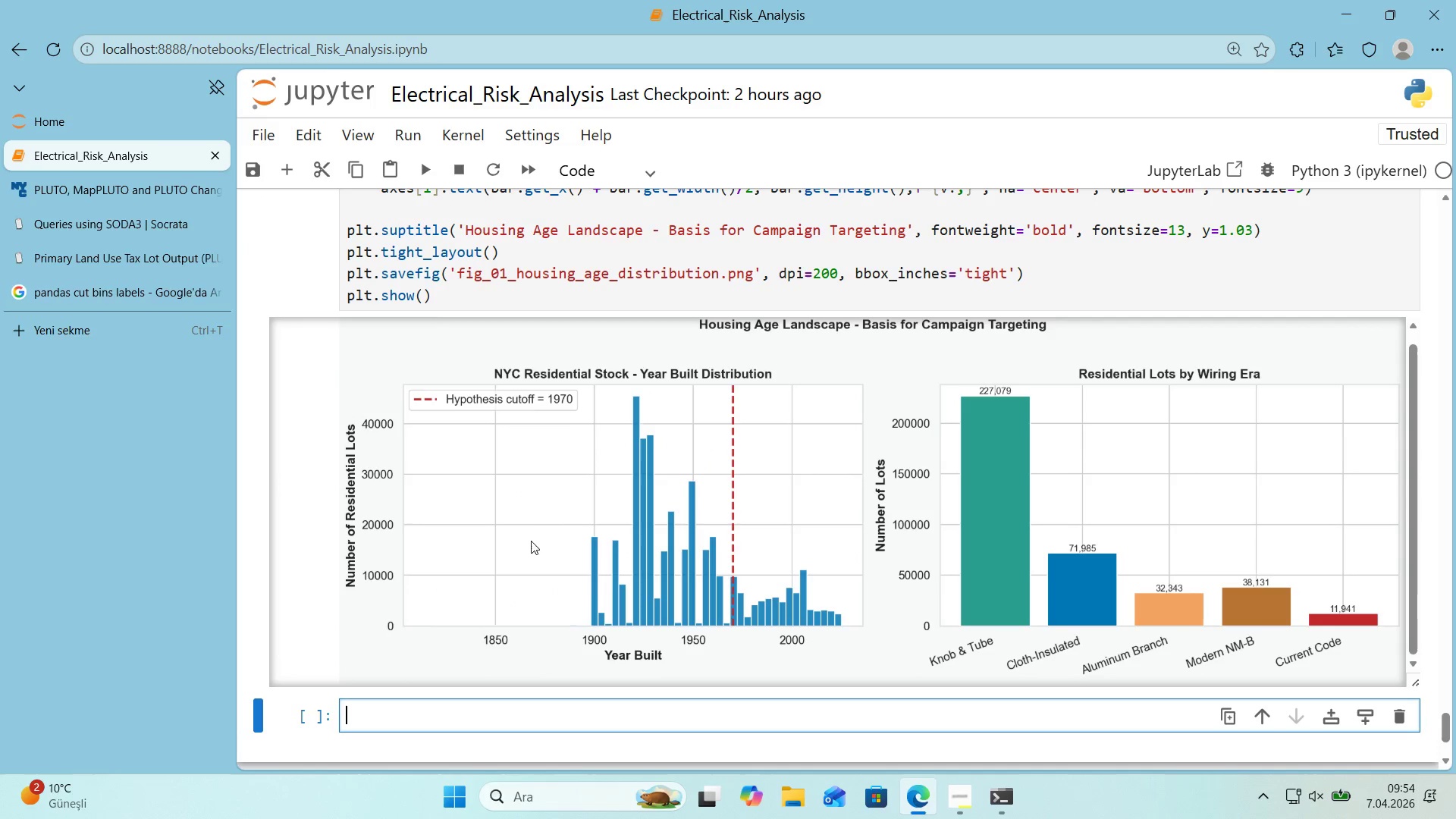 
key(Control+ControlLeft)
 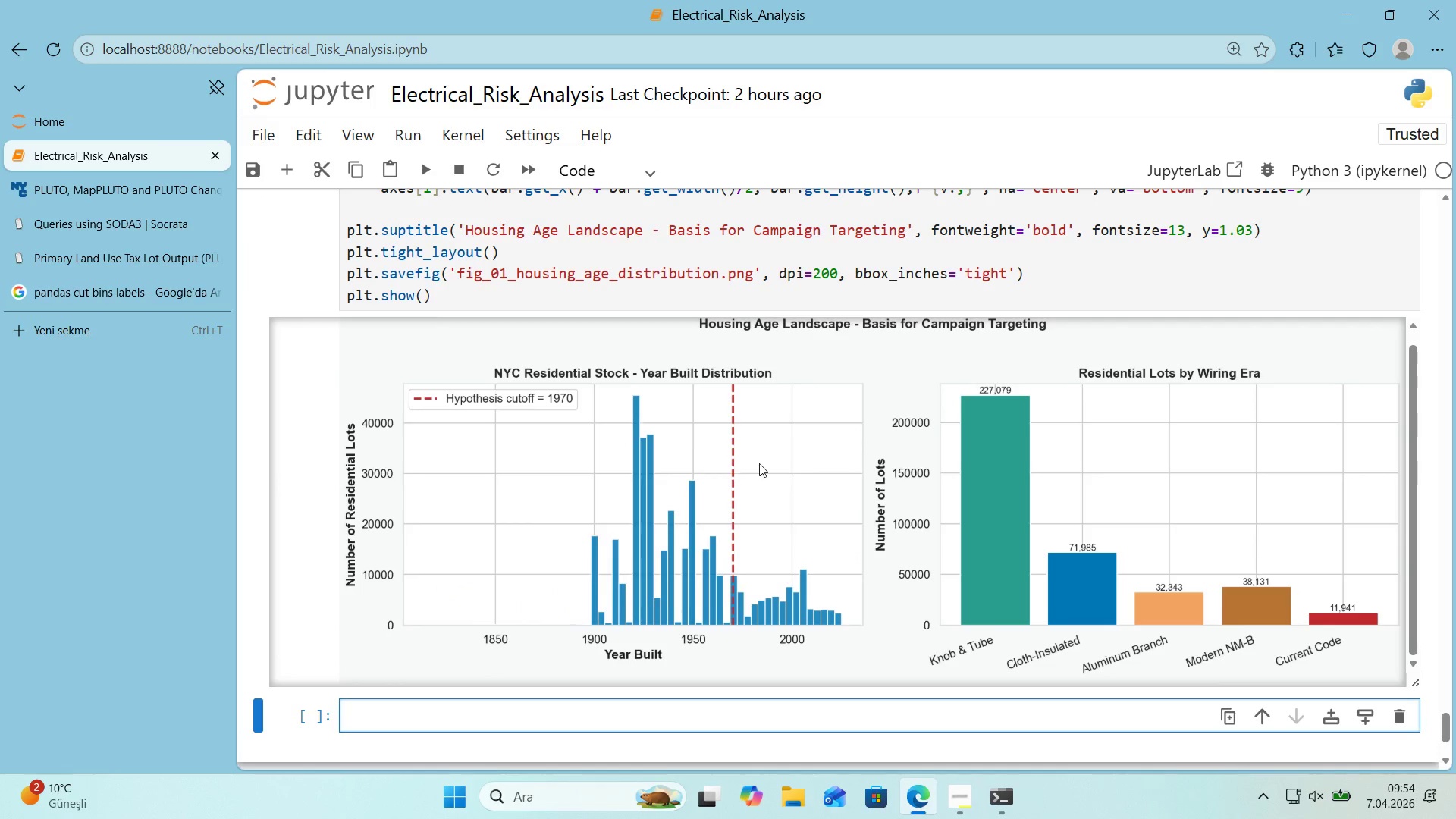 
key(Control+V)
 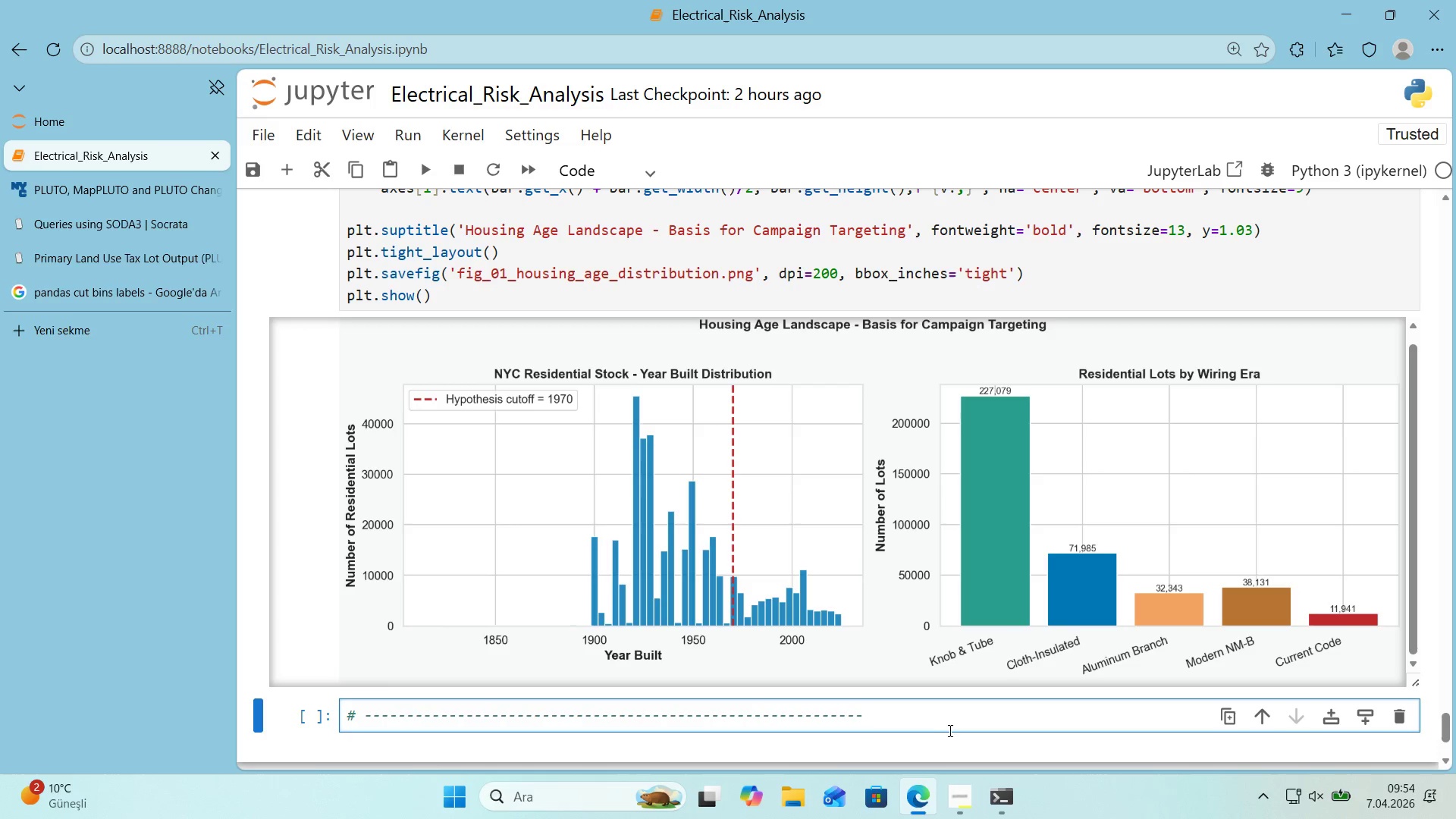 
scroll: coordinate [553, 529], scroll_direction: down, amount: 2.0
 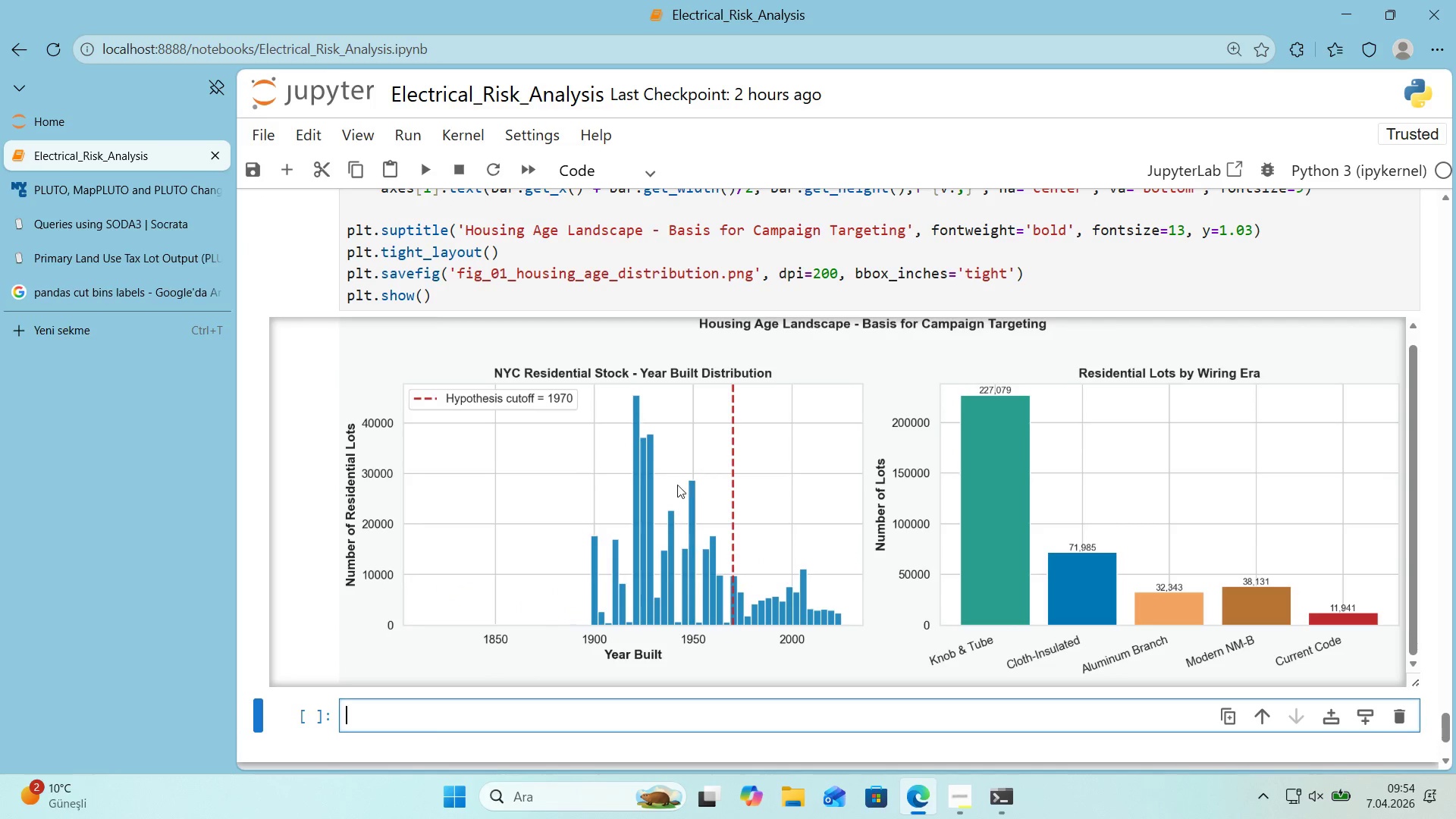 
left_click([944, 748])
 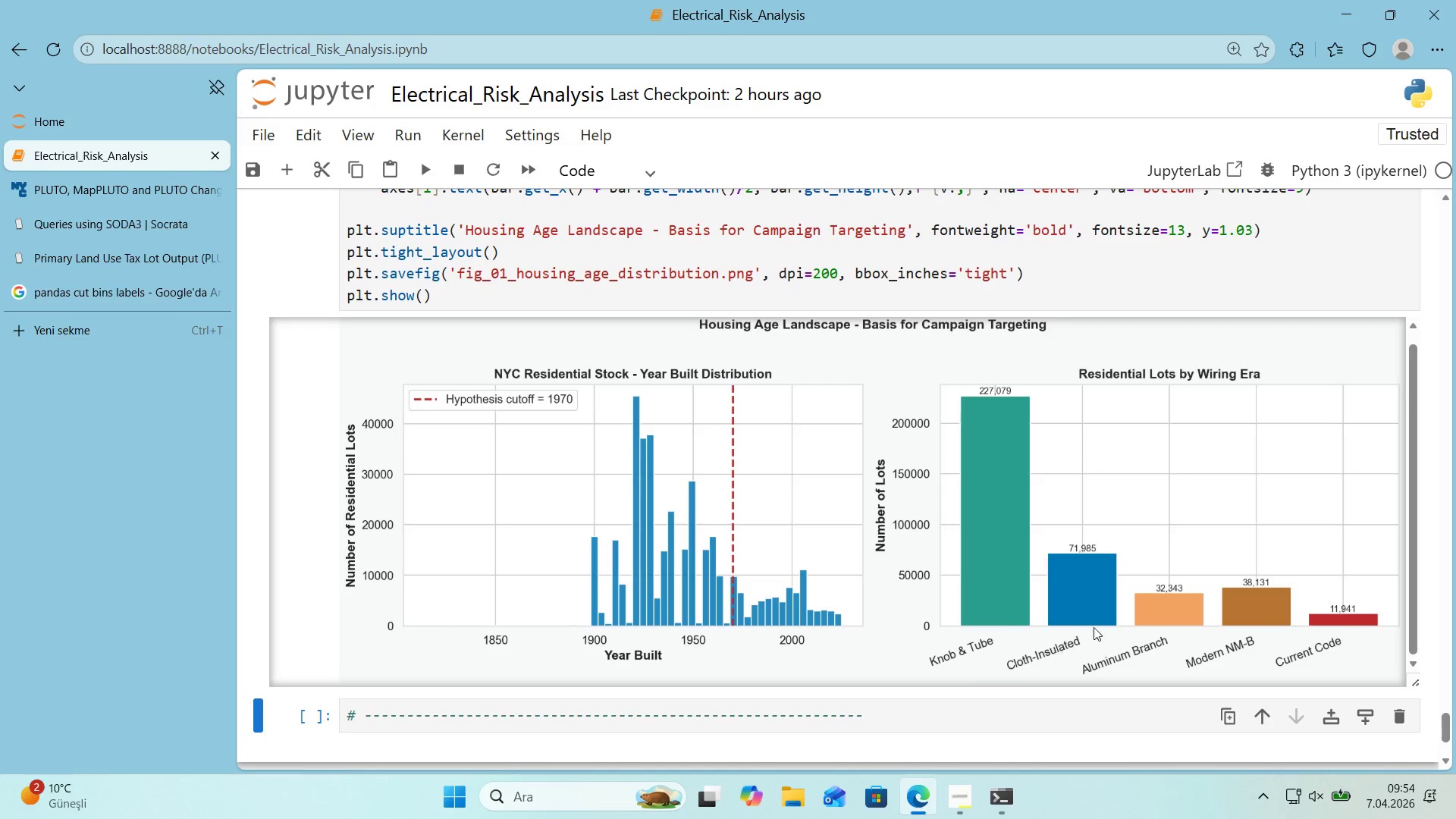 
scroll: coordinate [1094, 627], scroll_direction: down, amount: 1.0
 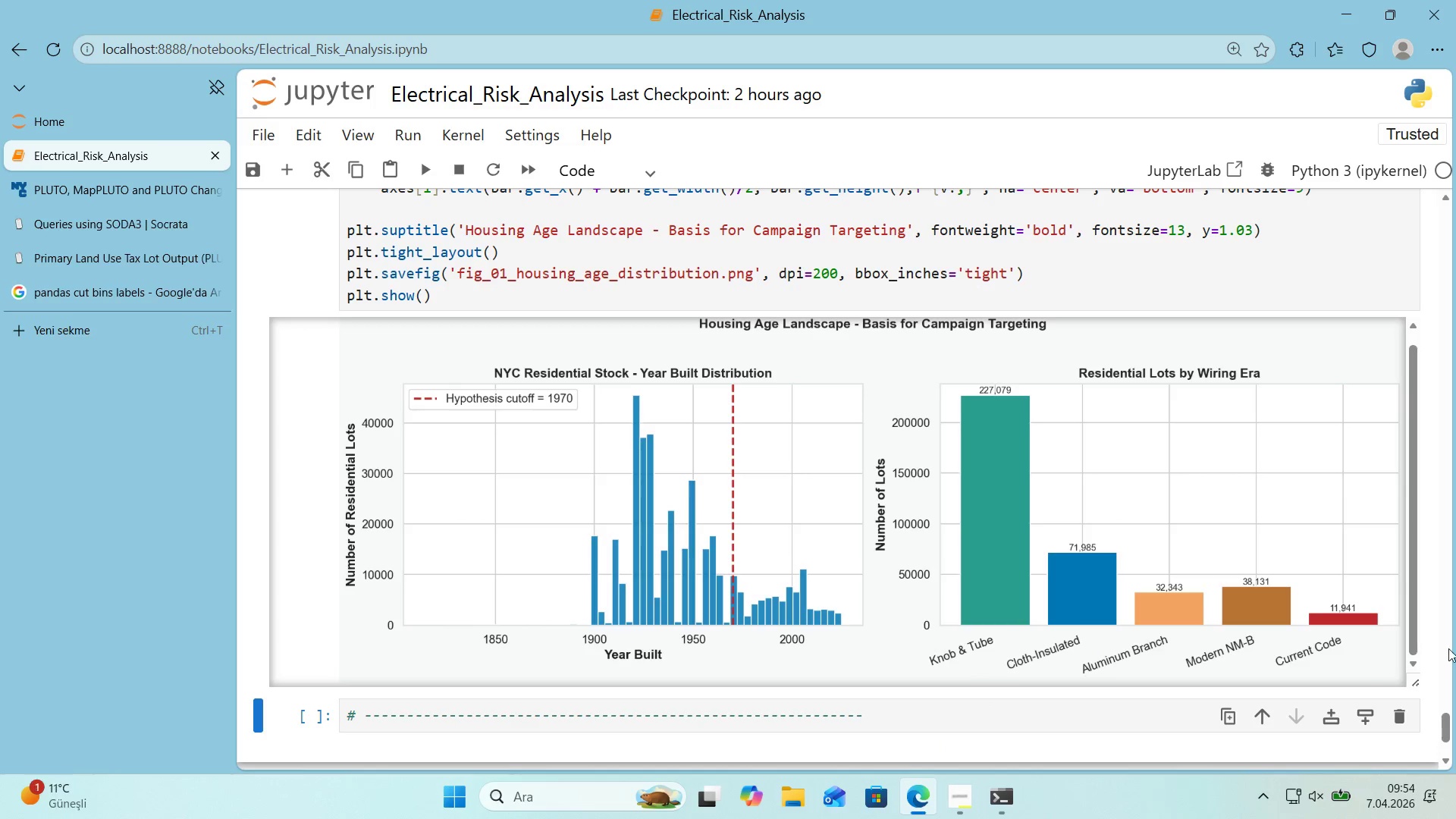 
left_click([1438, 646])
 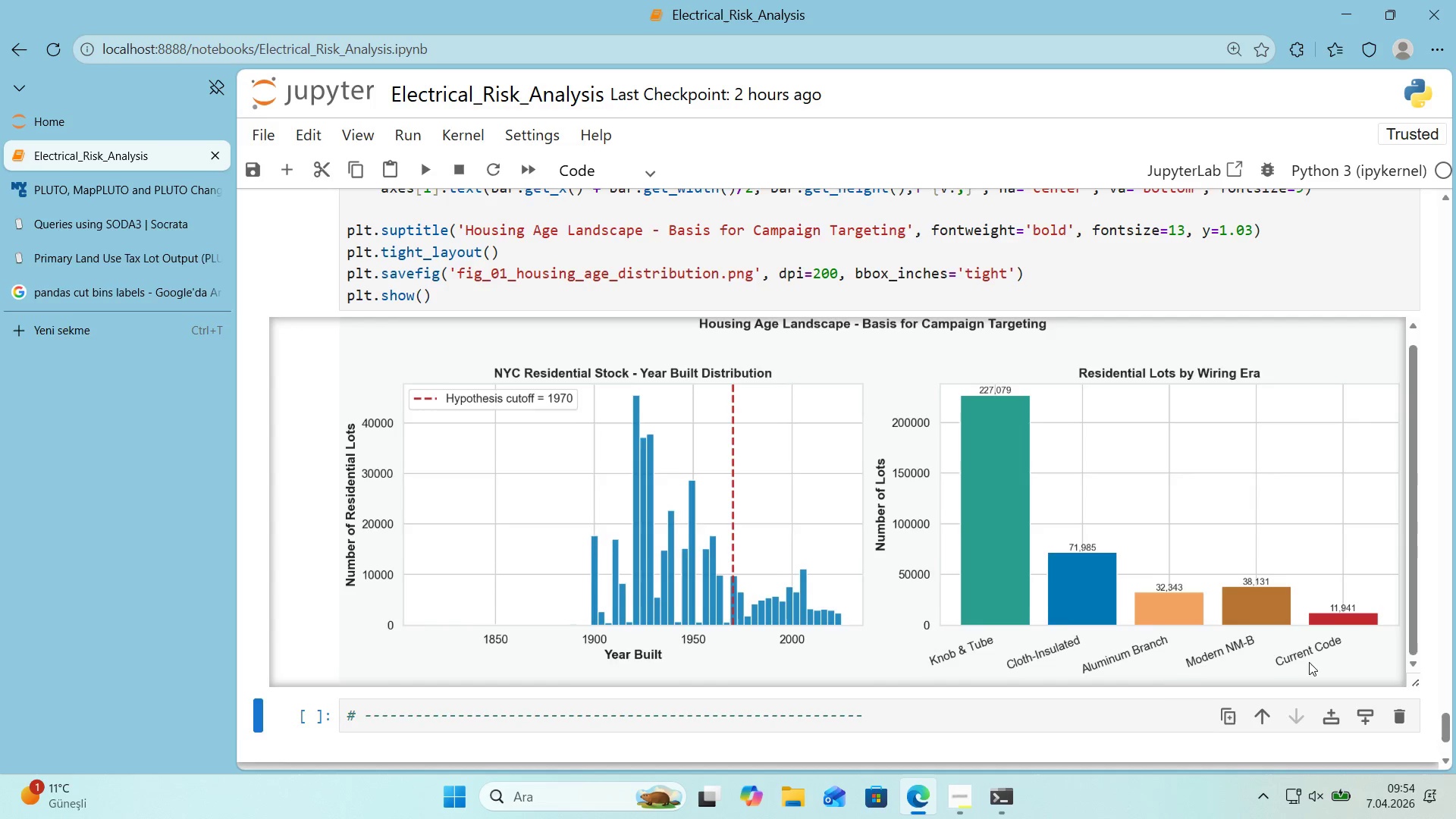 
scroll: coordinate [1095, 689], scroll_direction: down, amount: 1.0
 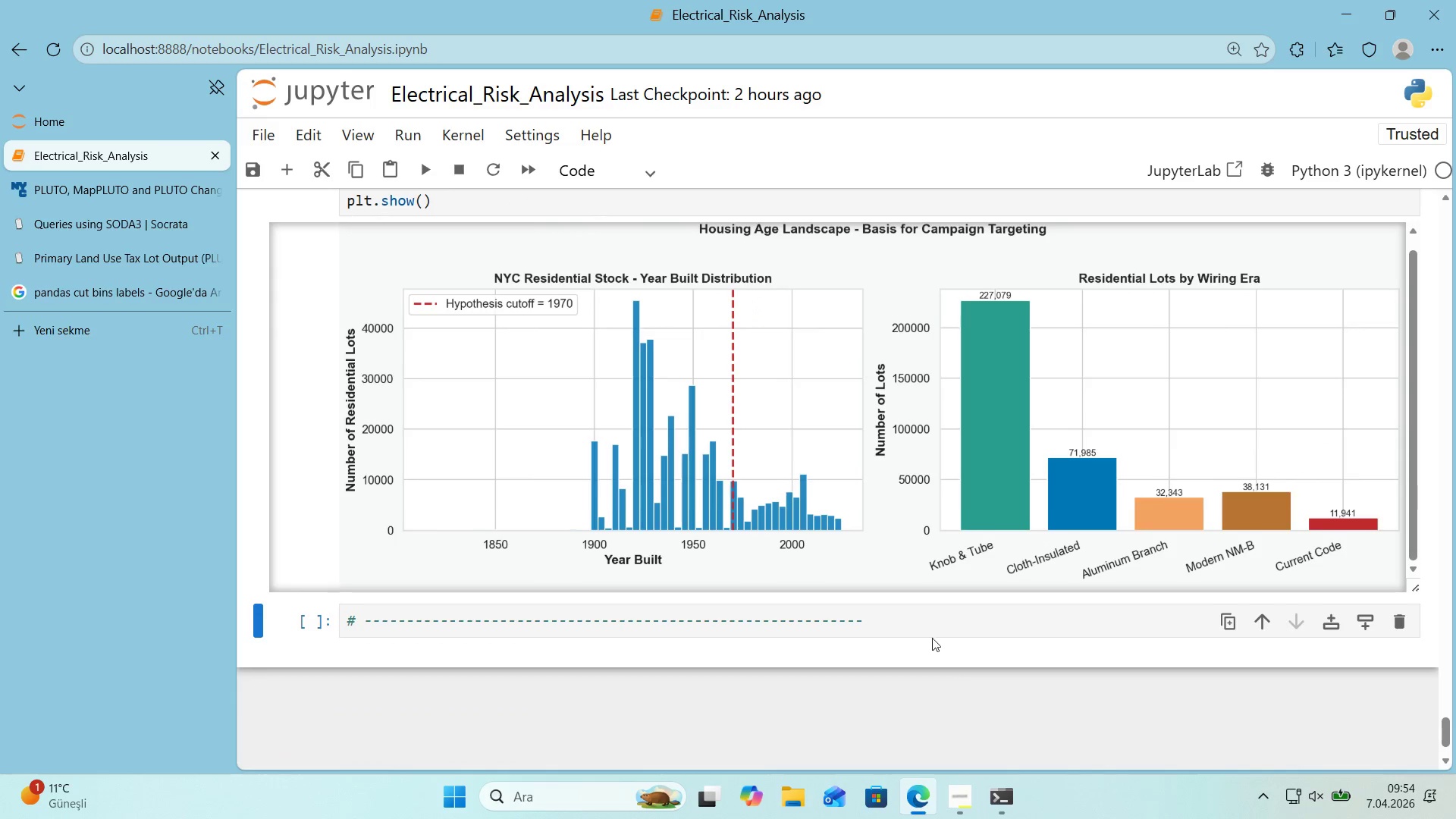 
left_click([921, 626])
 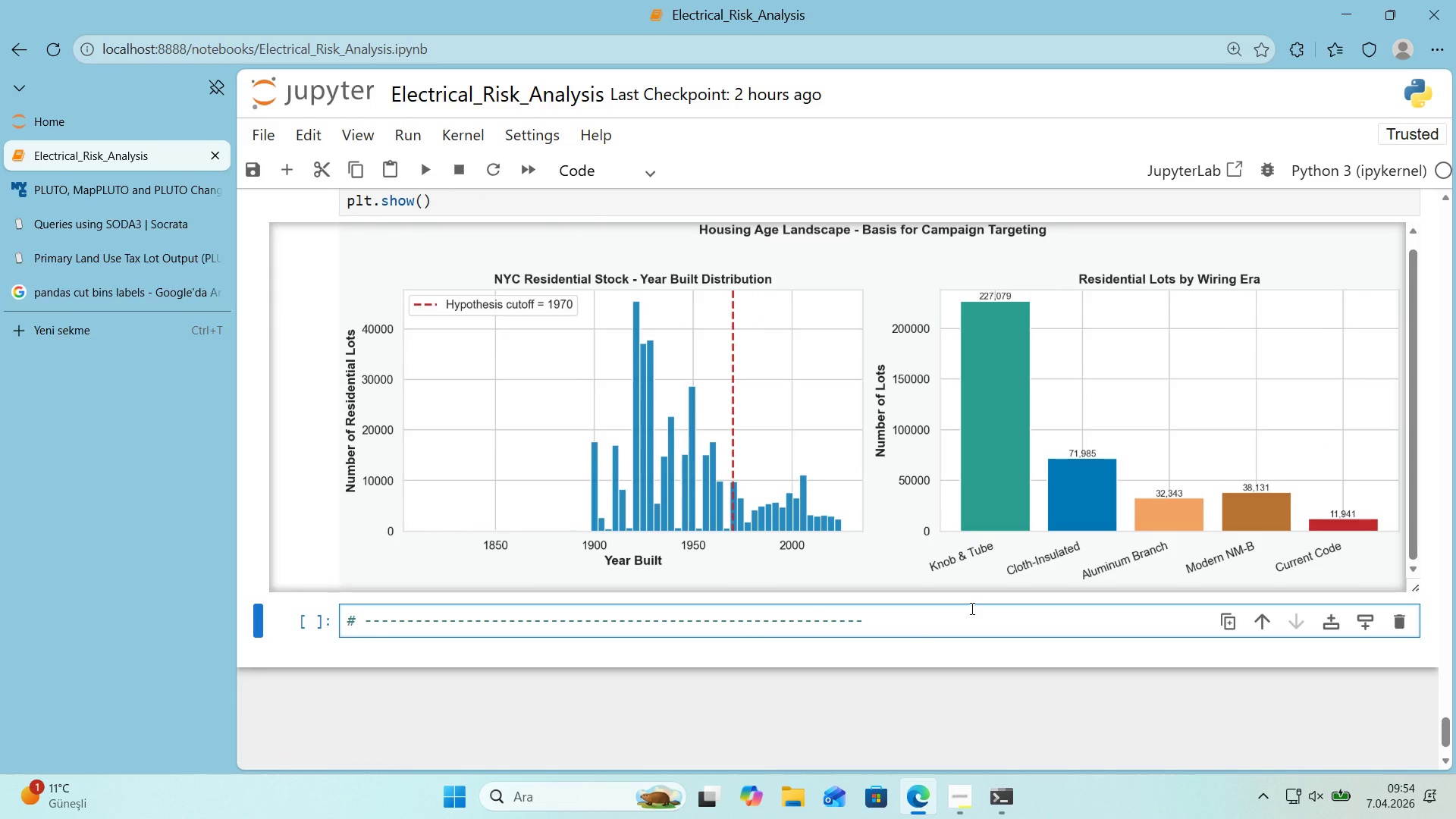 
key(Enter)
 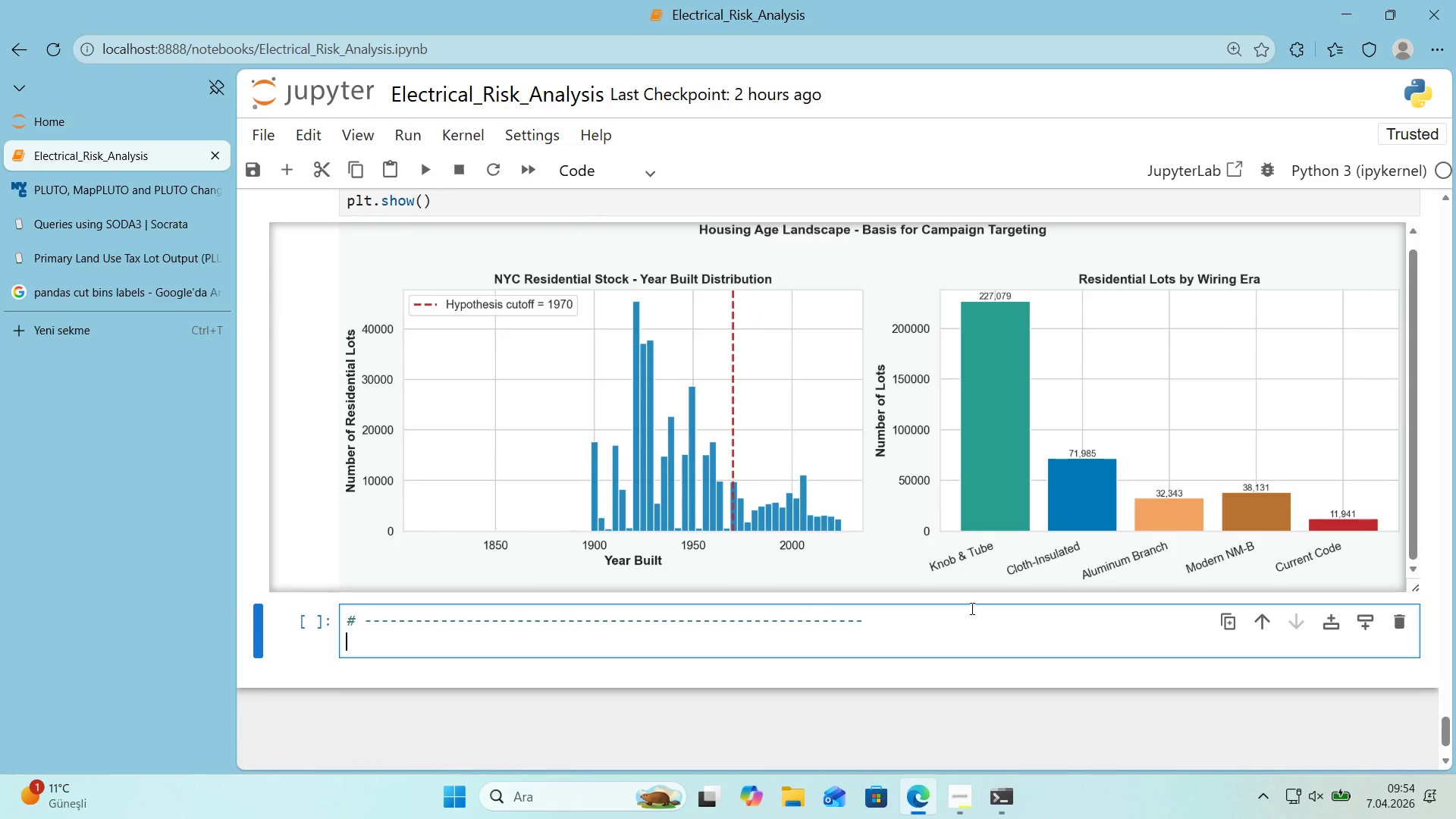 
key(Alt+Control+AltRight)
 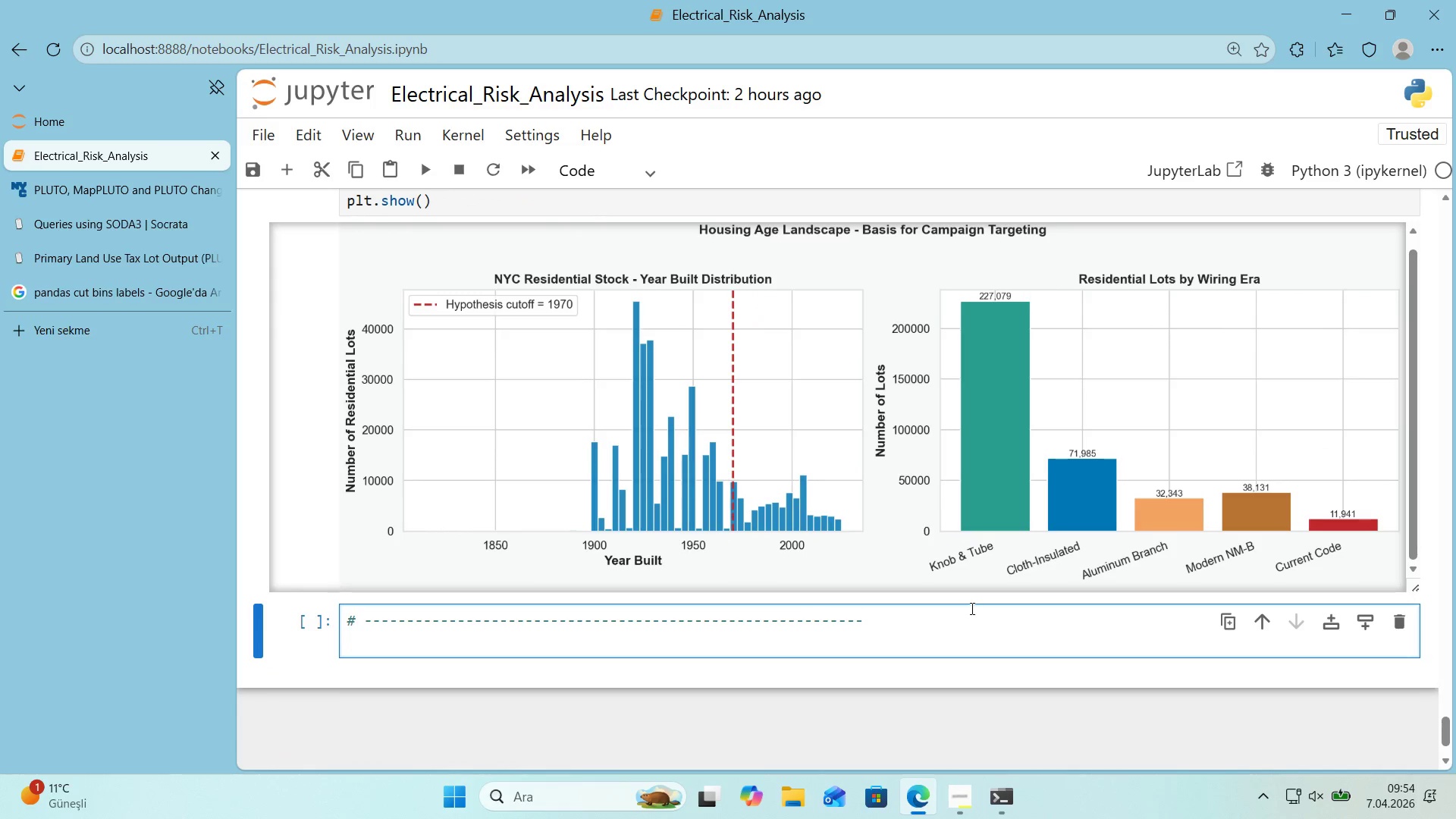 
key(Control+ControlLeft)
 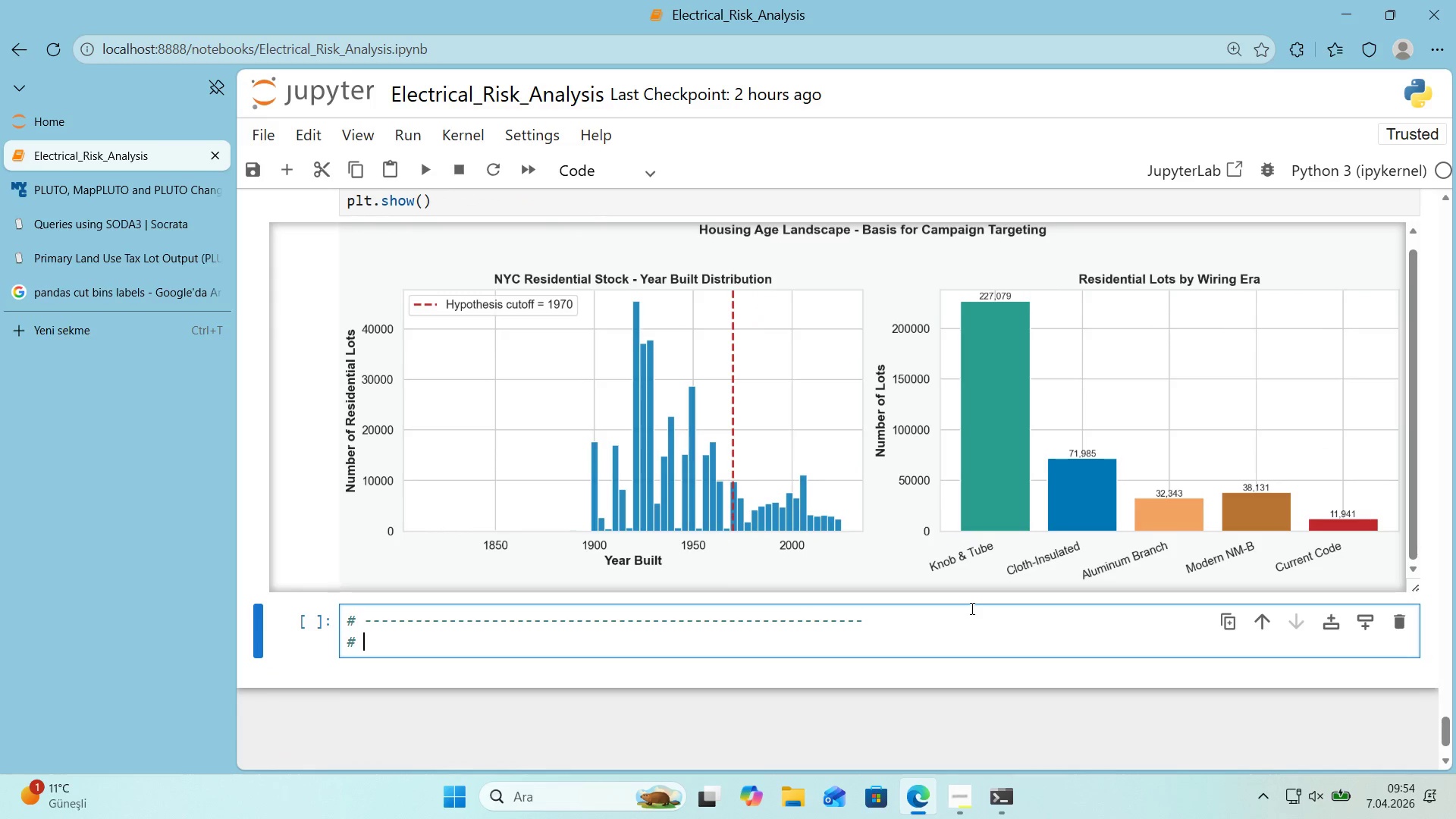 
key(Alt+Control+3)
 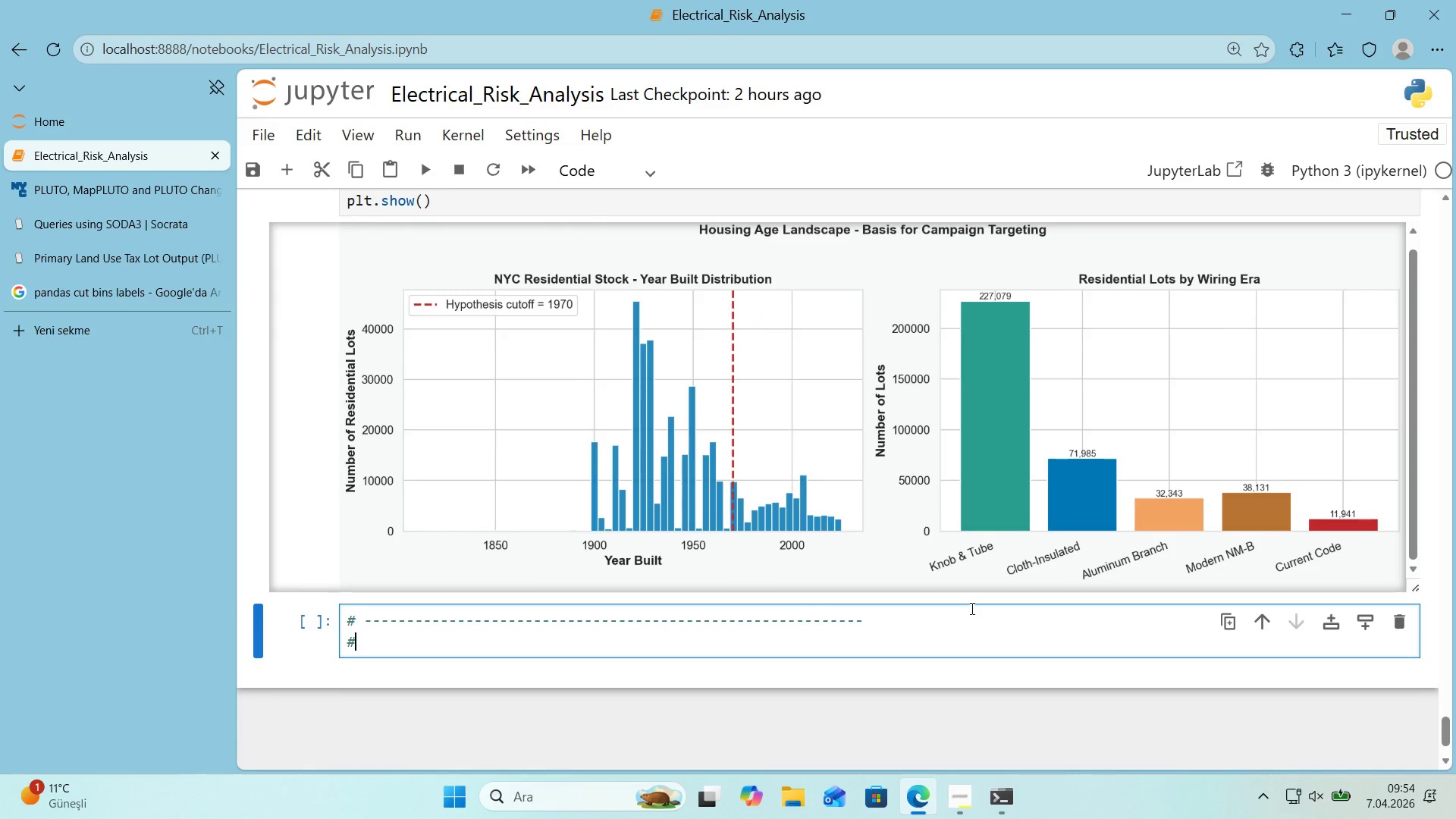 
type( zip)
key(Backspace)
key(Backspace)
key(Backspace)
type(ZIP-LEVEL AGGREGATION)
 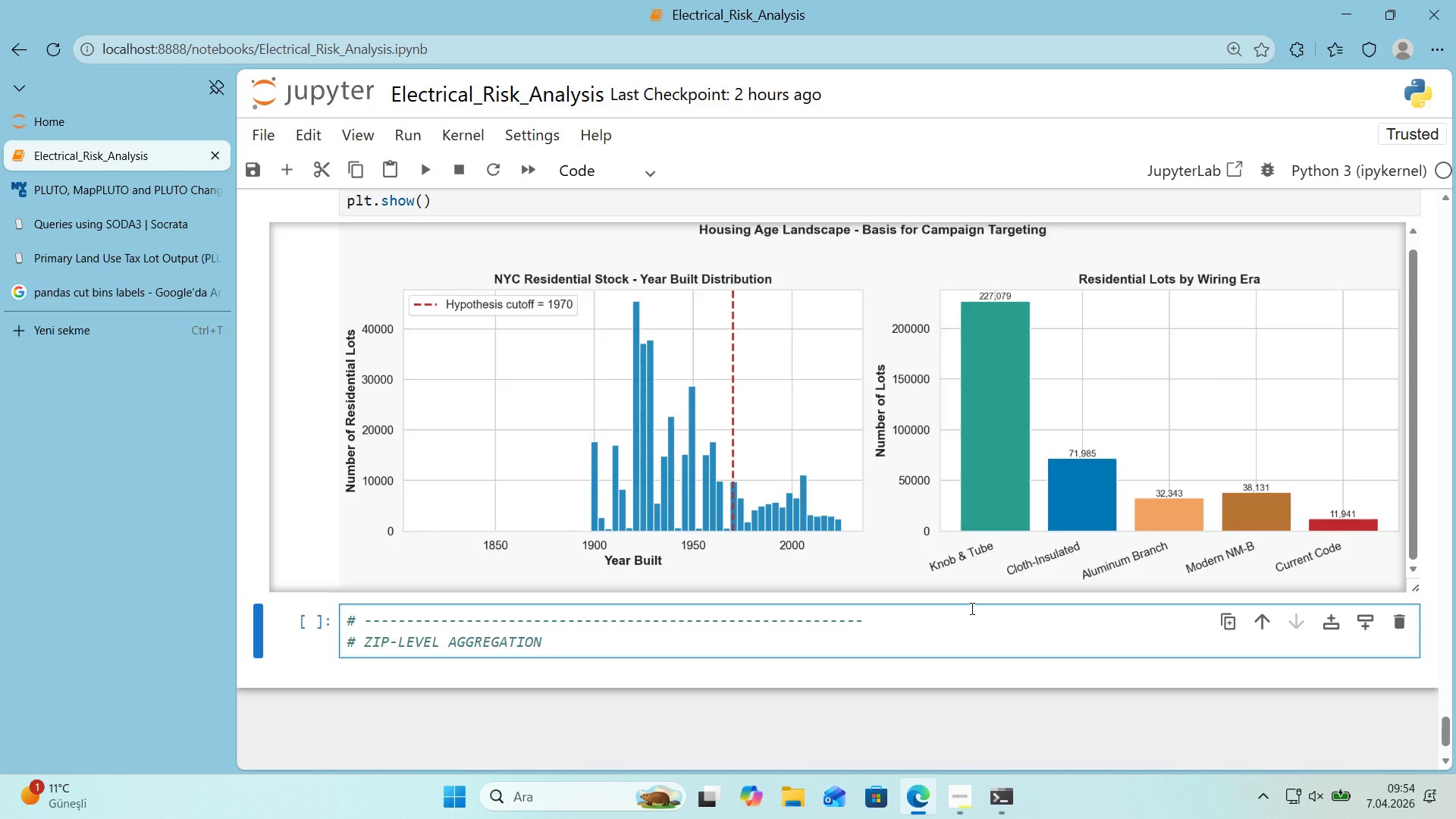 
wait(7.17)
 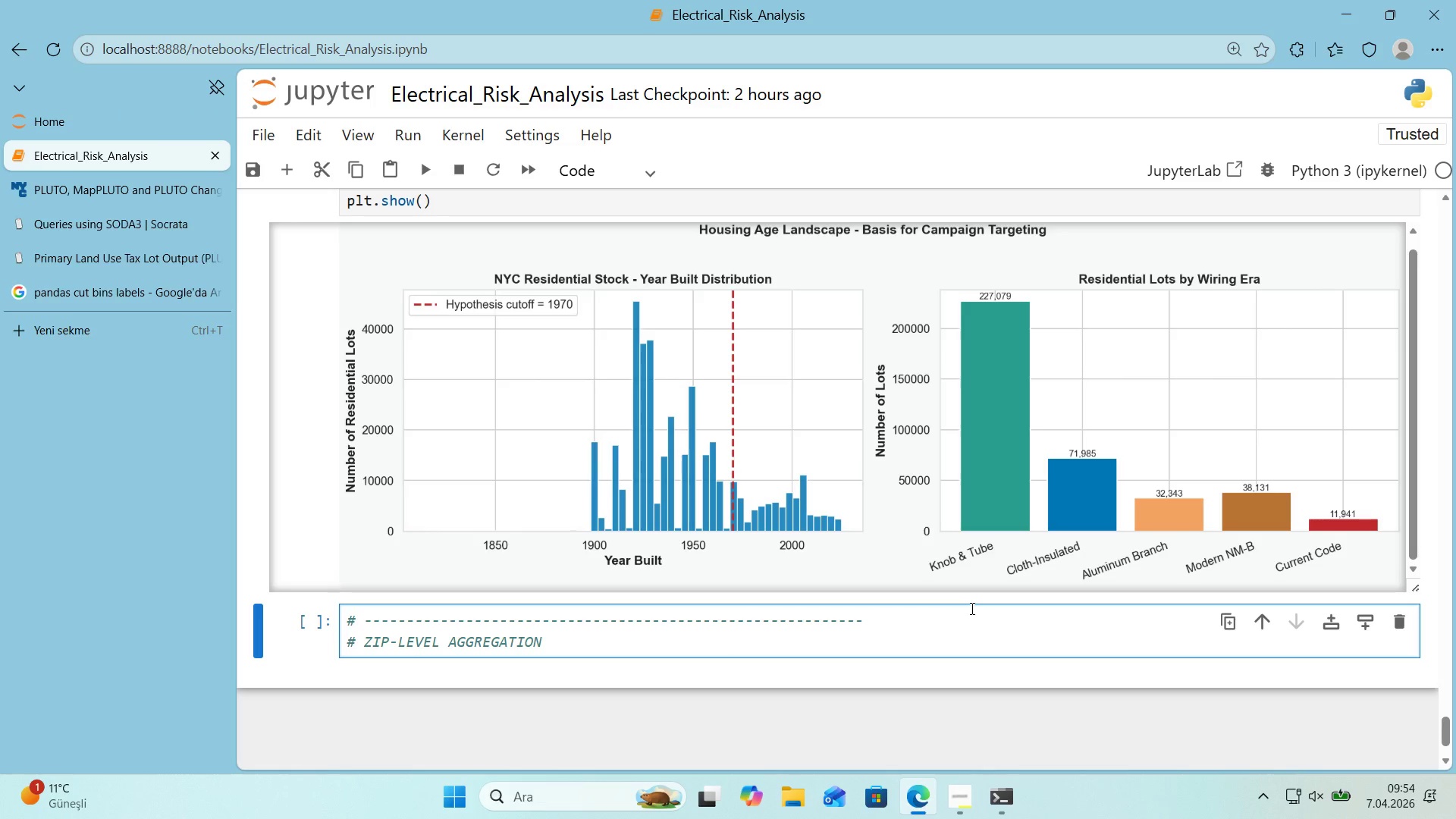 
key(Enter)
 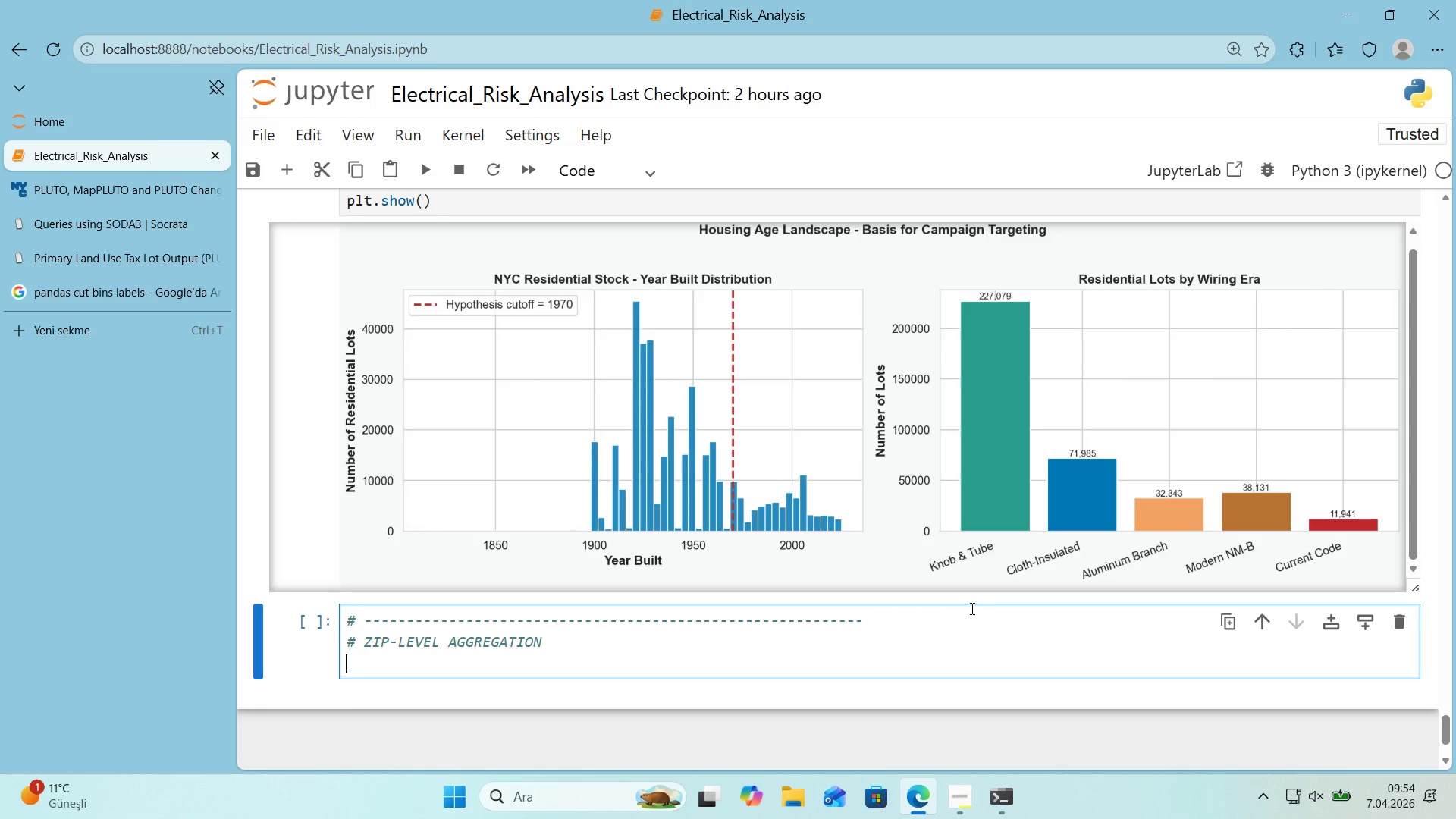 
key(Alt+Control+3)
 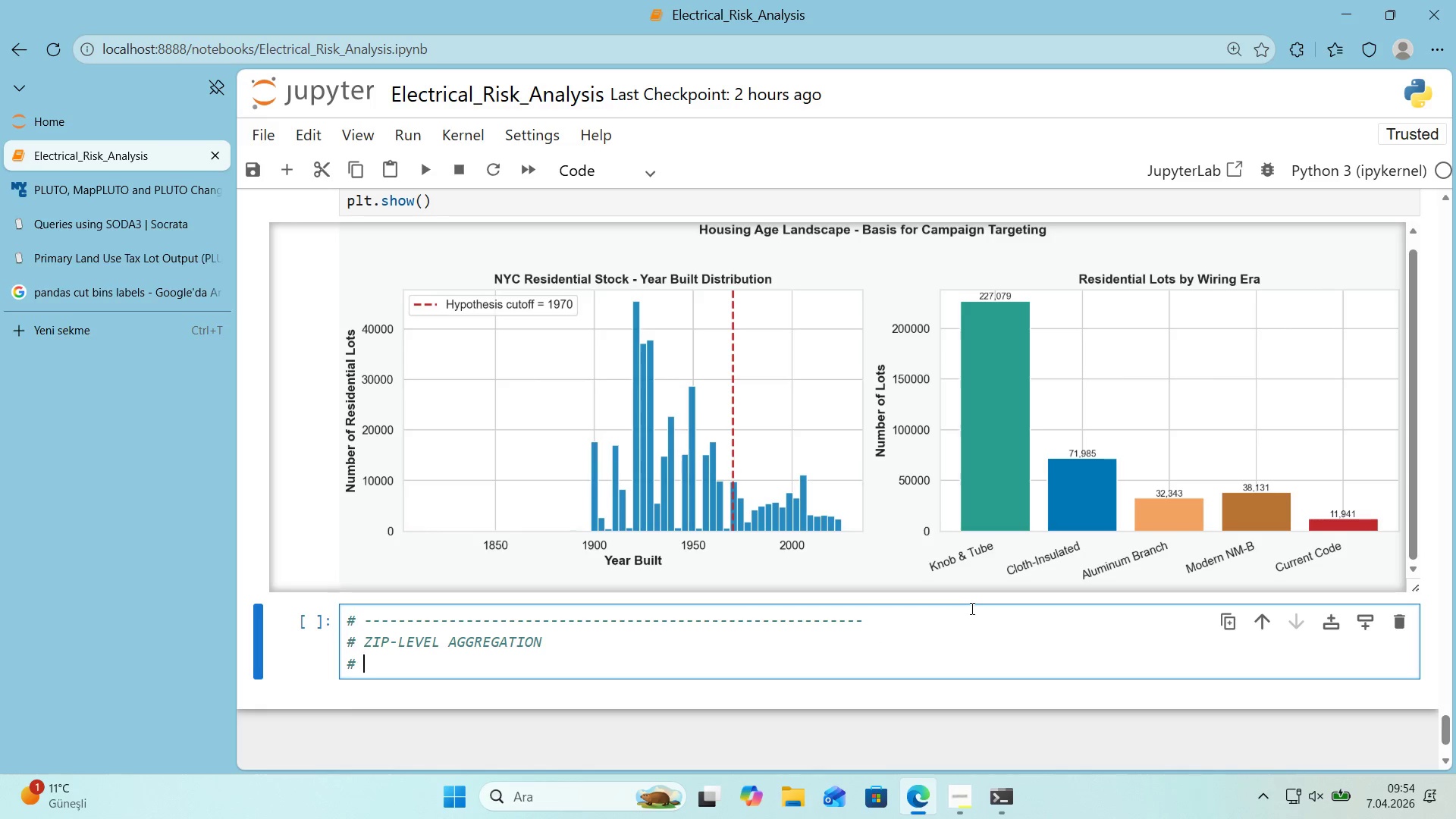 
type( One row per z'pcode w'th hous'ng )
key(Backspace)
type(-age summary stat'st'cs)
 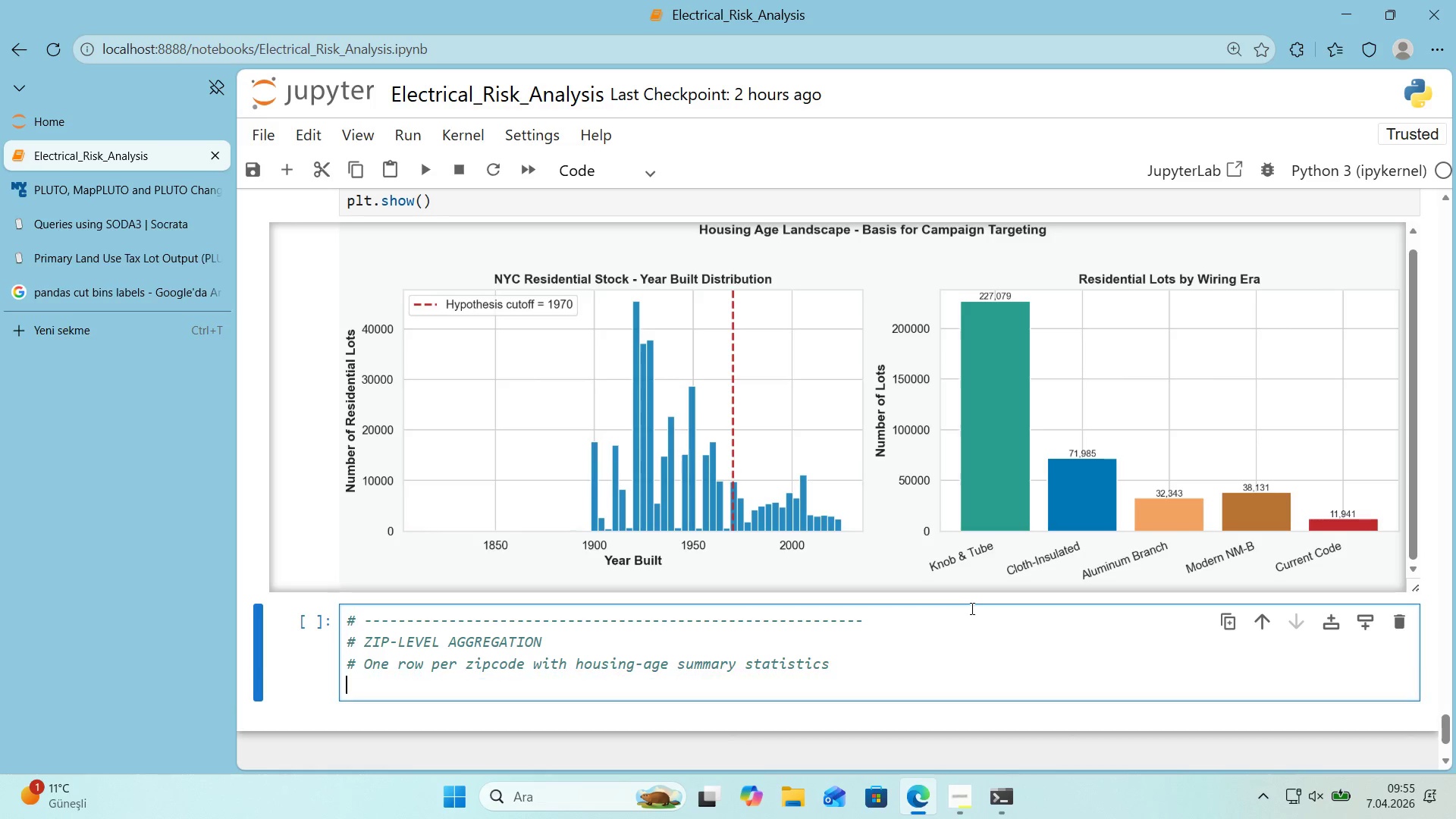 
key(Enter)
 